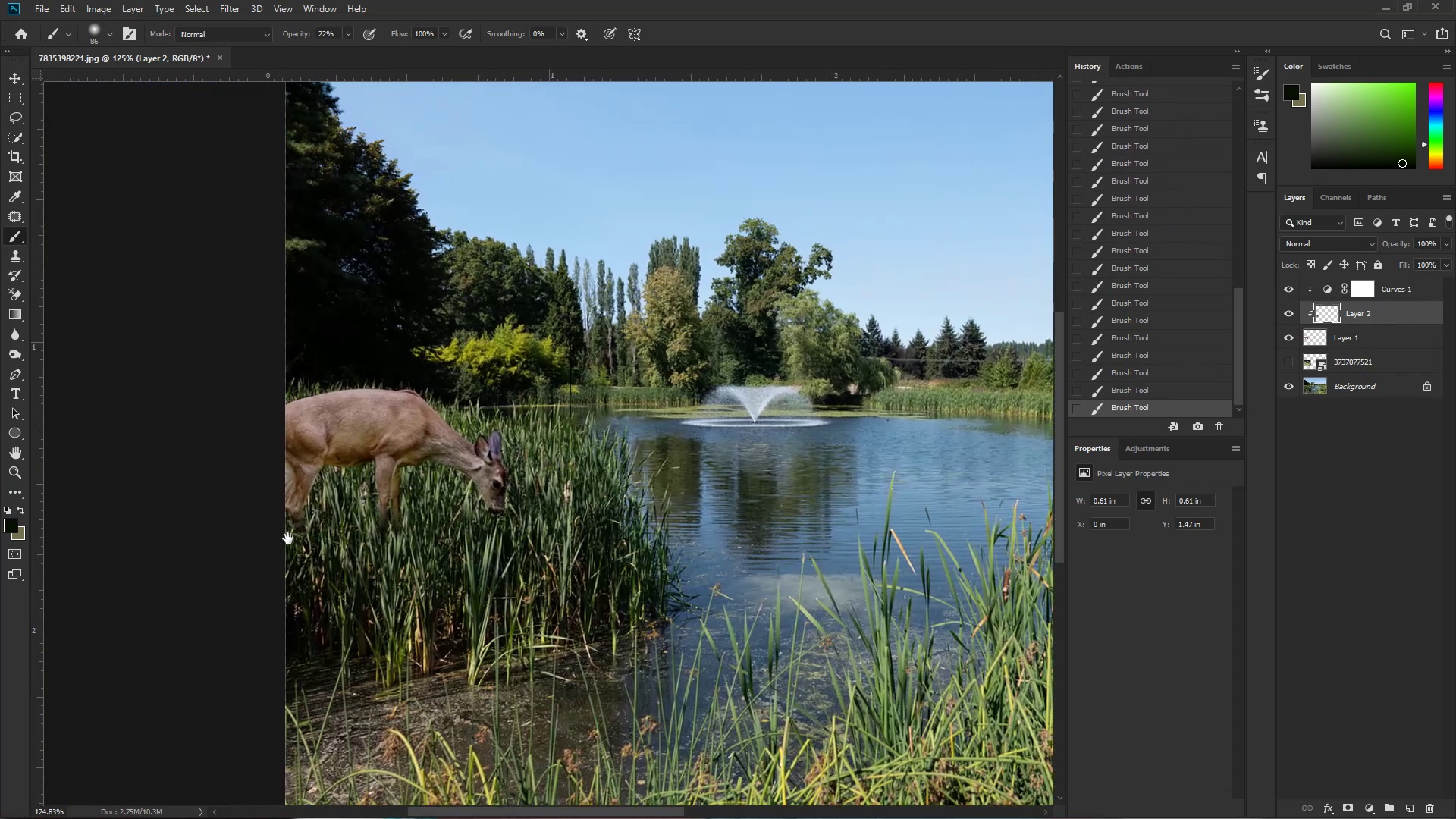 
hold_key(key=Space, duration=1.53)
 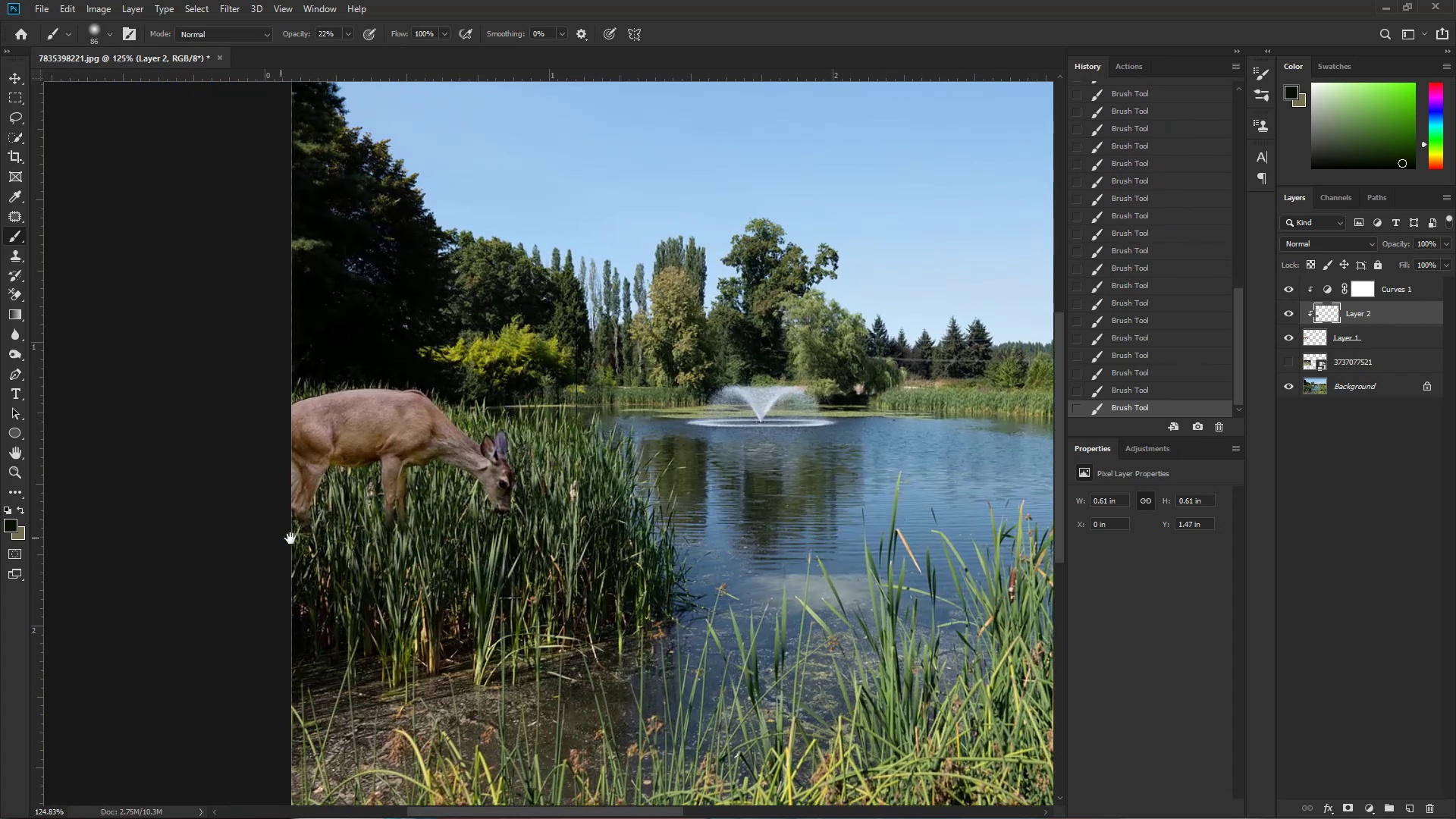 
left_click_drag(start_coordinate=[617, 596], to_coordinate=[557, 609])
 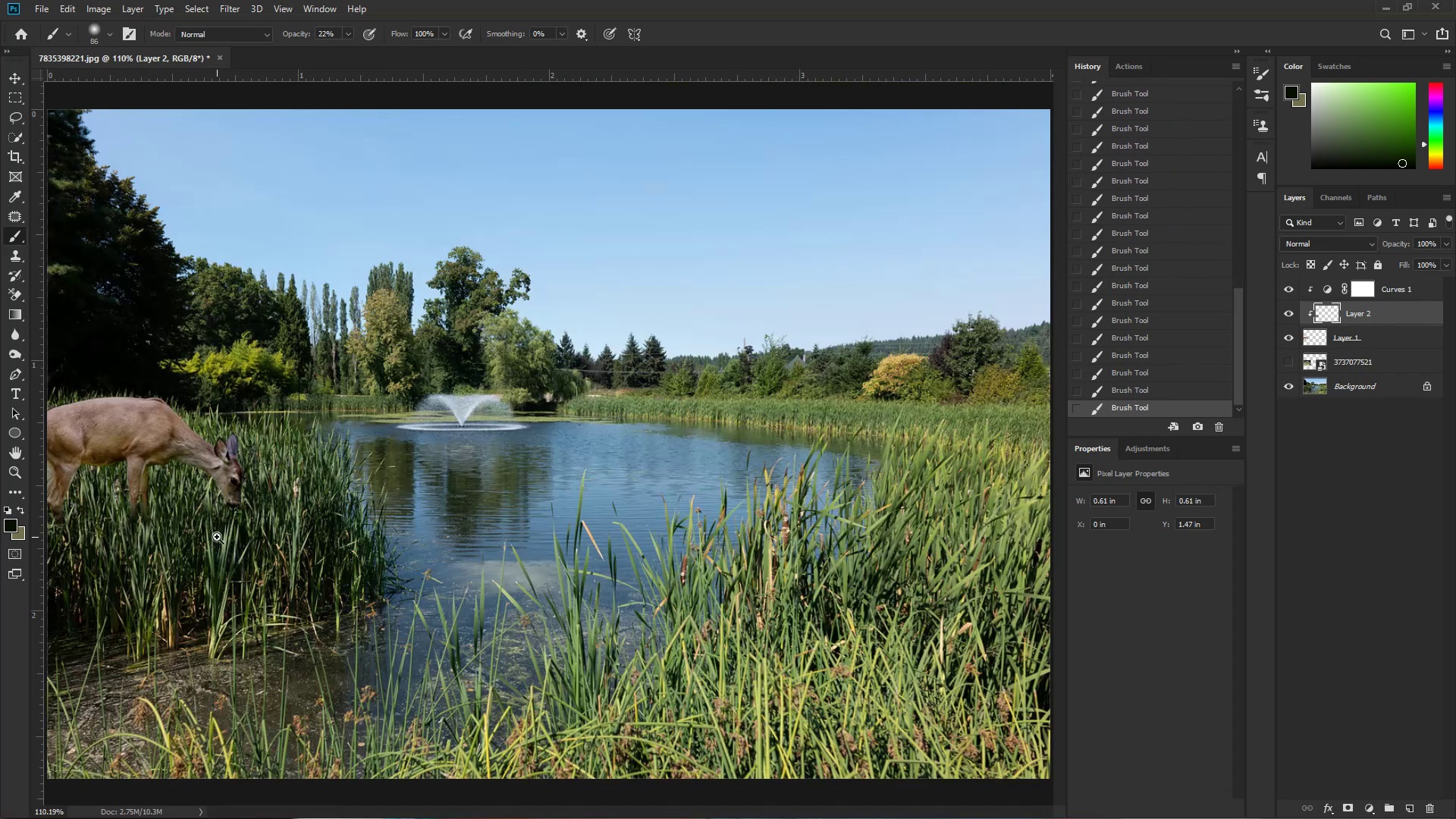 
left_click_drag(start_coordinate=[107, 516], to_coordinate=[124, 519])
 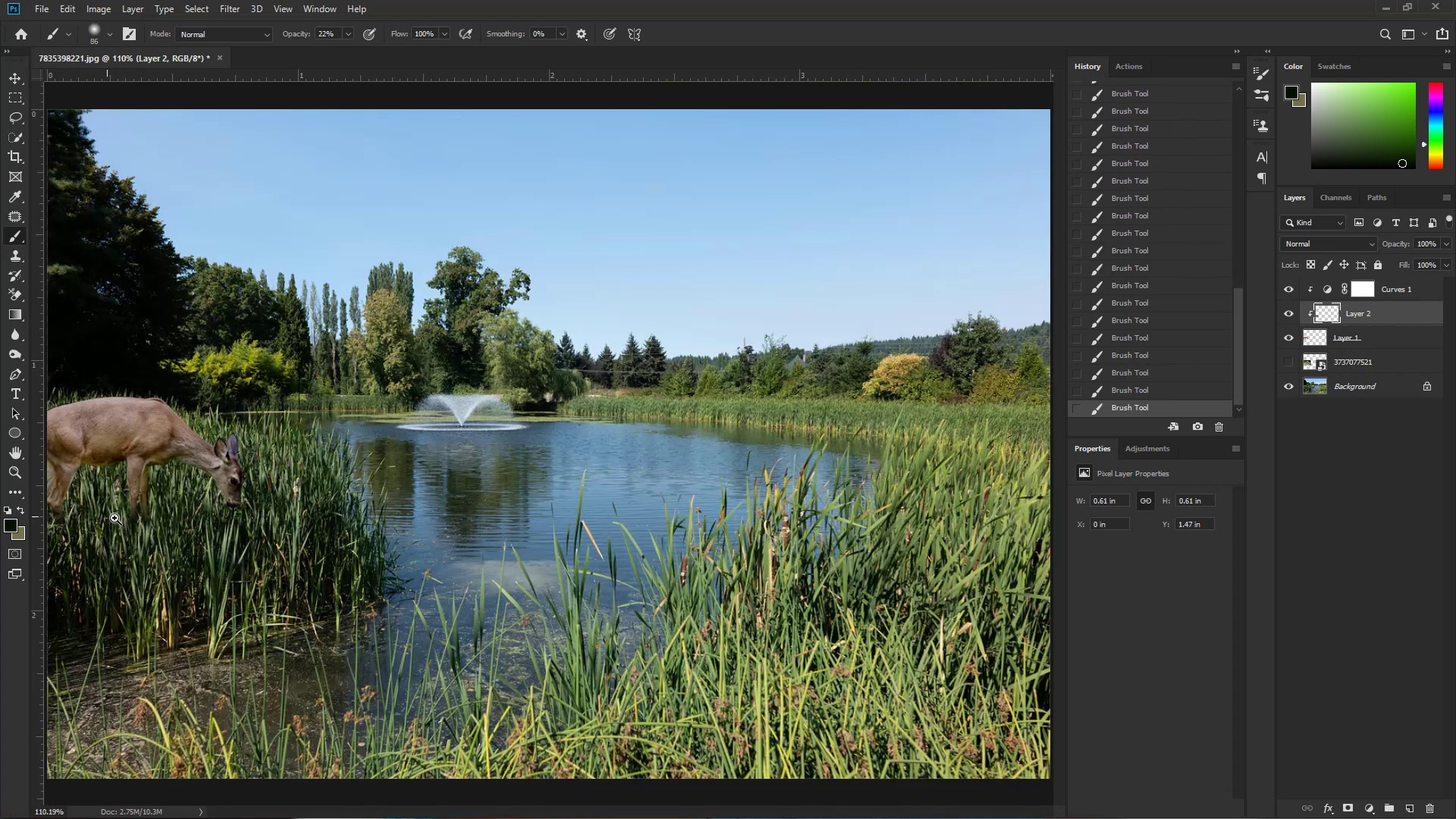 
hold_key(key=Space, duration=1.21)
 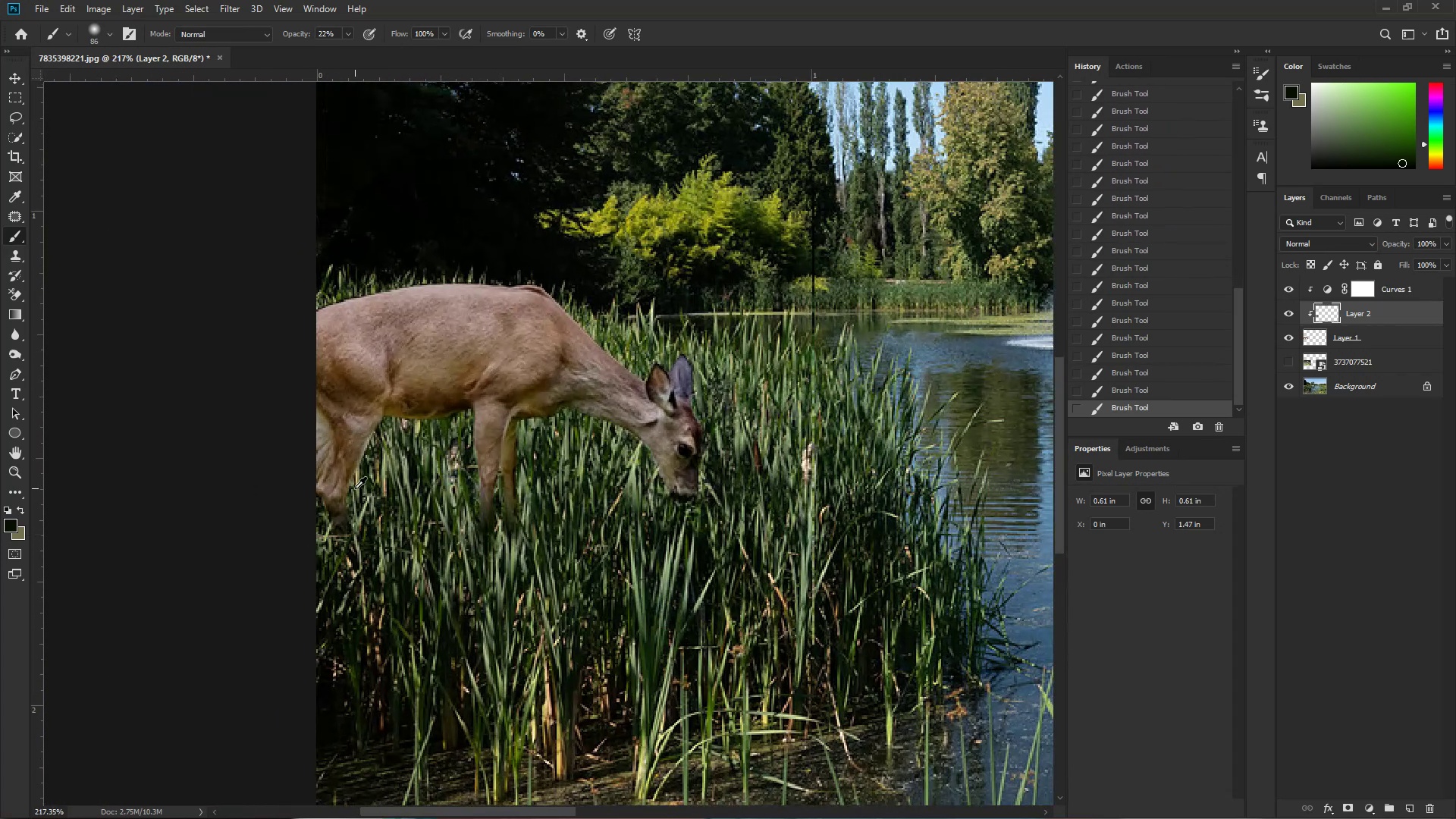 
left_click_drag(start_coordinate=[148, 529], to_coordinate=[247, 529])
 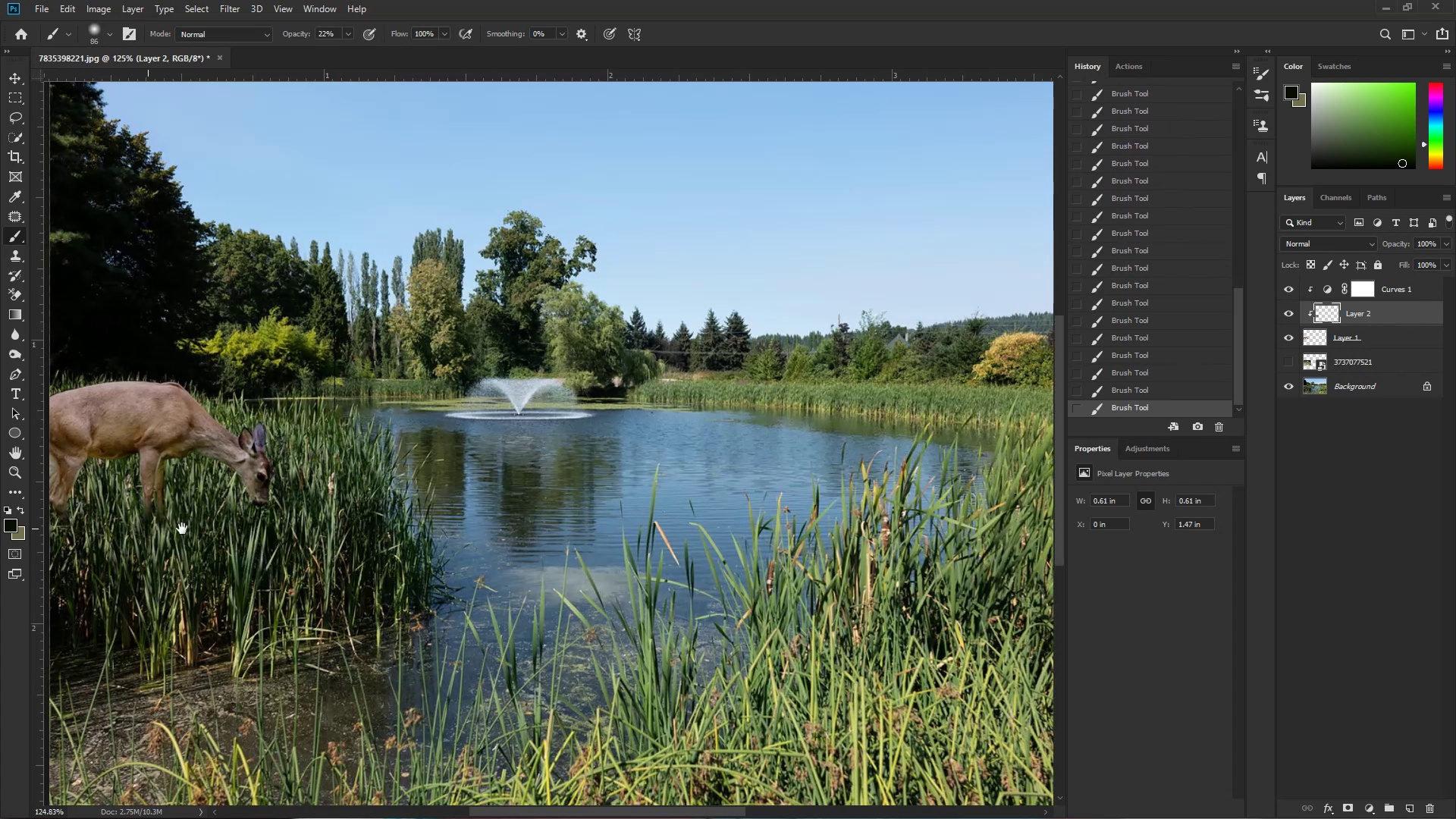 
left_click_drag(start_coordinate=[263, 532], to_coordinate=[290, 538])
 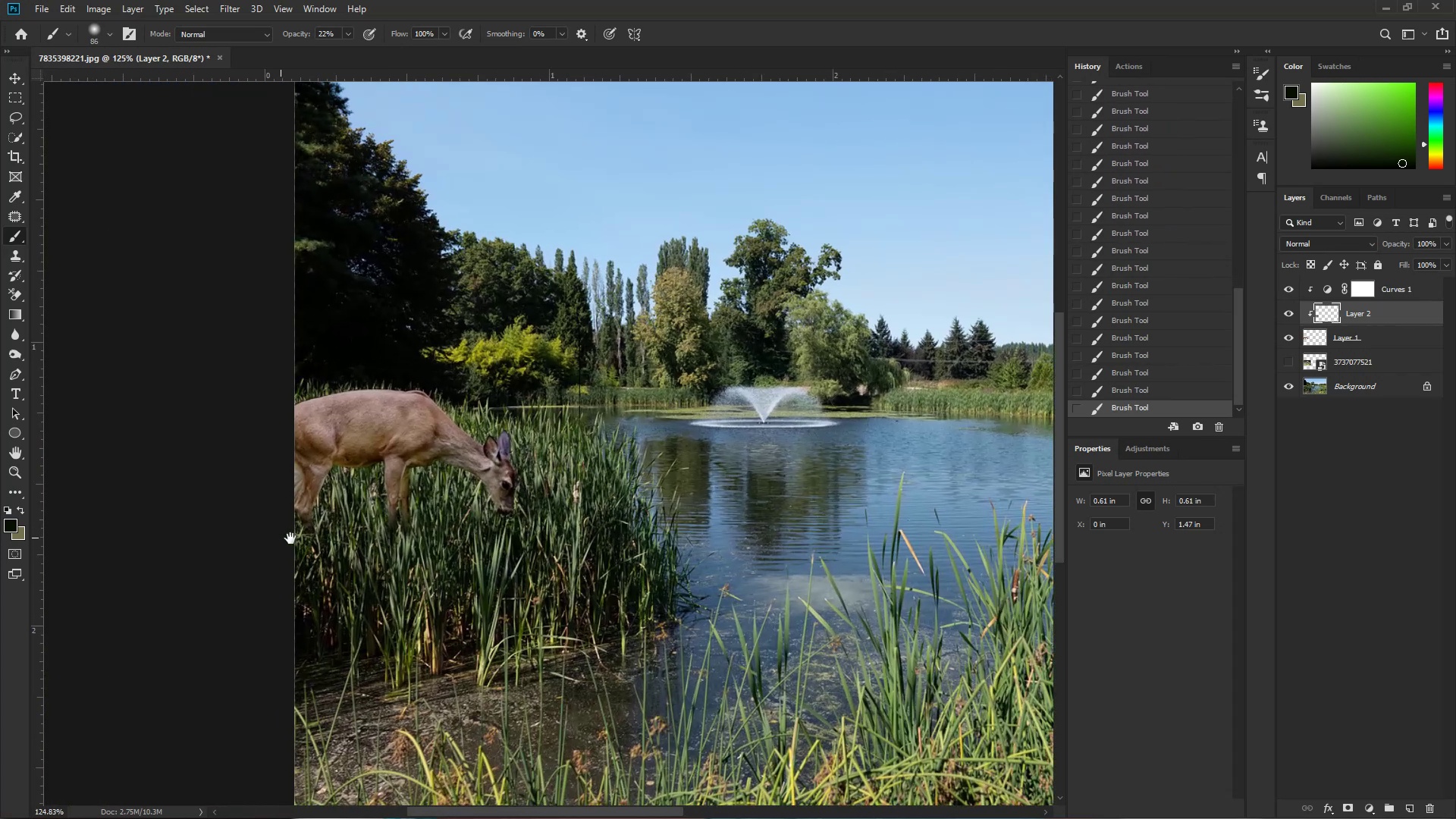 
hold_key(key=ControlLeft, duration=0.49)
triple_click([290, 538])
 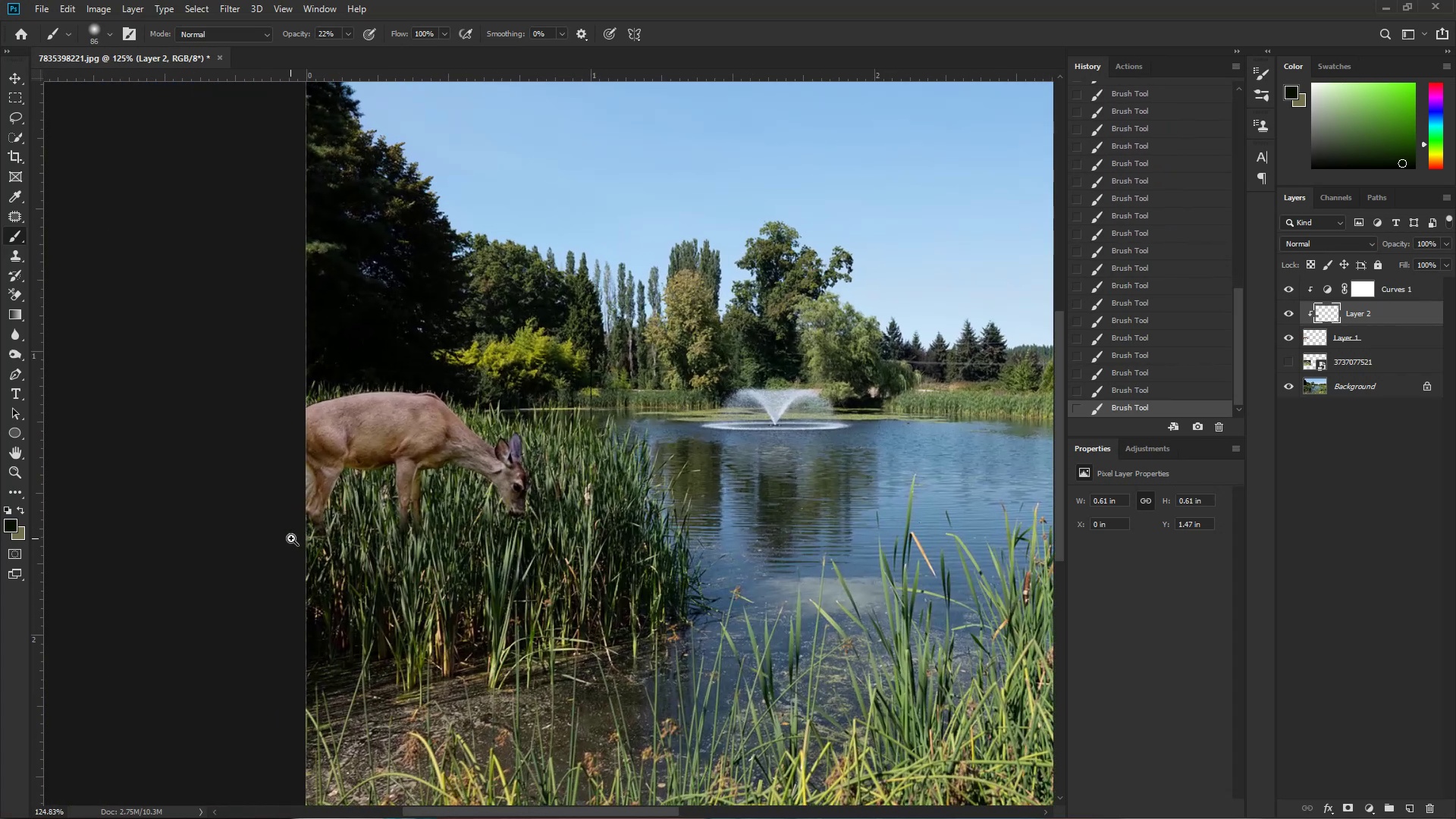 
left_click_drag(start_coordinate=[300, 537], to_coordinate=[314, 535])
 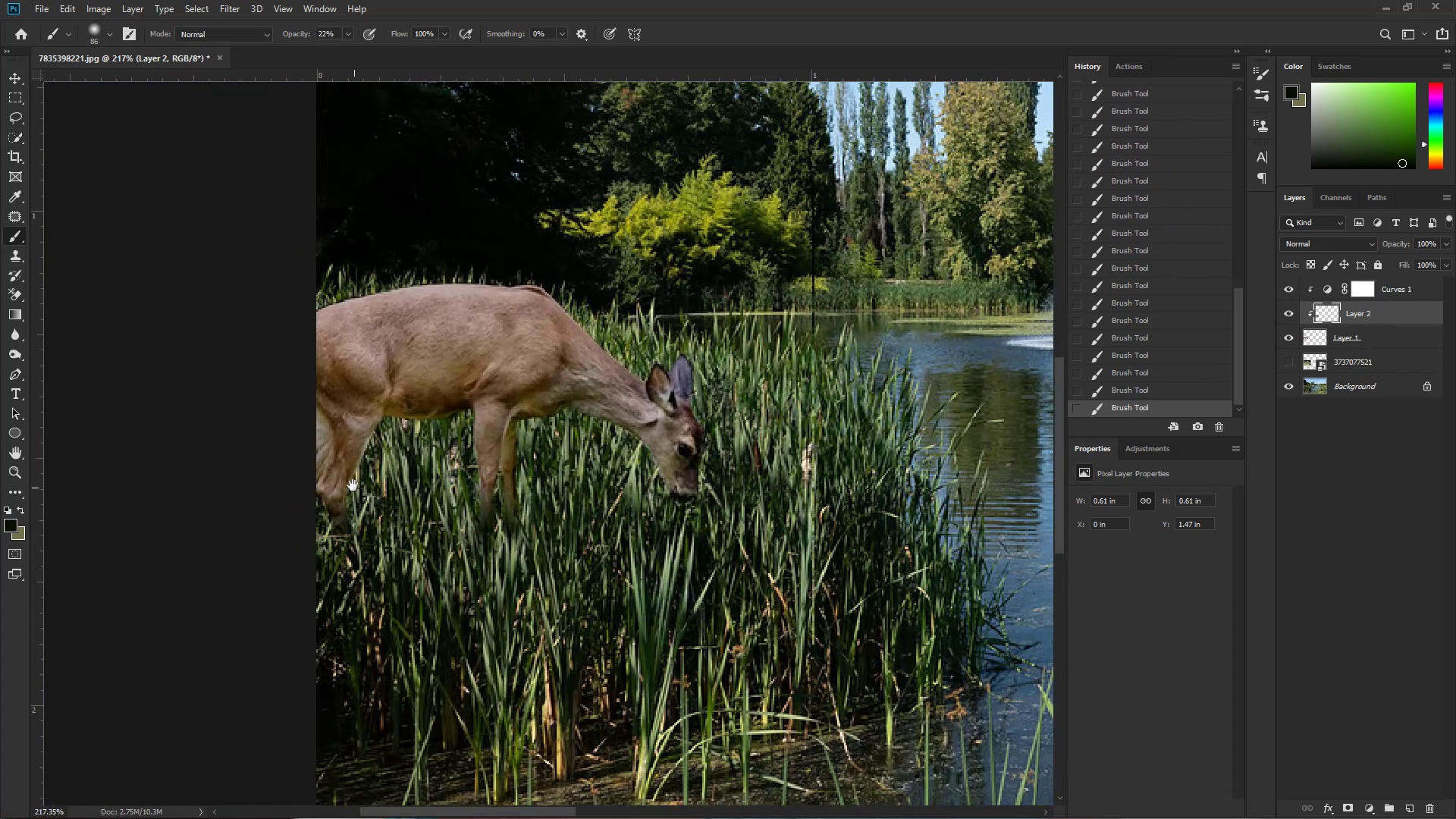 
key(Alt+AltLeft)
 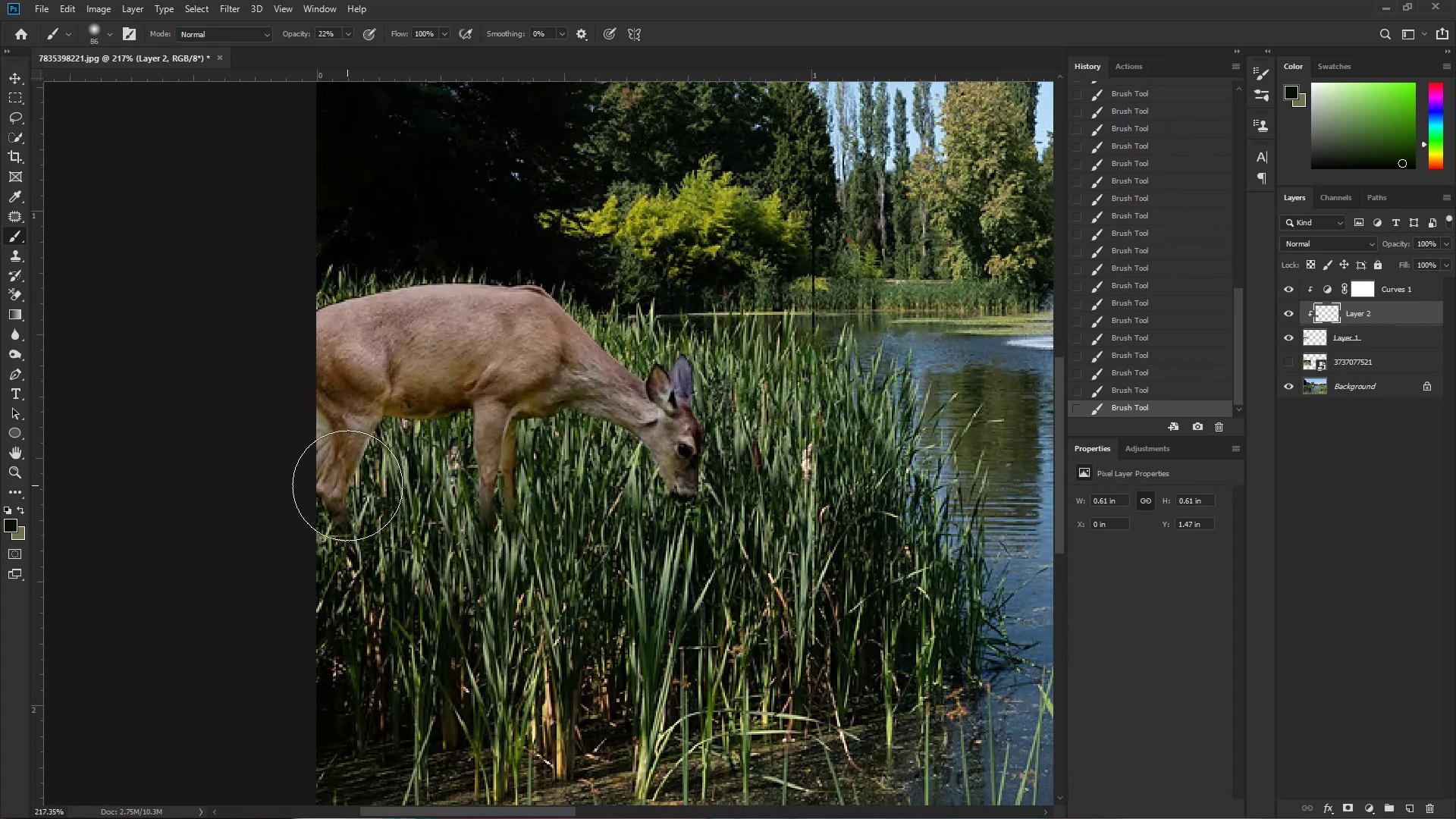 
hold_key(key=AltLeft, duration=0.46)
 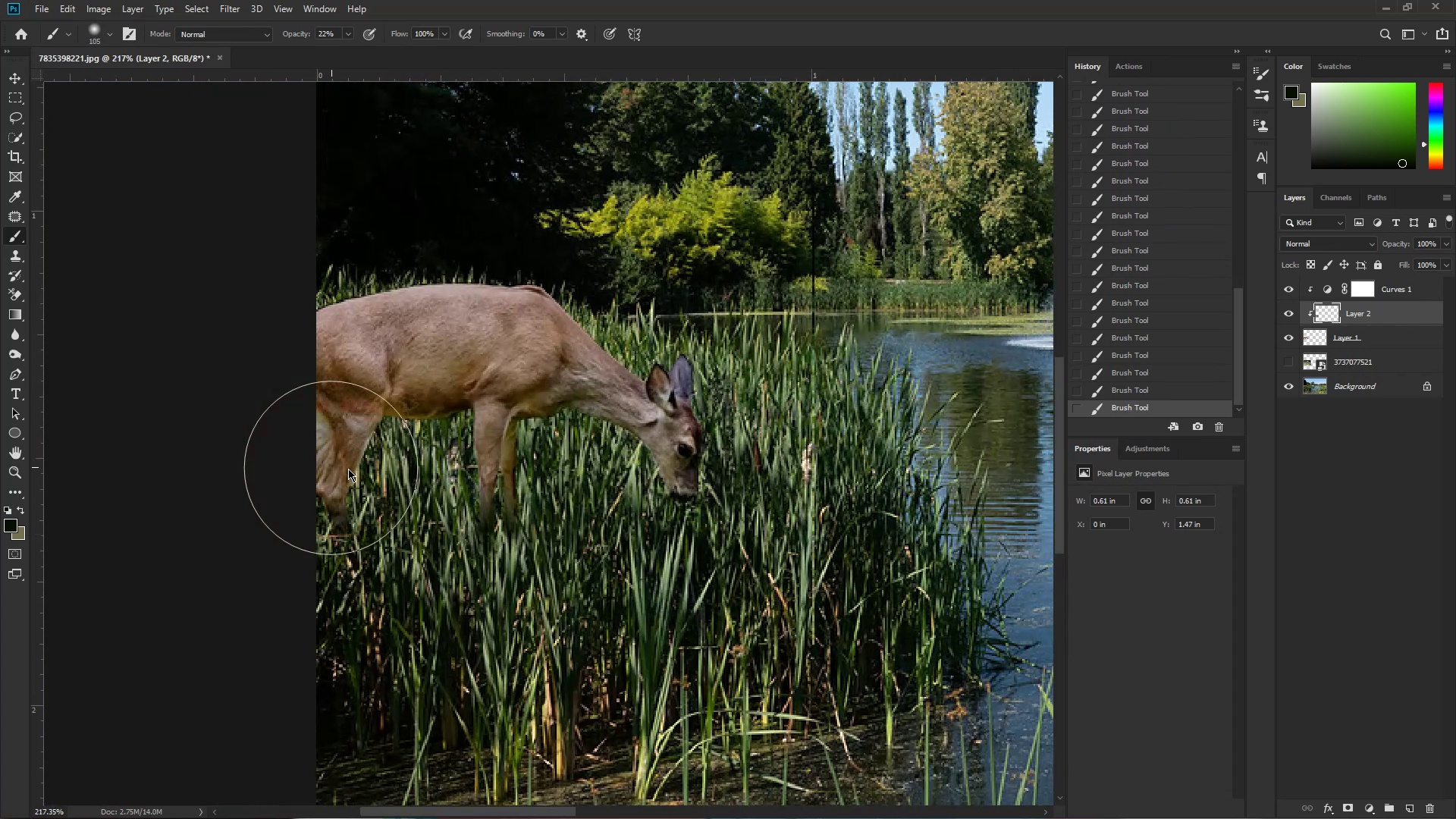 
left_click_drag(start_coordinate=[328, 470], to_coordinate=[328, 465])
 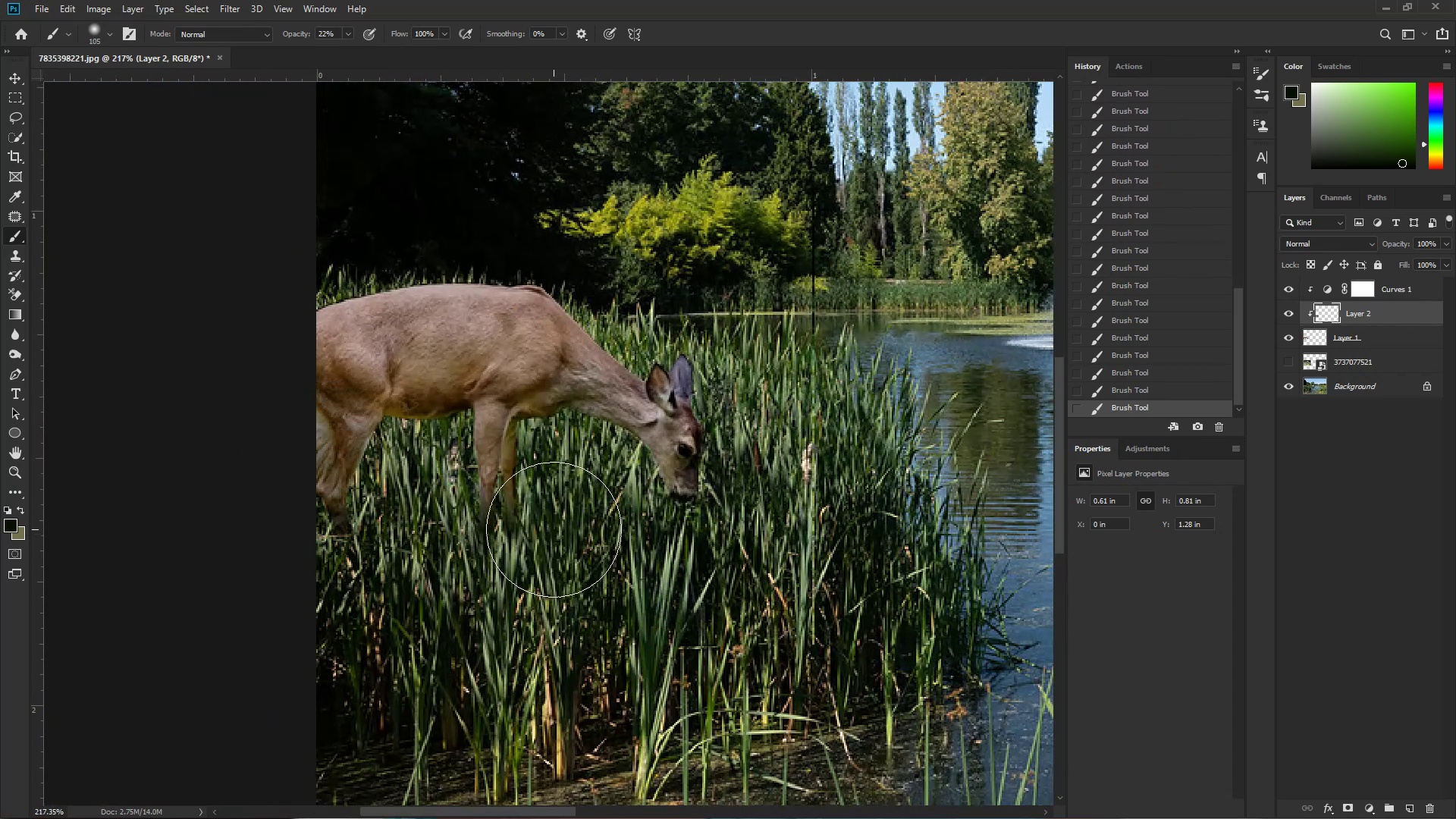 
left_click_drag(start_coordinate=[471, 494], to_coordinate=[475, 488])
 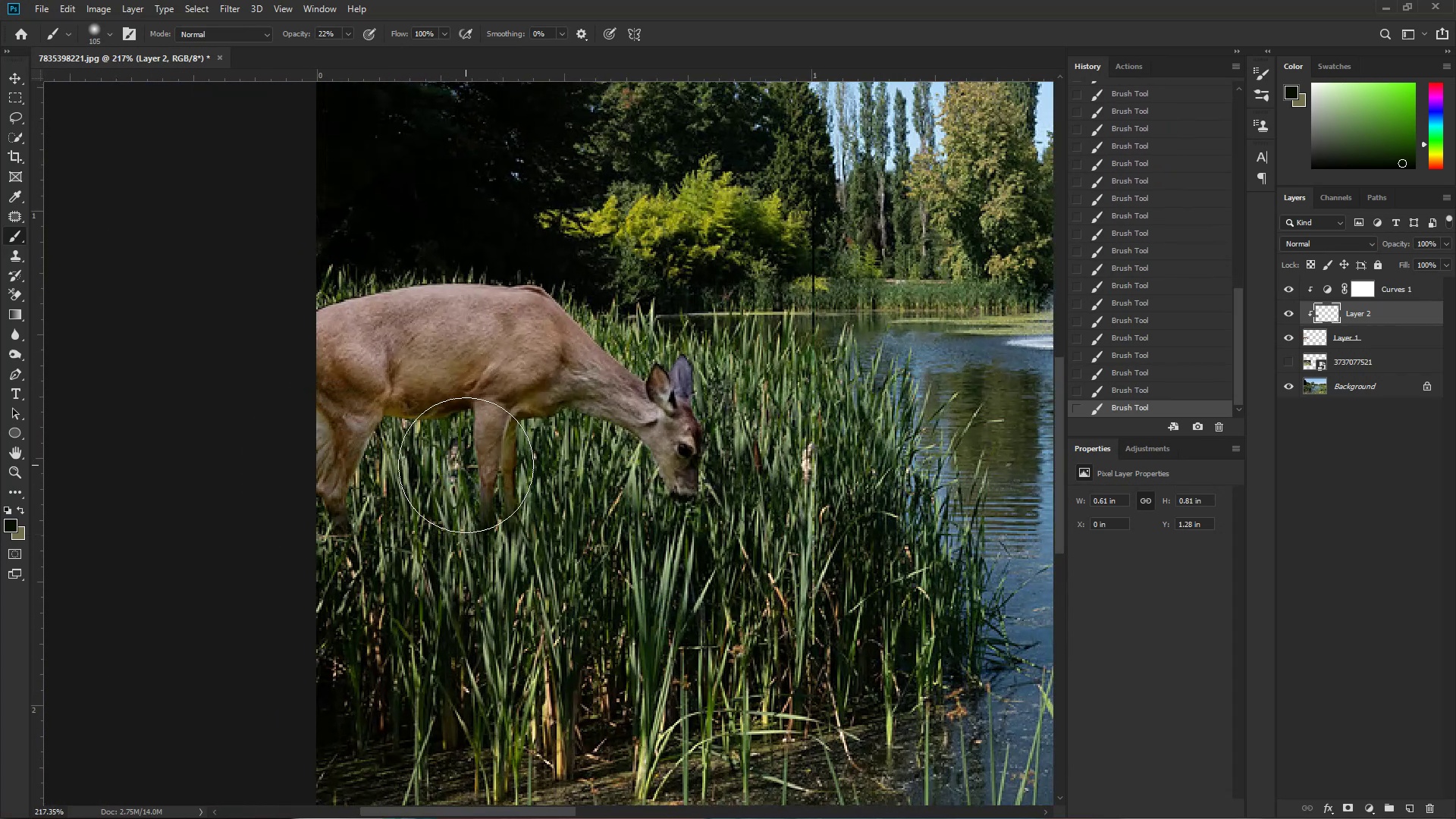 
double_click([463, 456])
 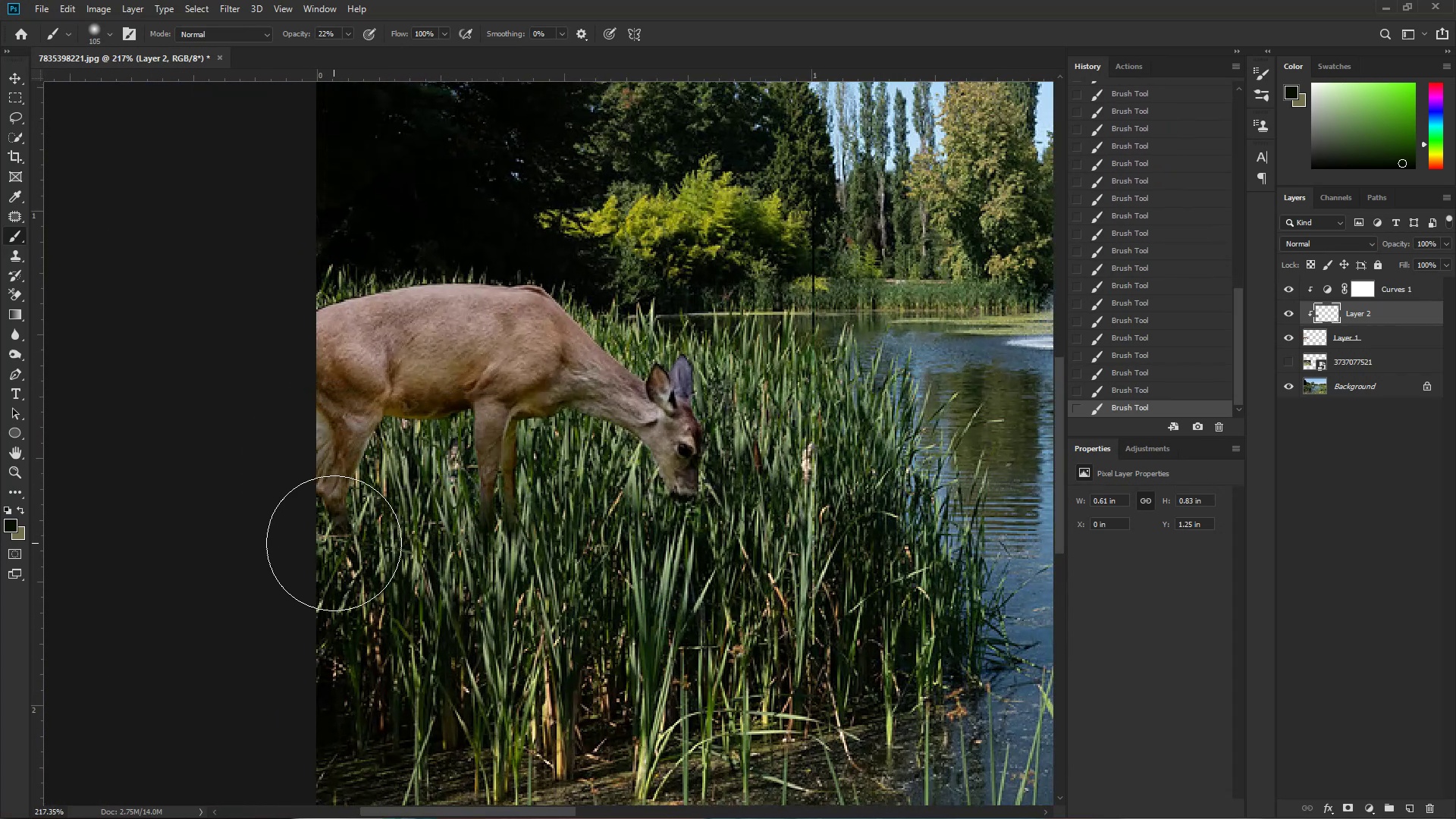 
left_click_drag(start_coordinate=[306, 496], to_coordinate=[303, 505])
 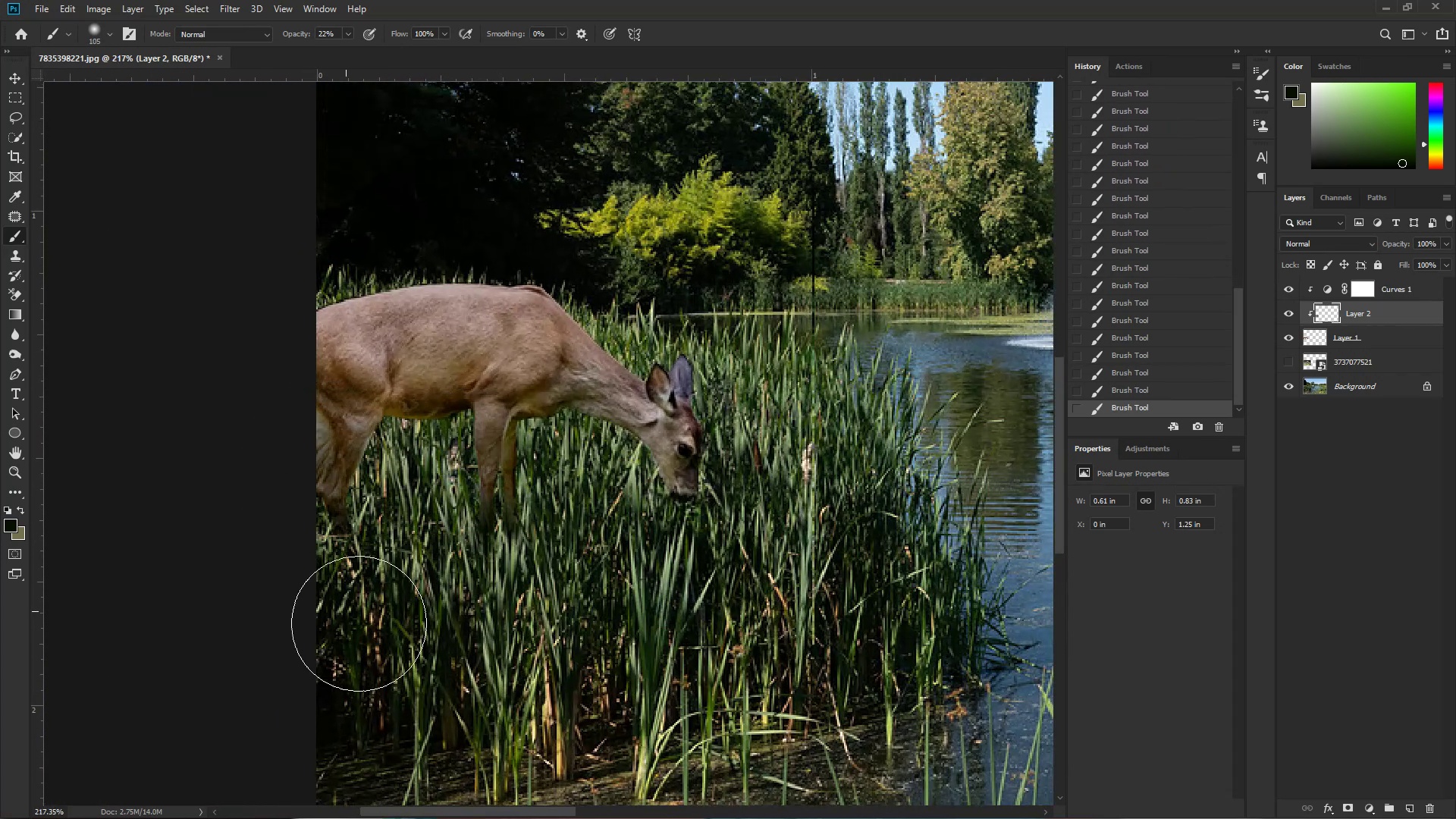 
hold_key(key=Space, duration=0.52)
 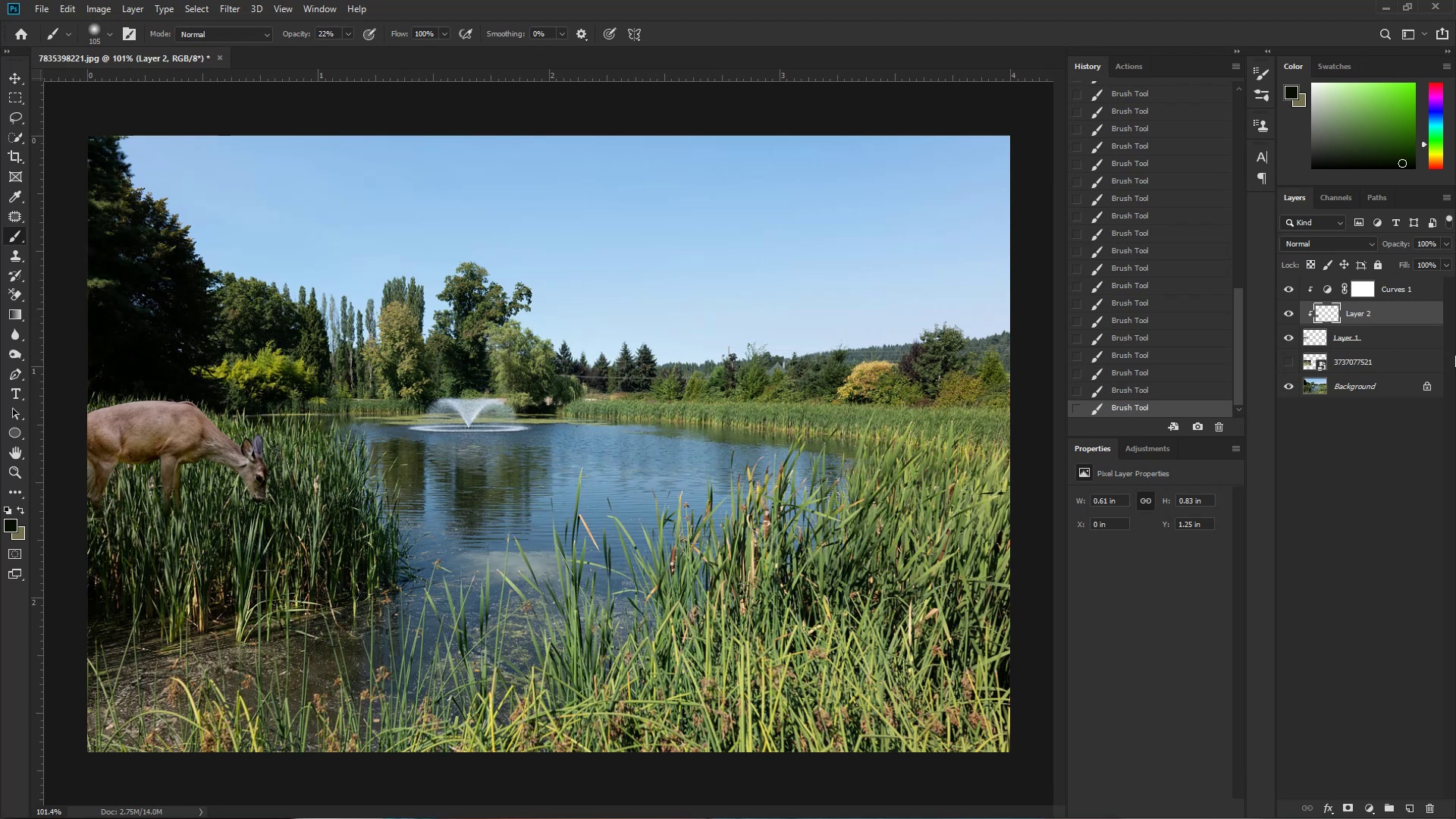 
key(Control+ControlLeft)
 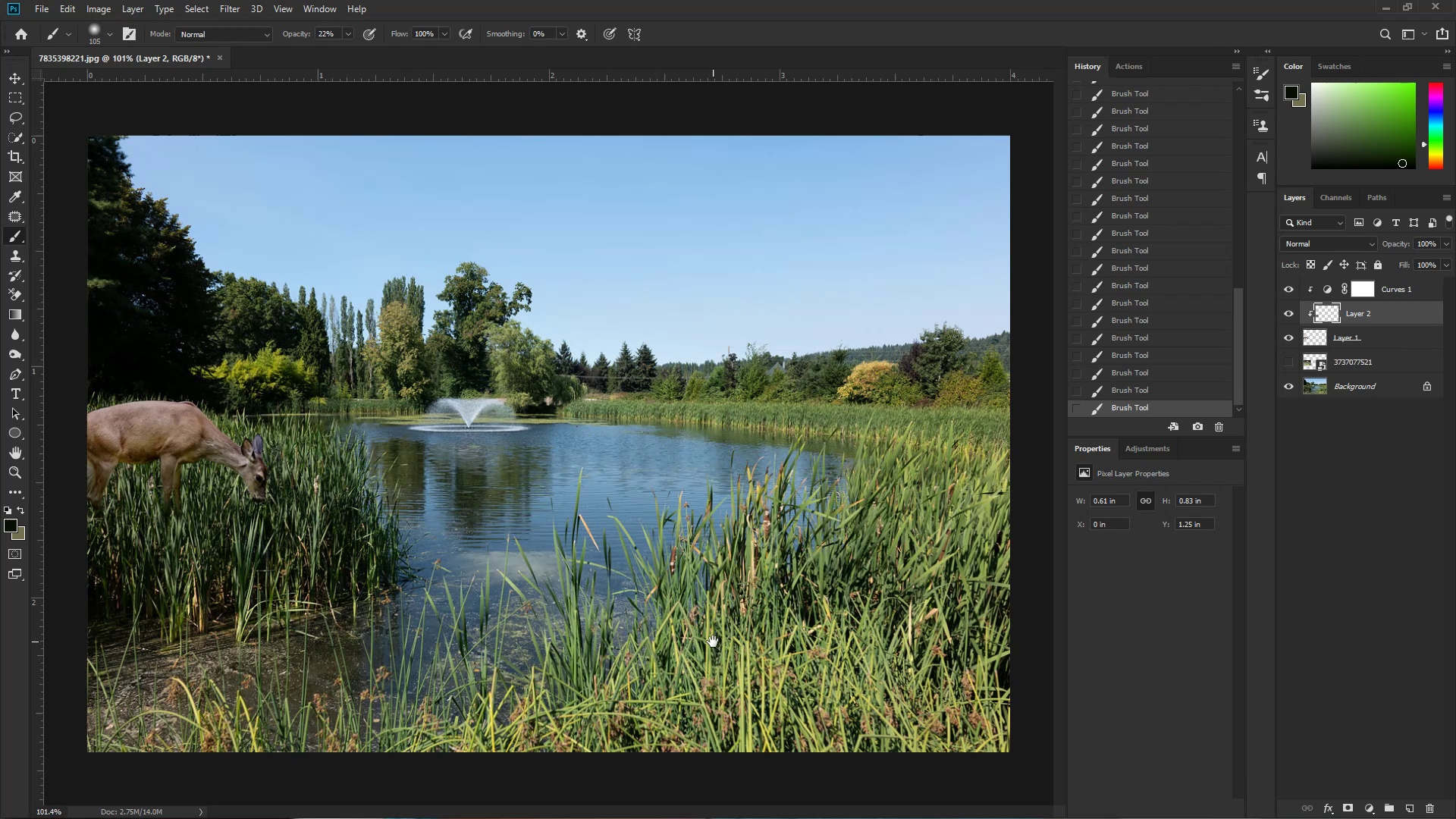 
left_click_drag(start_coordinate=[486, 639], to_coordinate=[434, 643])
 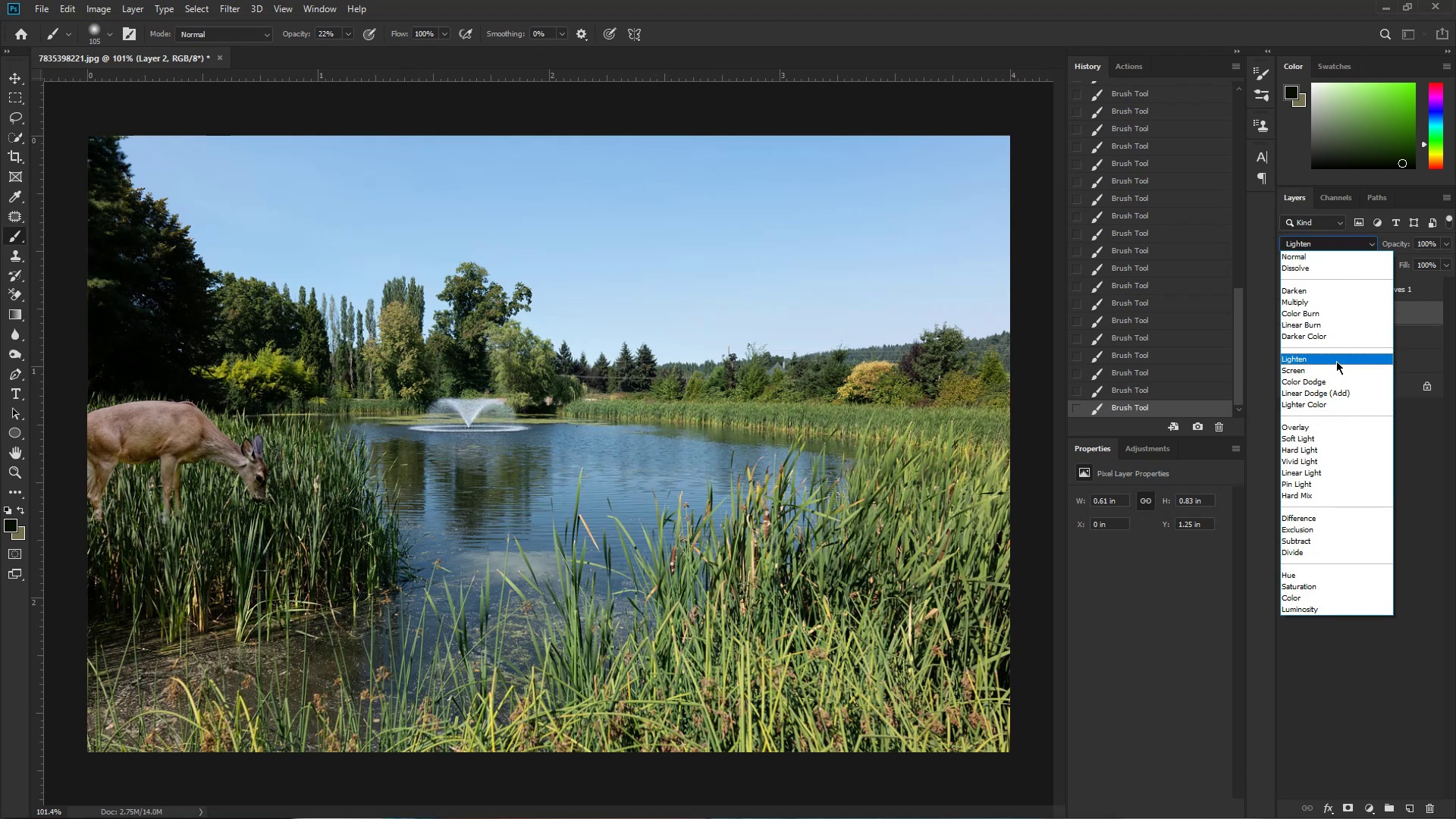 
left_click([1318, 304])
 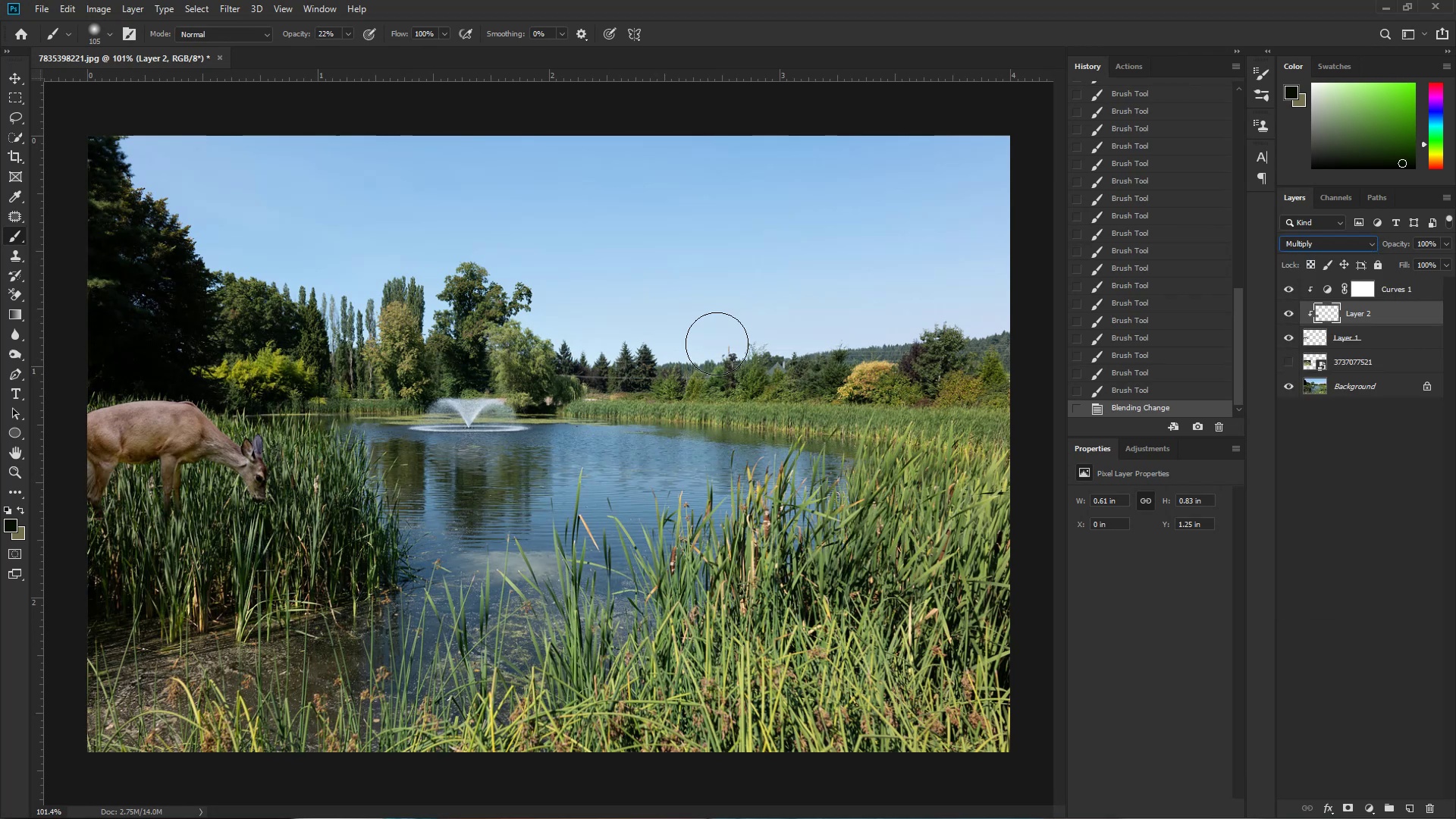 
hold_key(key=ControlLeft, duration=0.37)
 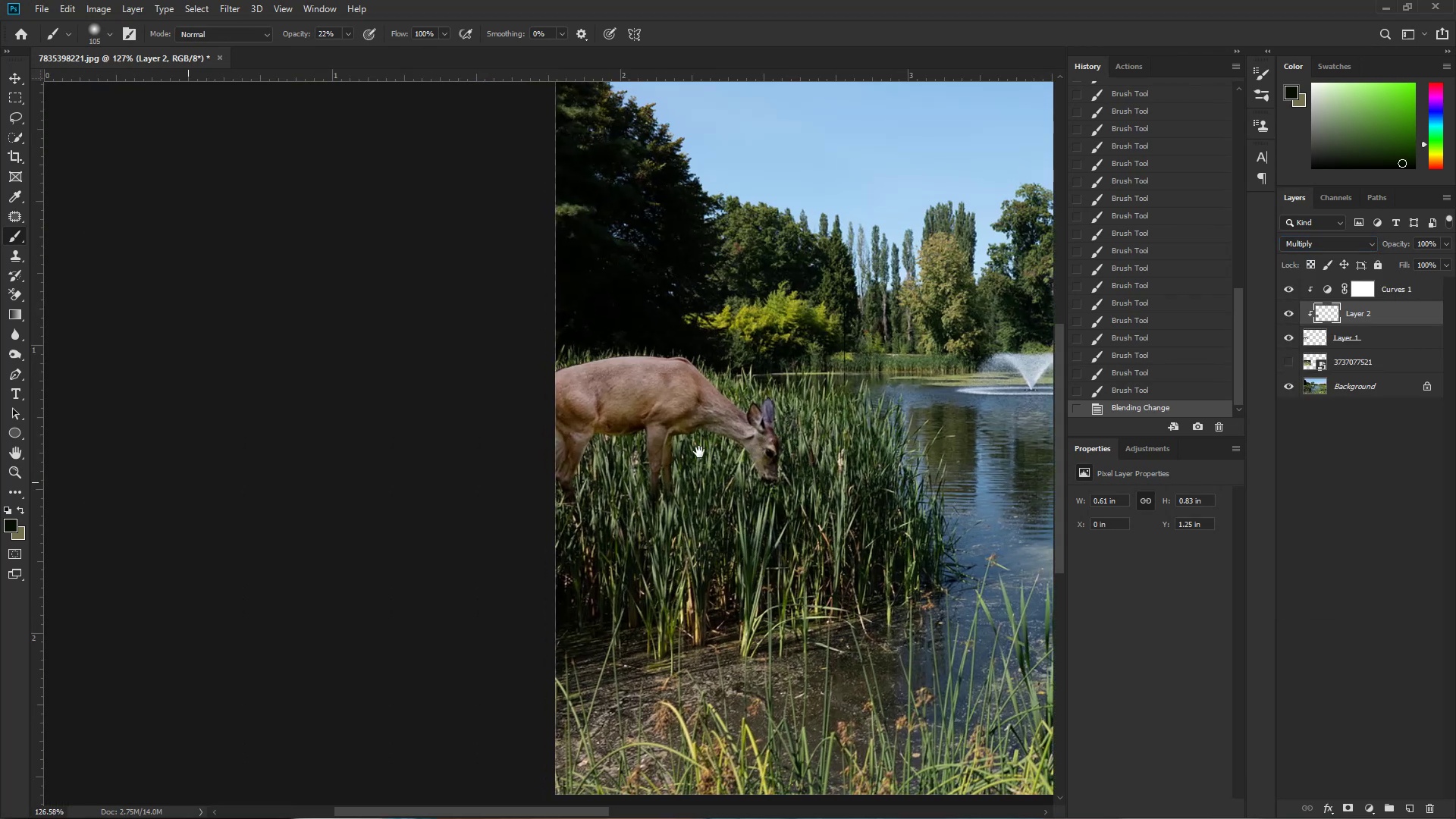 
hold_key(key=Space, duration=1.29)
 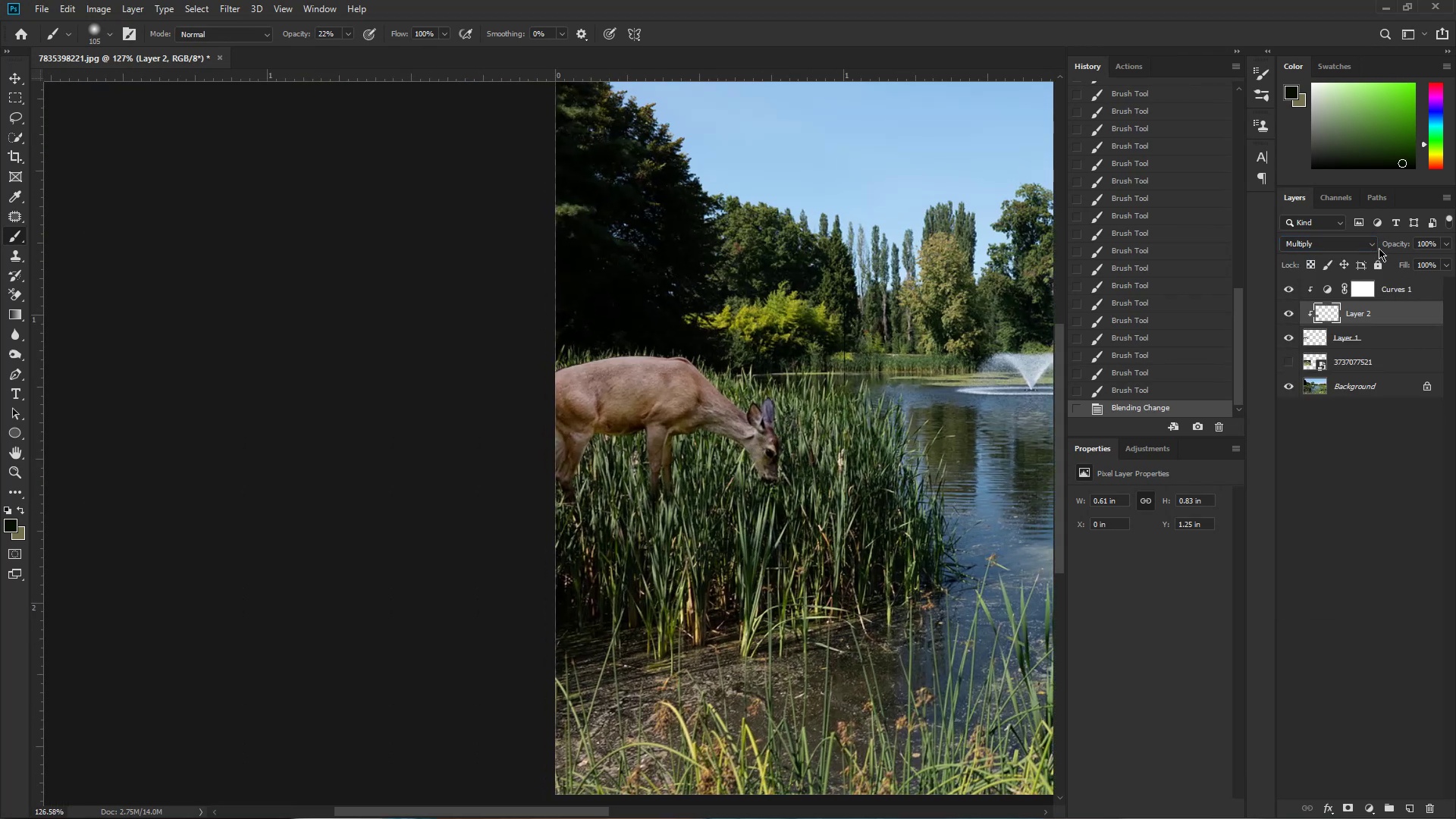 
left_click_drag(start_coordinate=[164, 457], to_coordinate=[185, 473])
 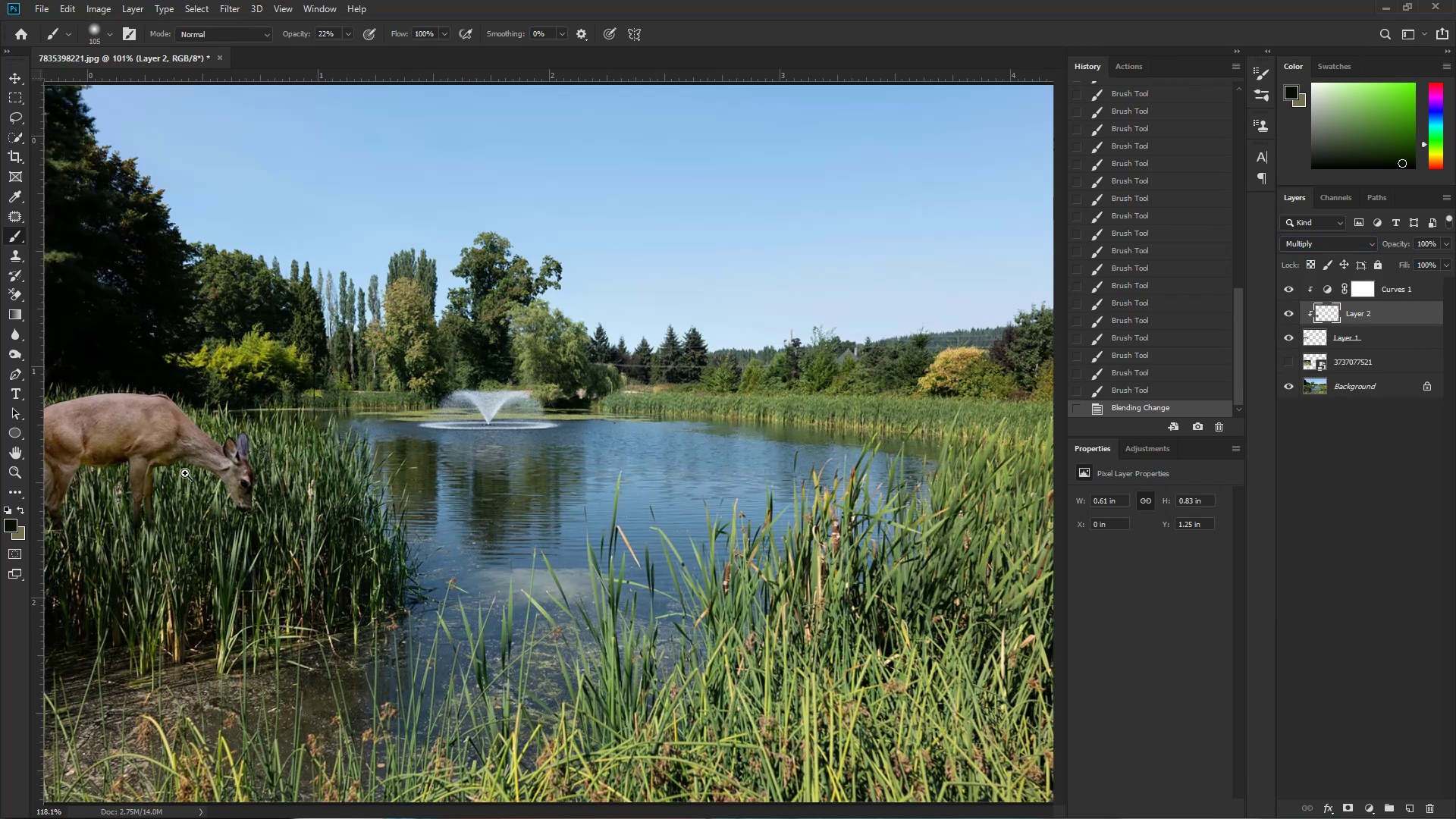 
left_click_drag(start_coordinate=[188, 482], to_coordinate=[699, 452])
 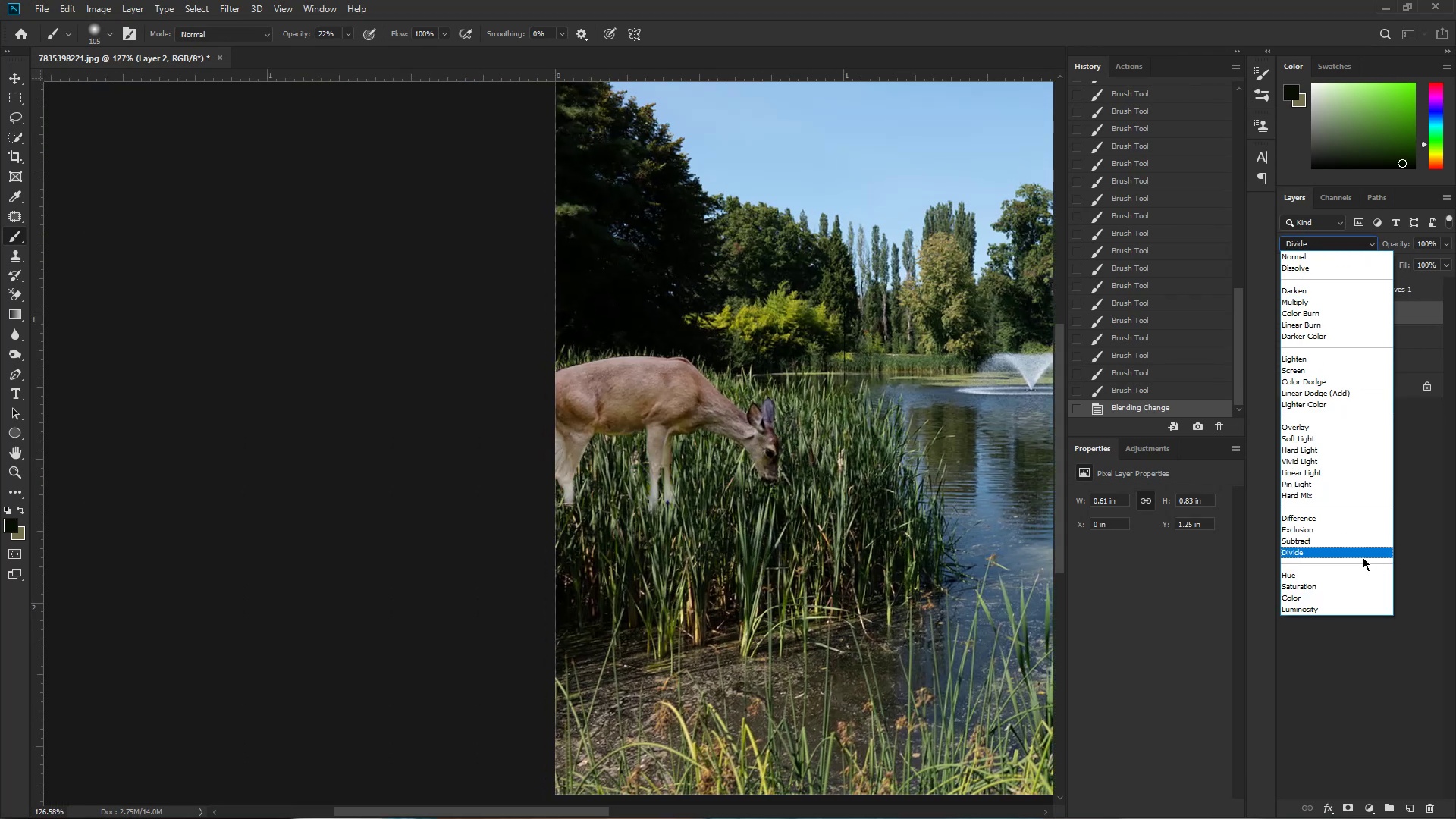 
left_click([1350, 595])
 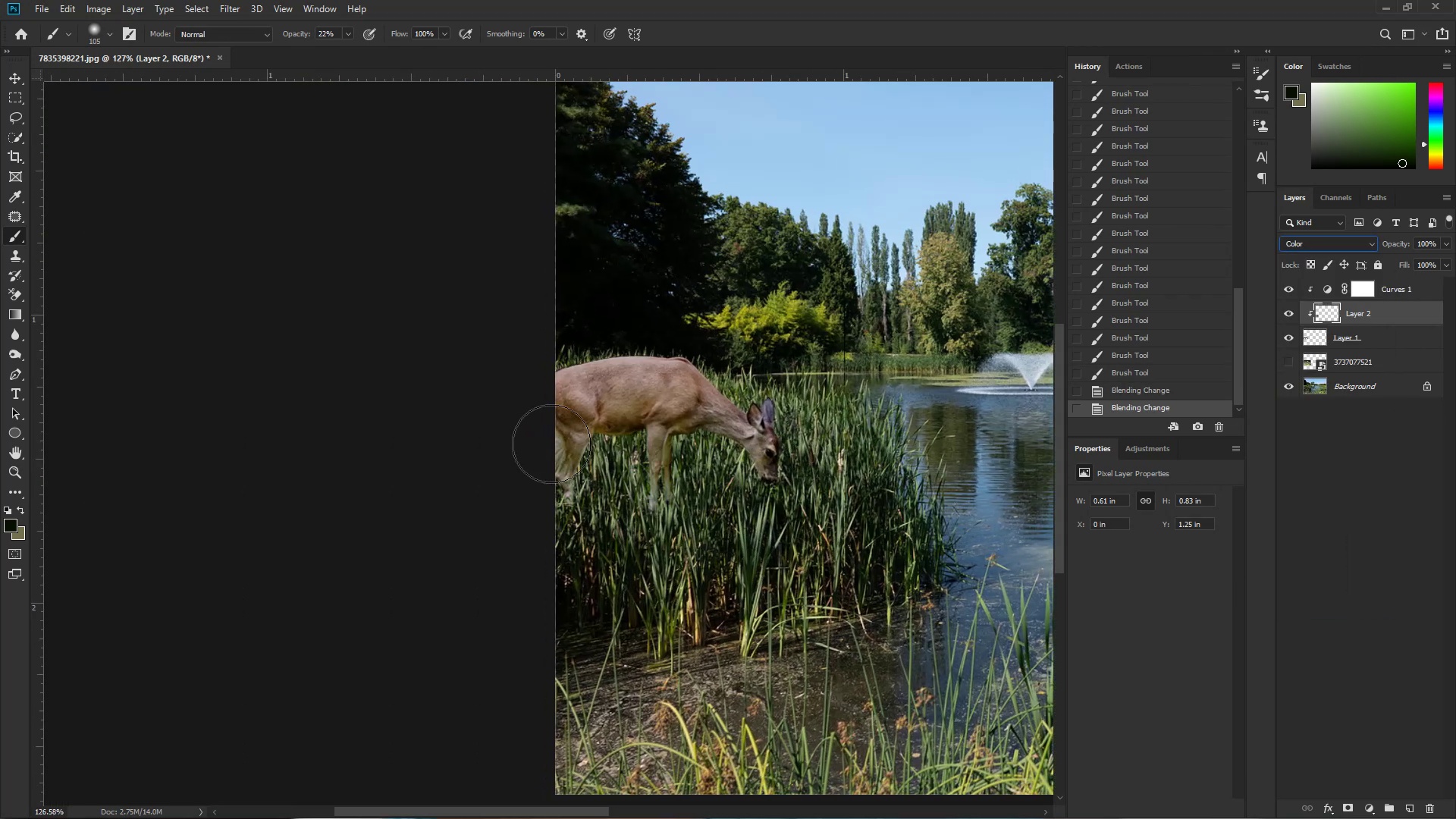 
key(Control+ControlLeft)
 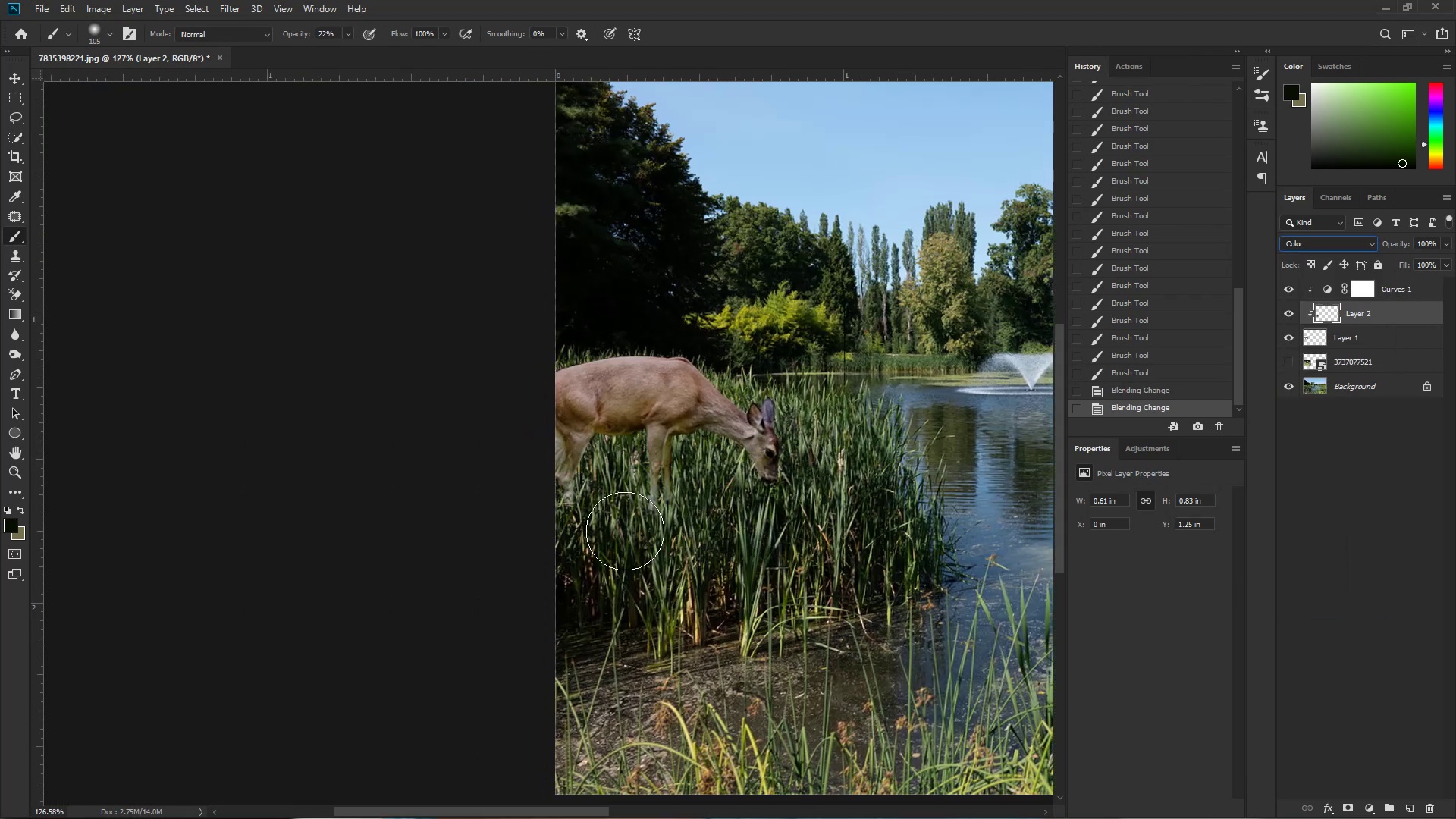 
key(Control+Space)
 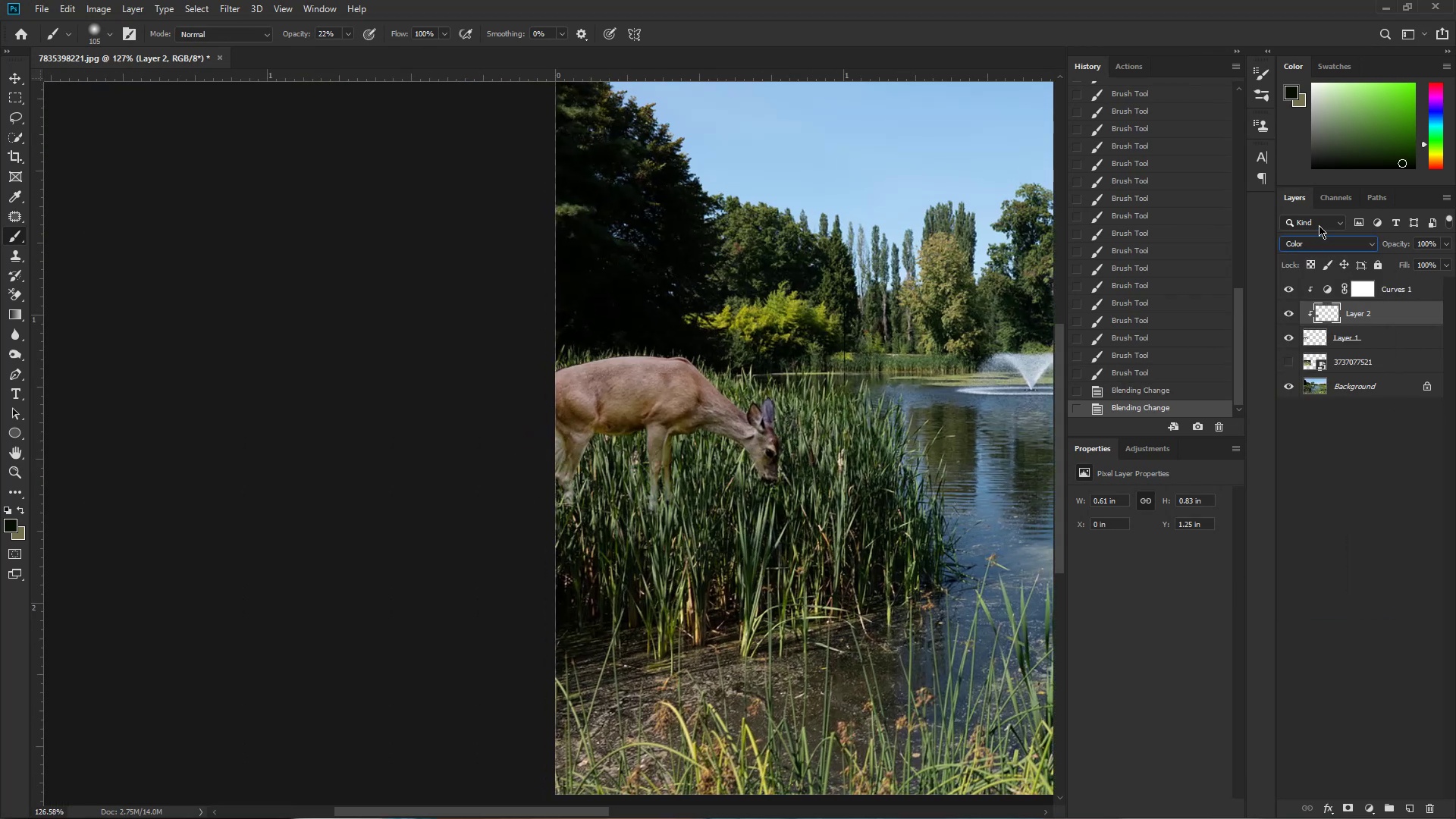 
left_click([1319, 246])
 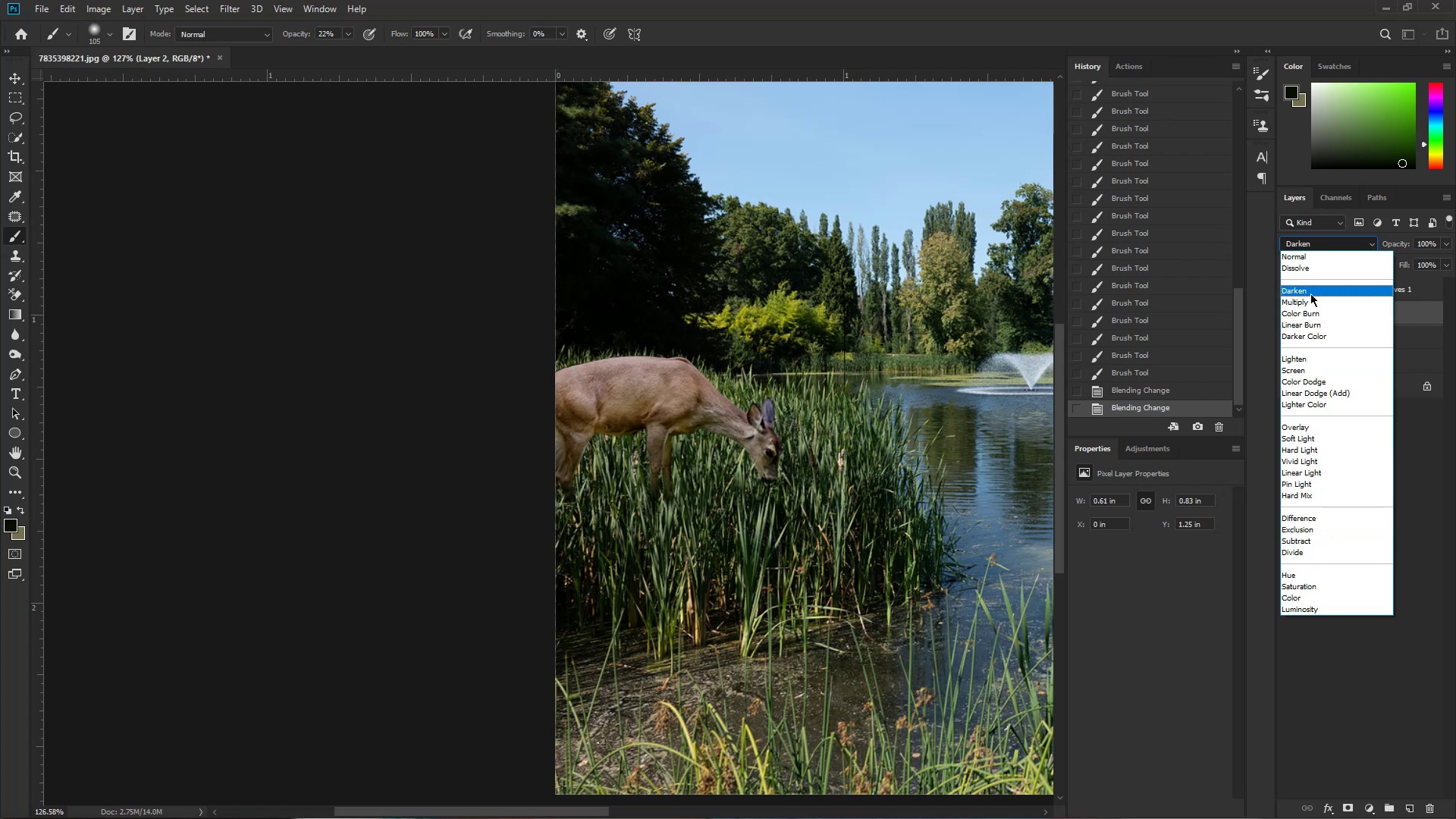 
left_click([1311, 303])
 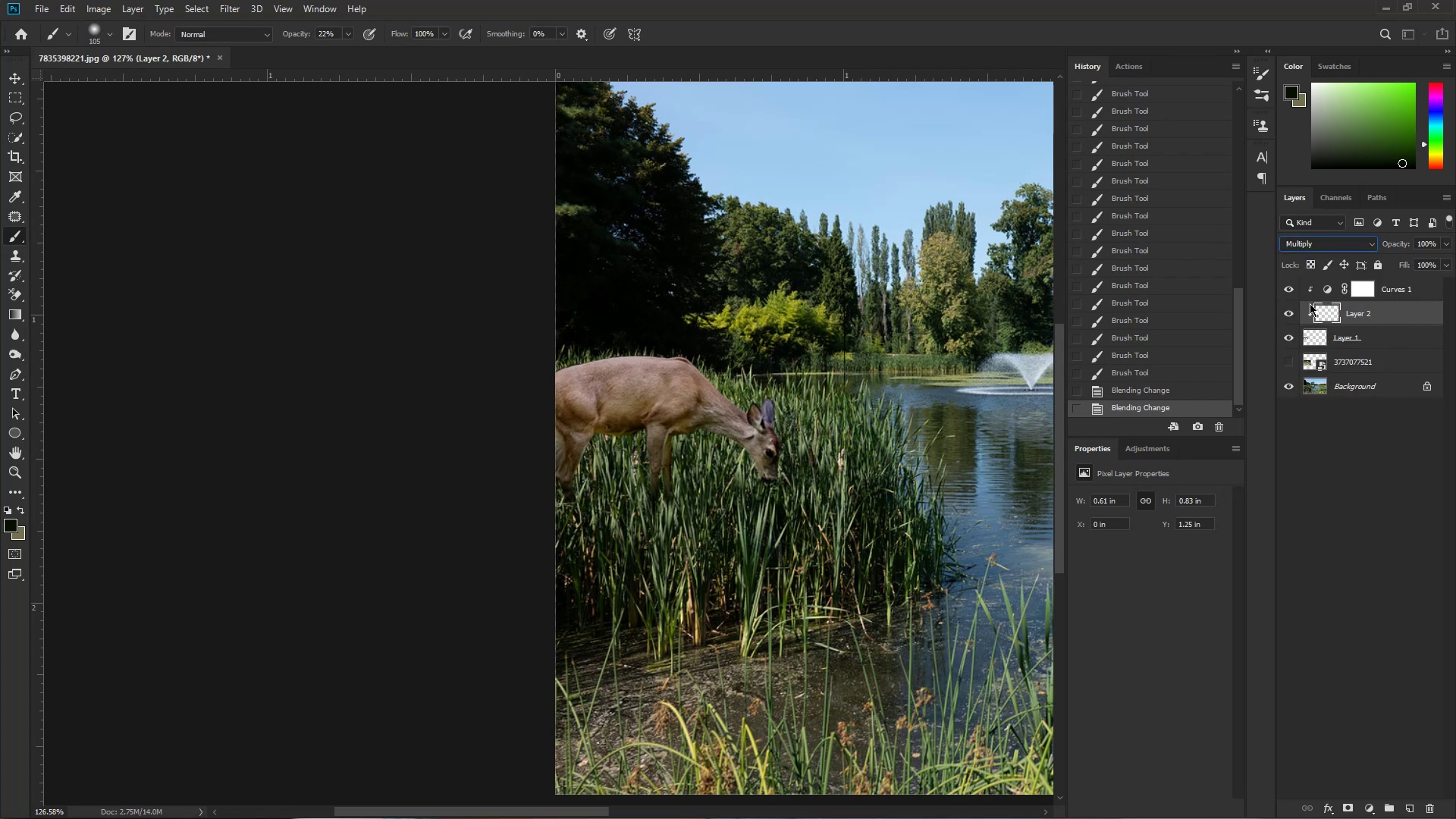 
hold_key(key=ControlLeft, duration=0.46)
 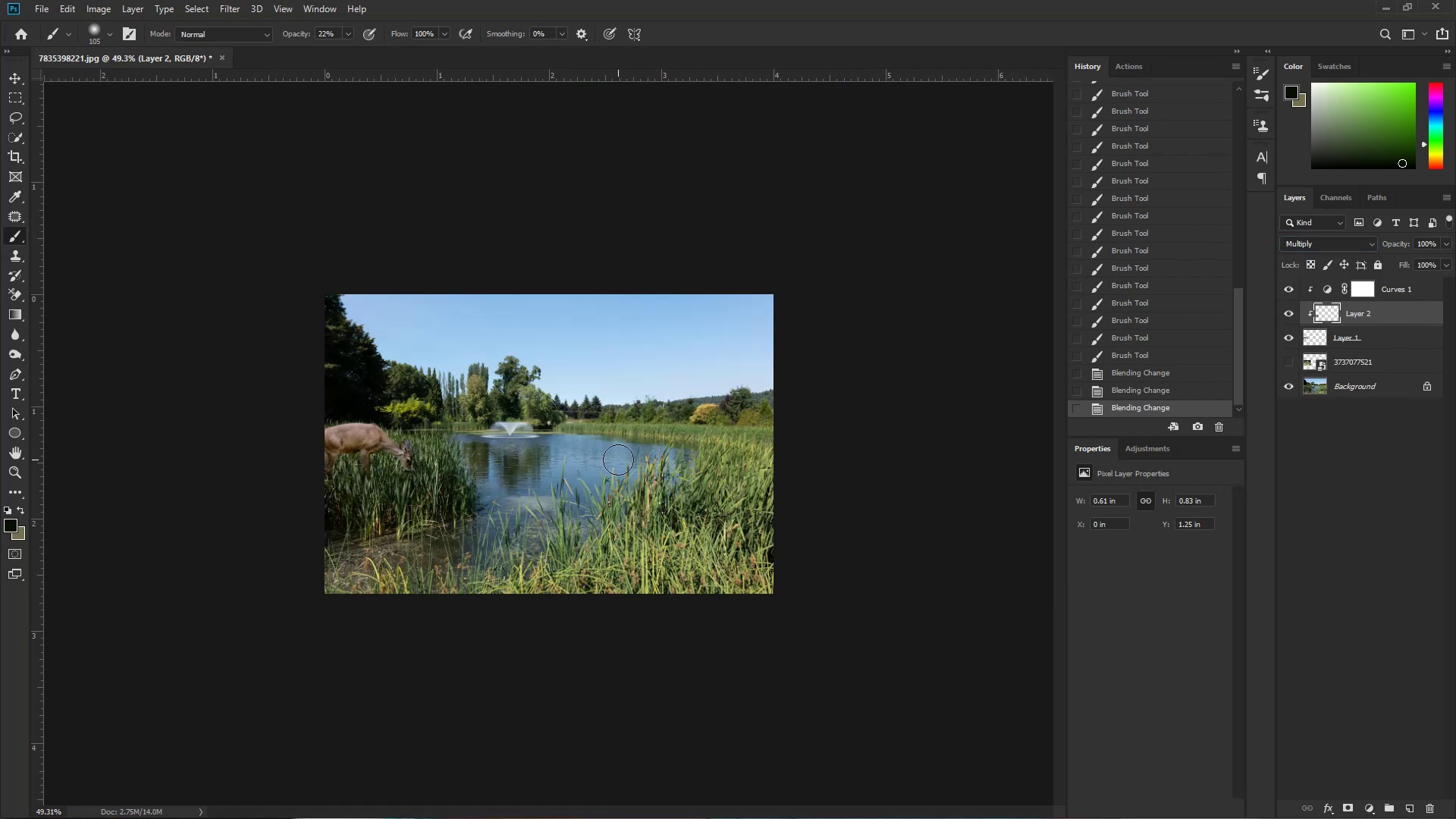 
hold_key(key=Space, duration=0.46)
 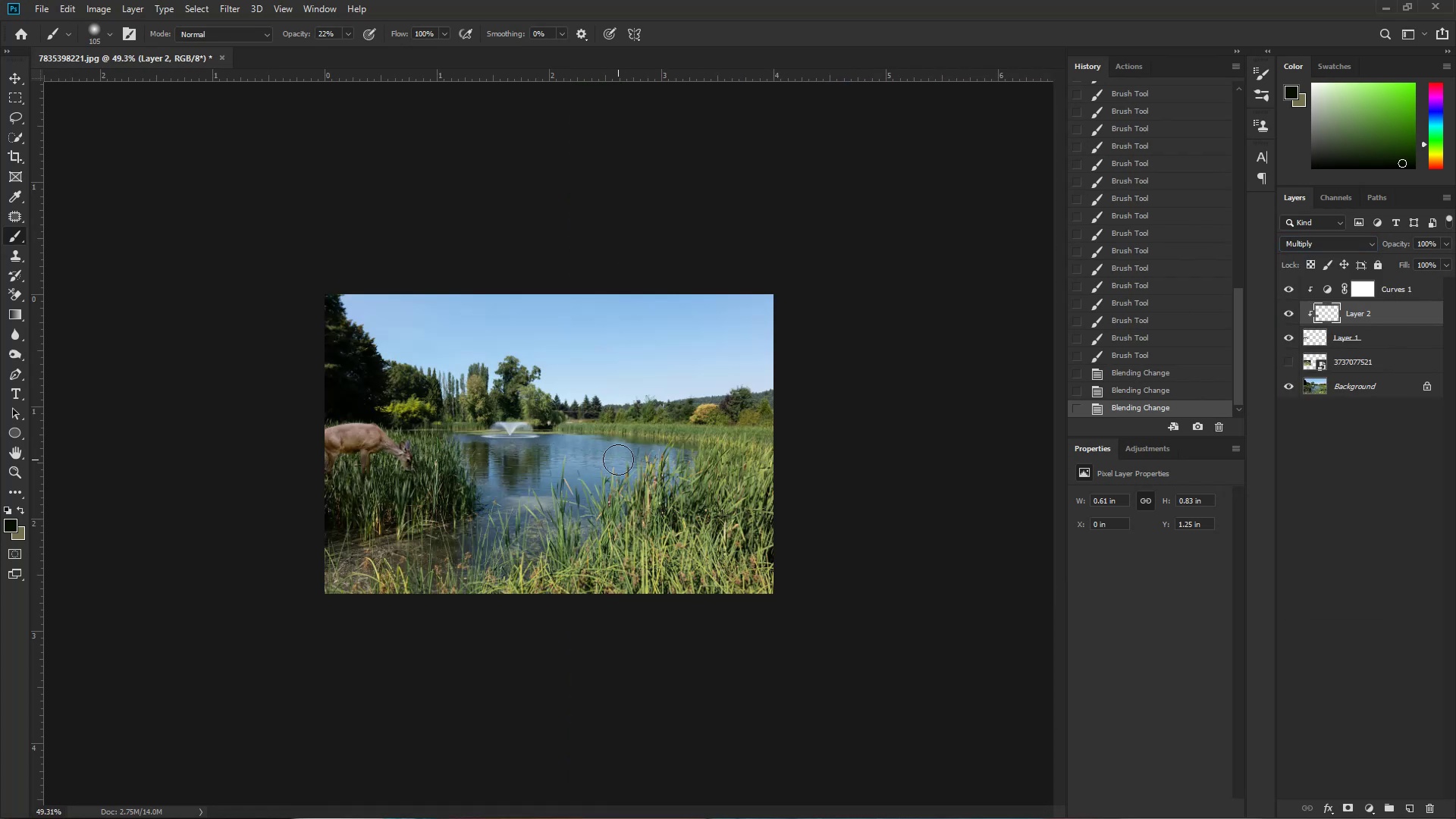 
left_click_drag(start_coordinate=[679, 434], to_coordinate=[617, 458])
 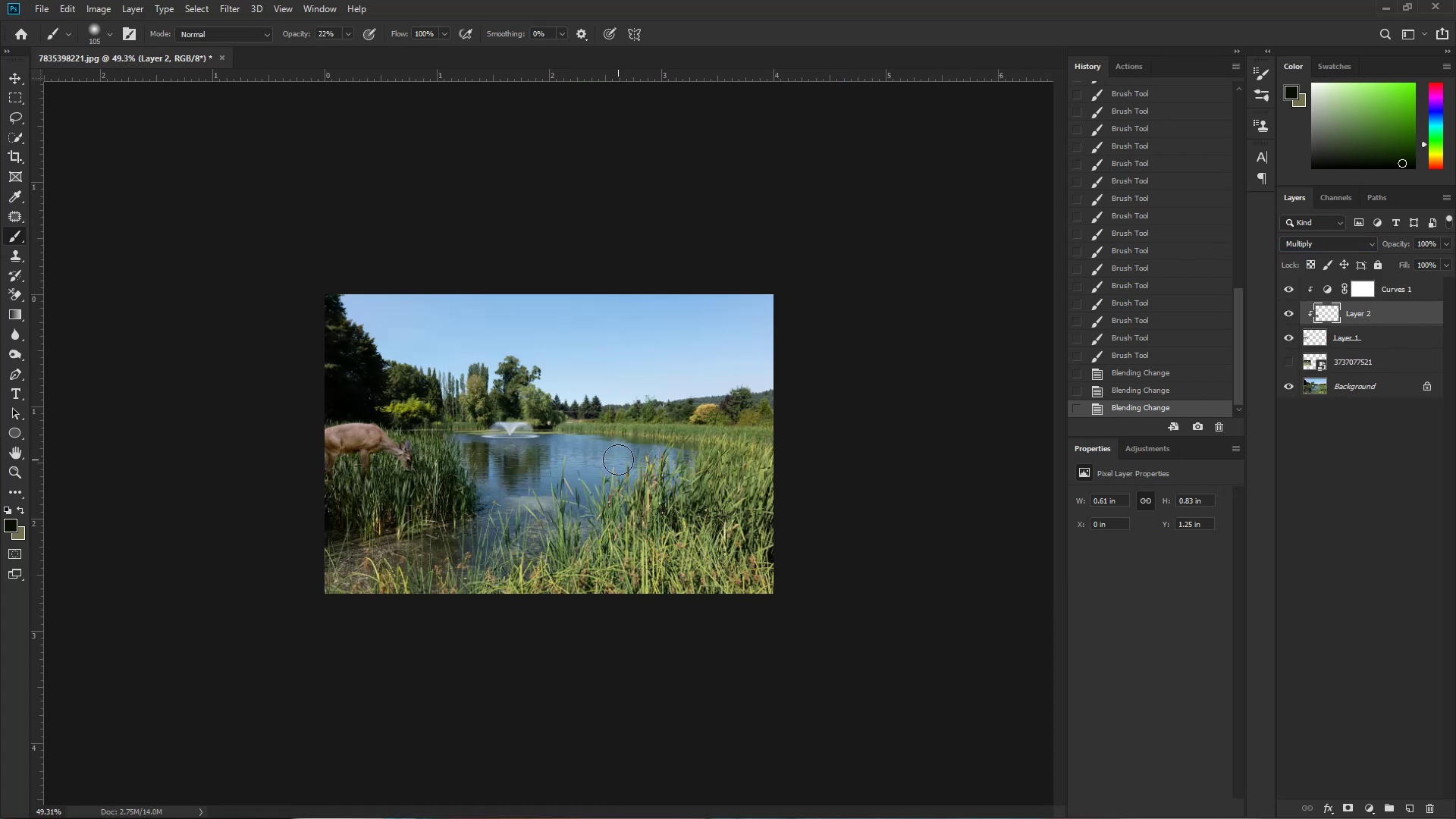 
wait(5.07)
 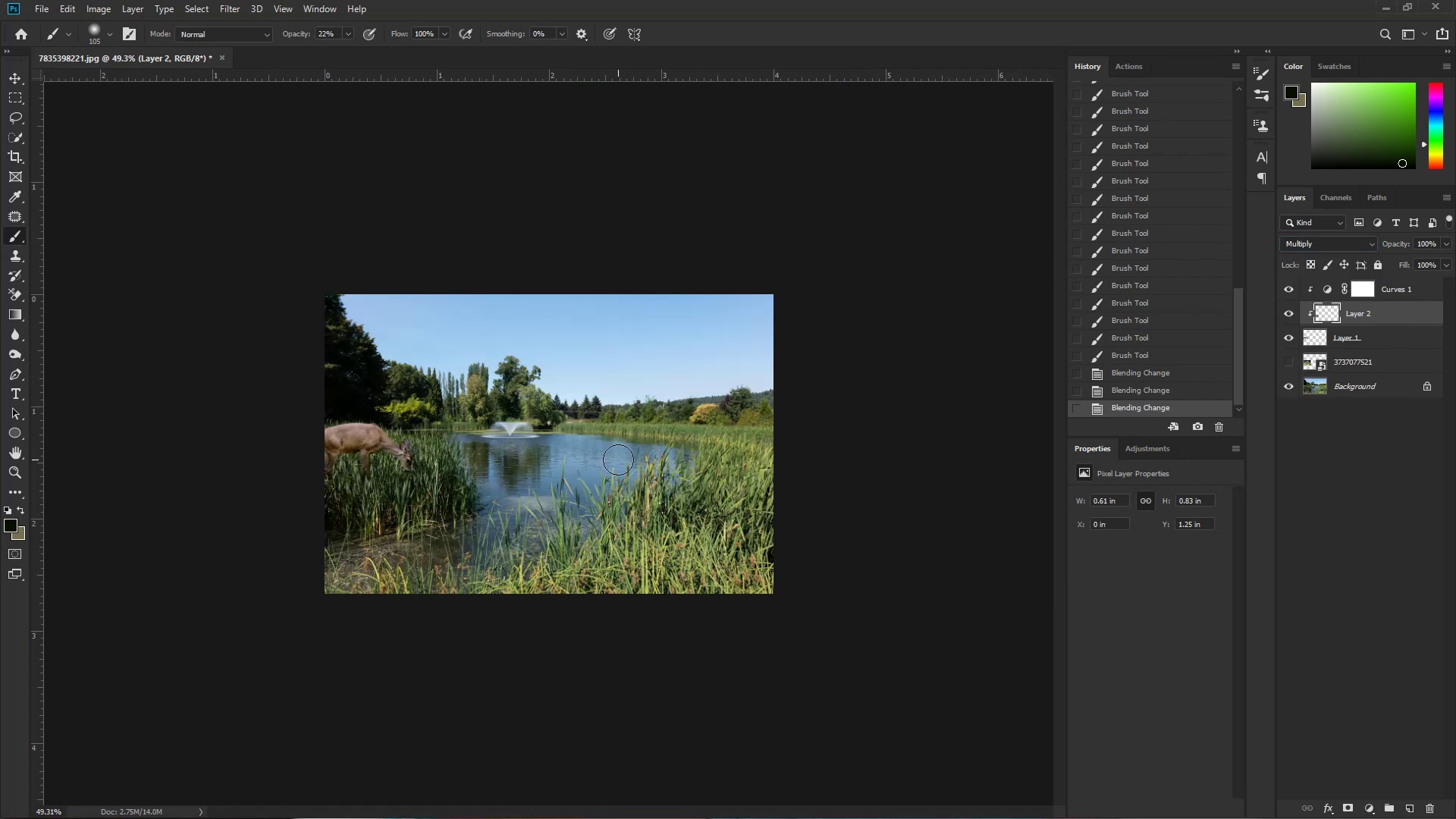 
hold_key(key=ControlLeft, duration=0.95)
 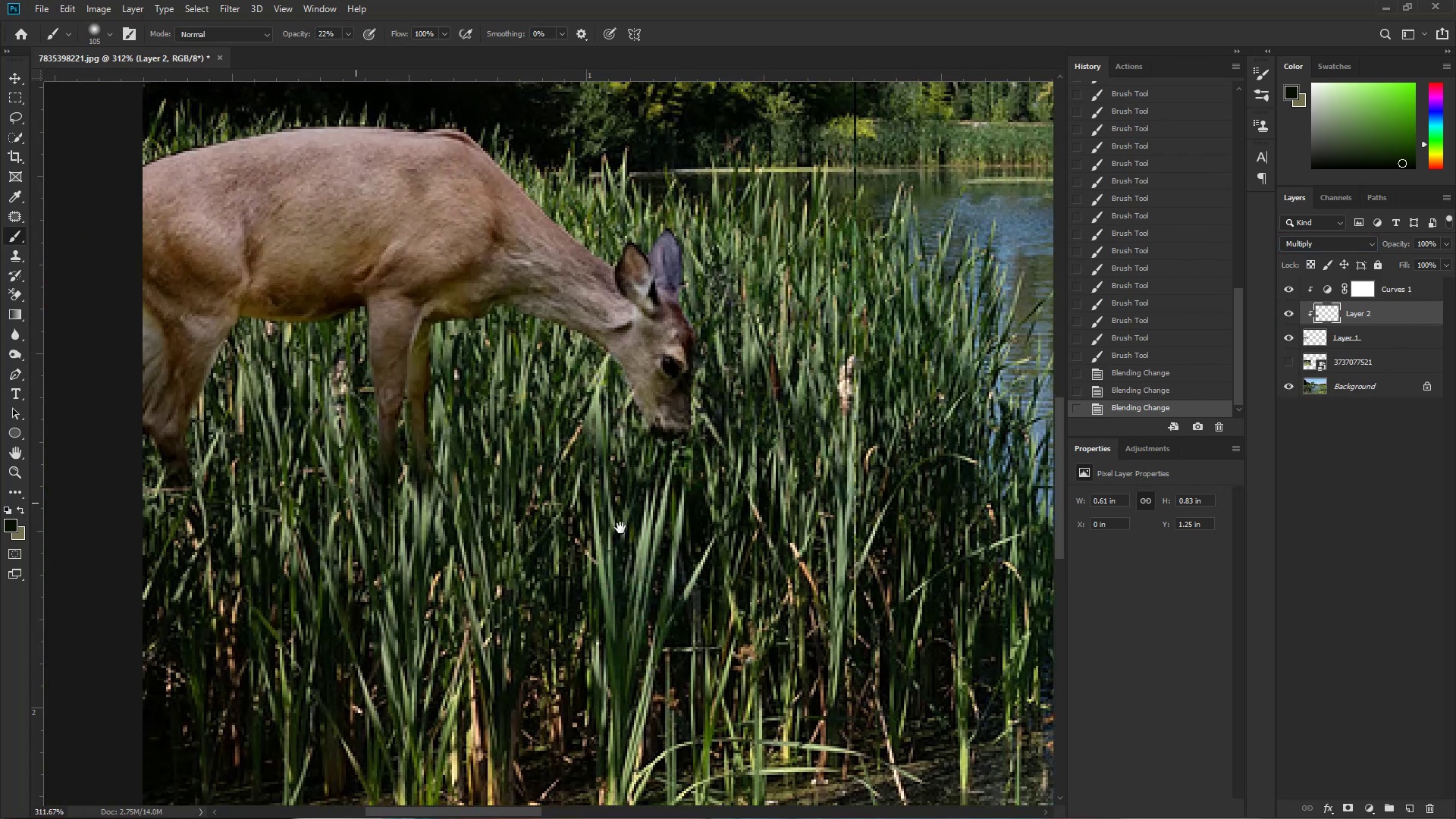 
hold_key(key=Space, duration=1.52)
 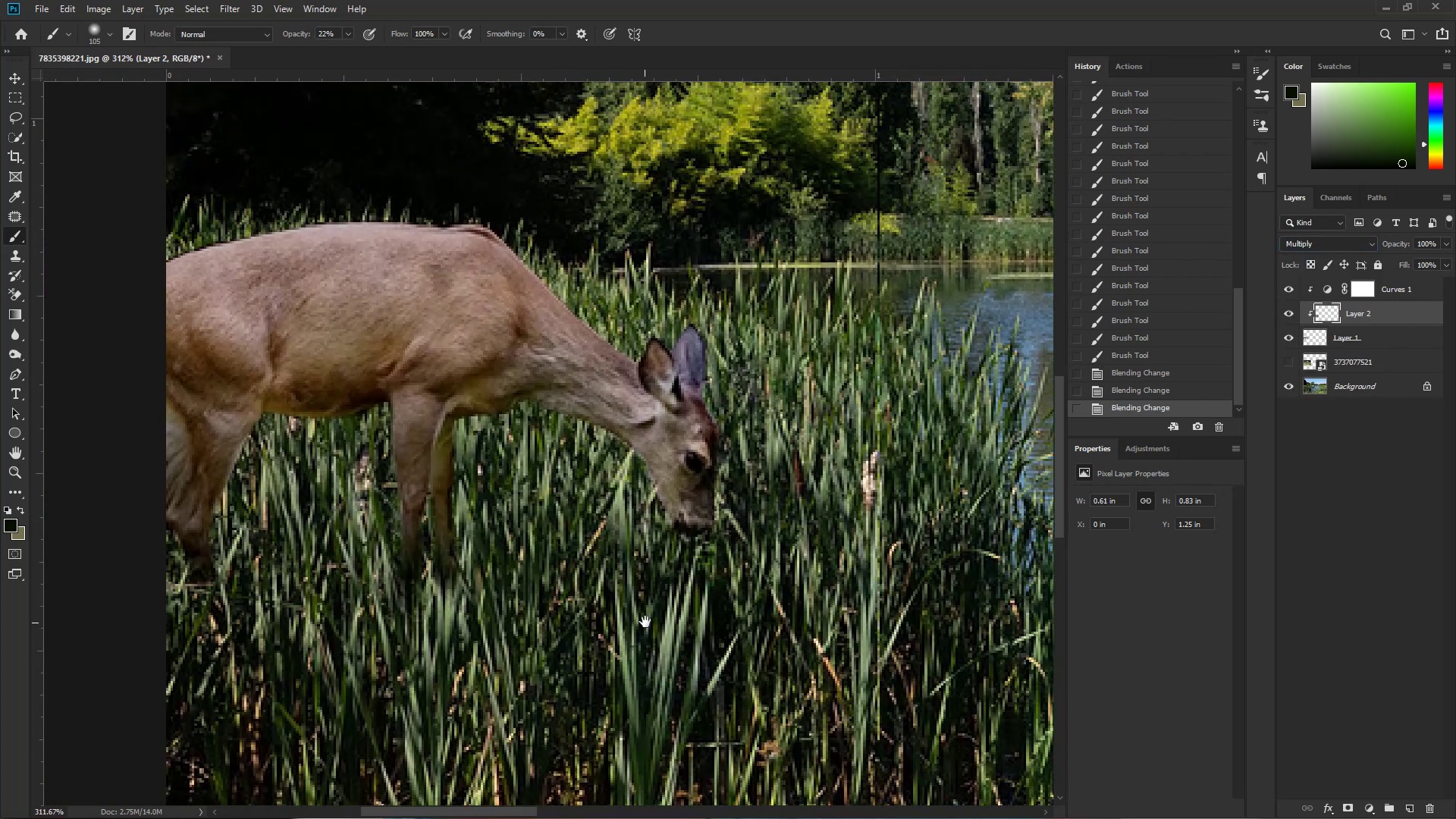 
left_click_drag(start_coordinate=[409, 483], to_coordinate=[522, 498])
 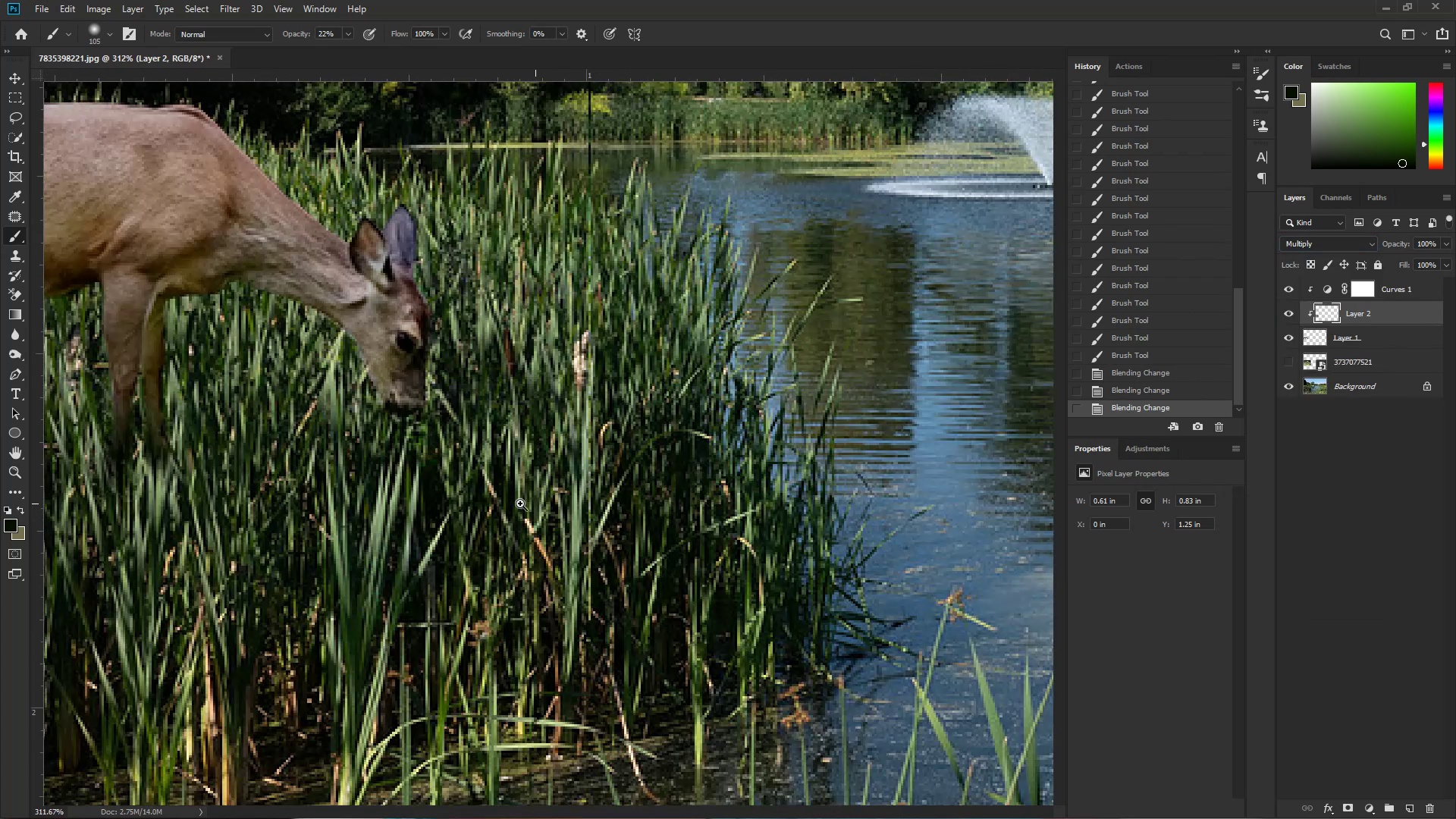 
left_click_drag(start_coordinate=[356, 503], to_coordinate=[645, 623])
 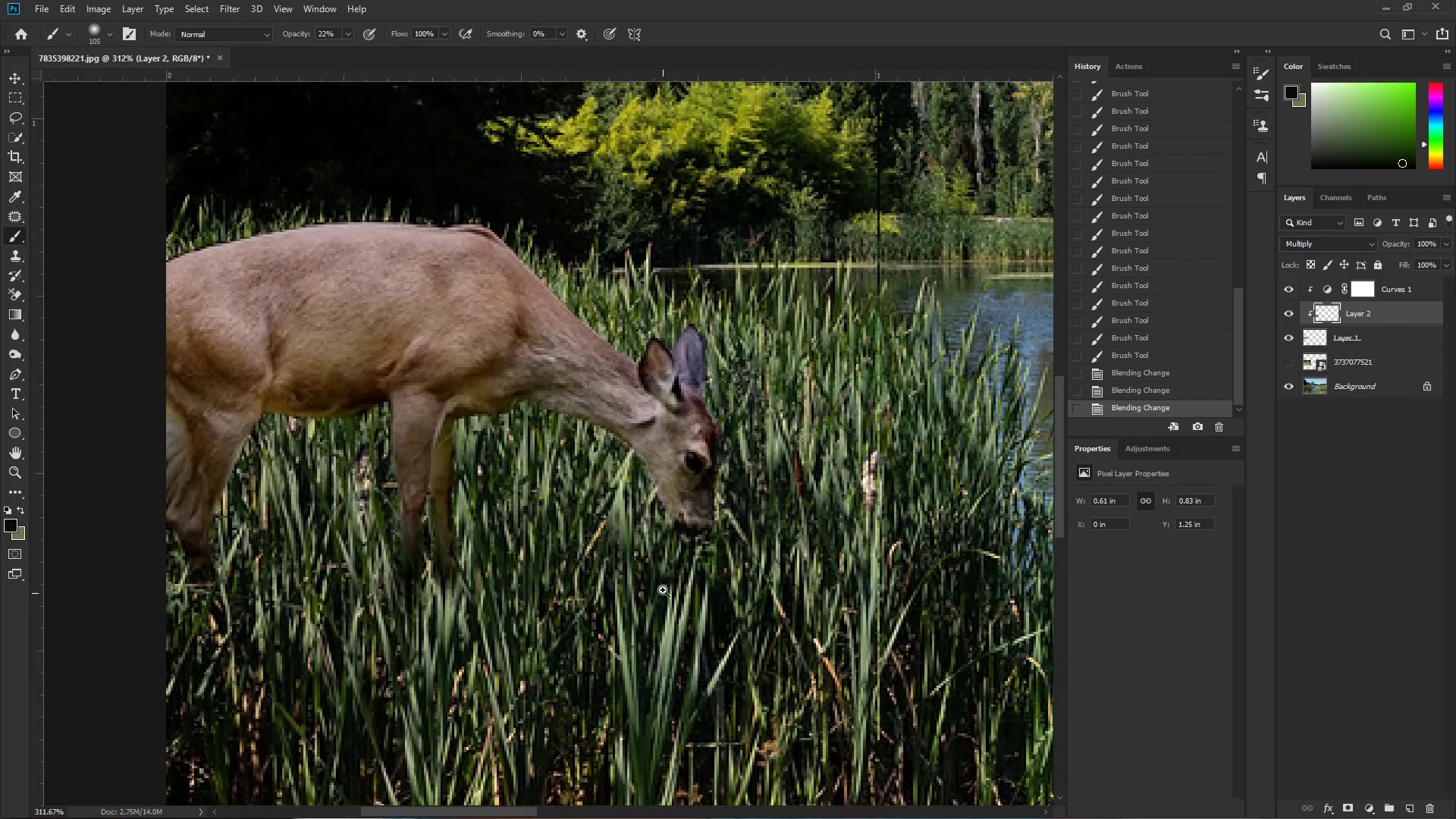 
hold_key(key=Space, duration=1.17)
 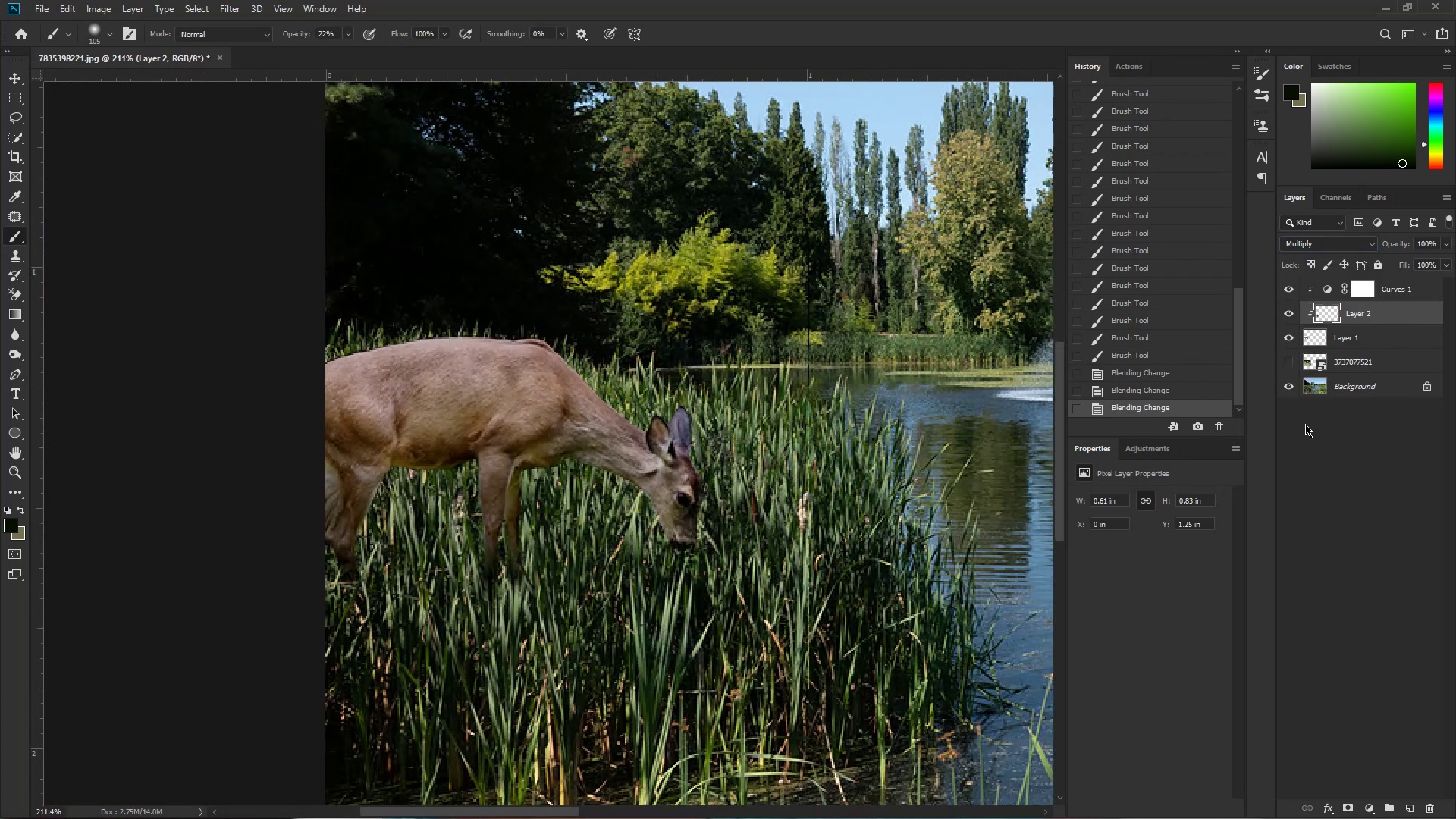 
key(Control+ControlLeft)
 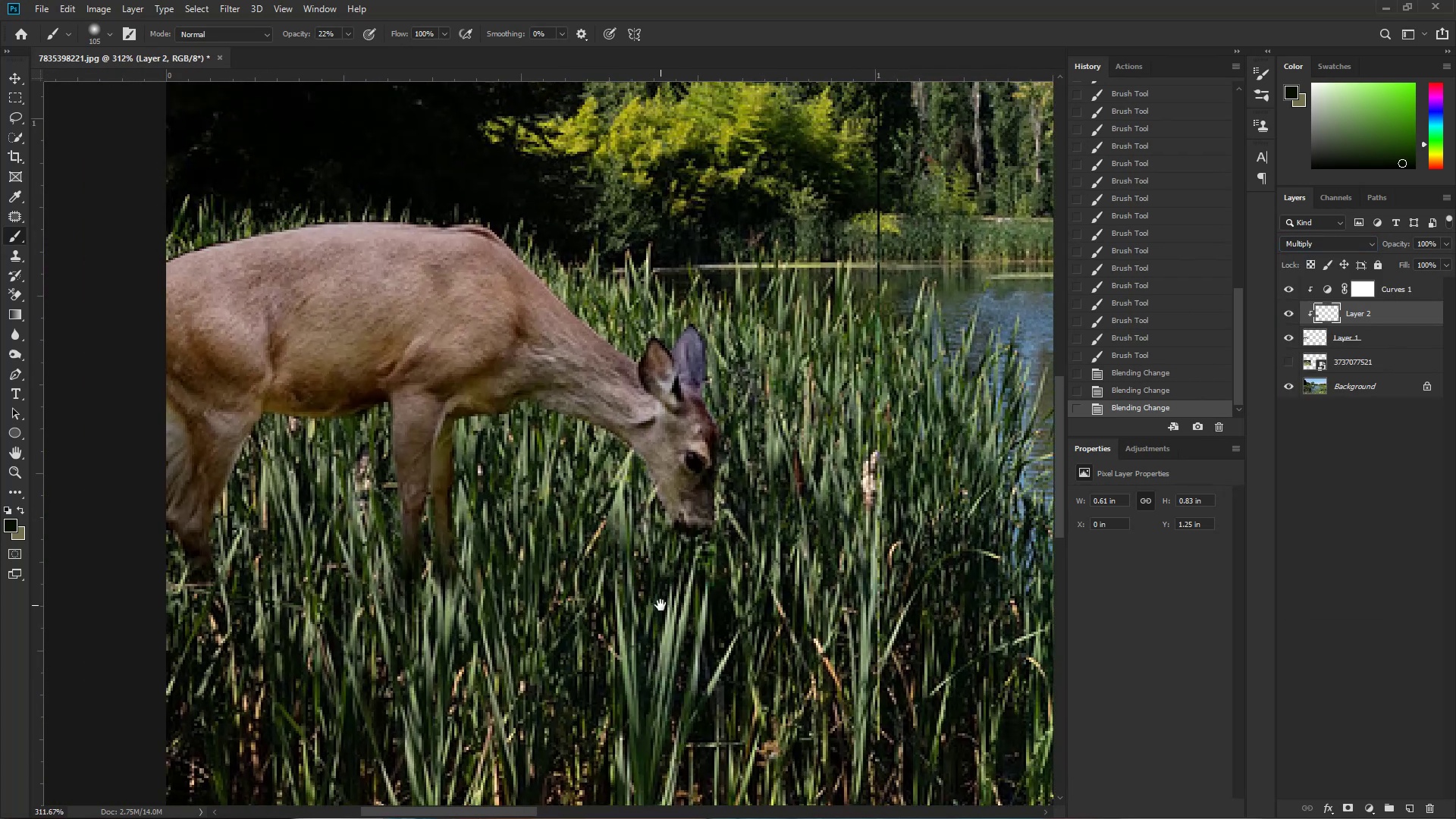 
left_click_drag(start_coordinate=[662, 580], to_coordinate=[631, 592])
 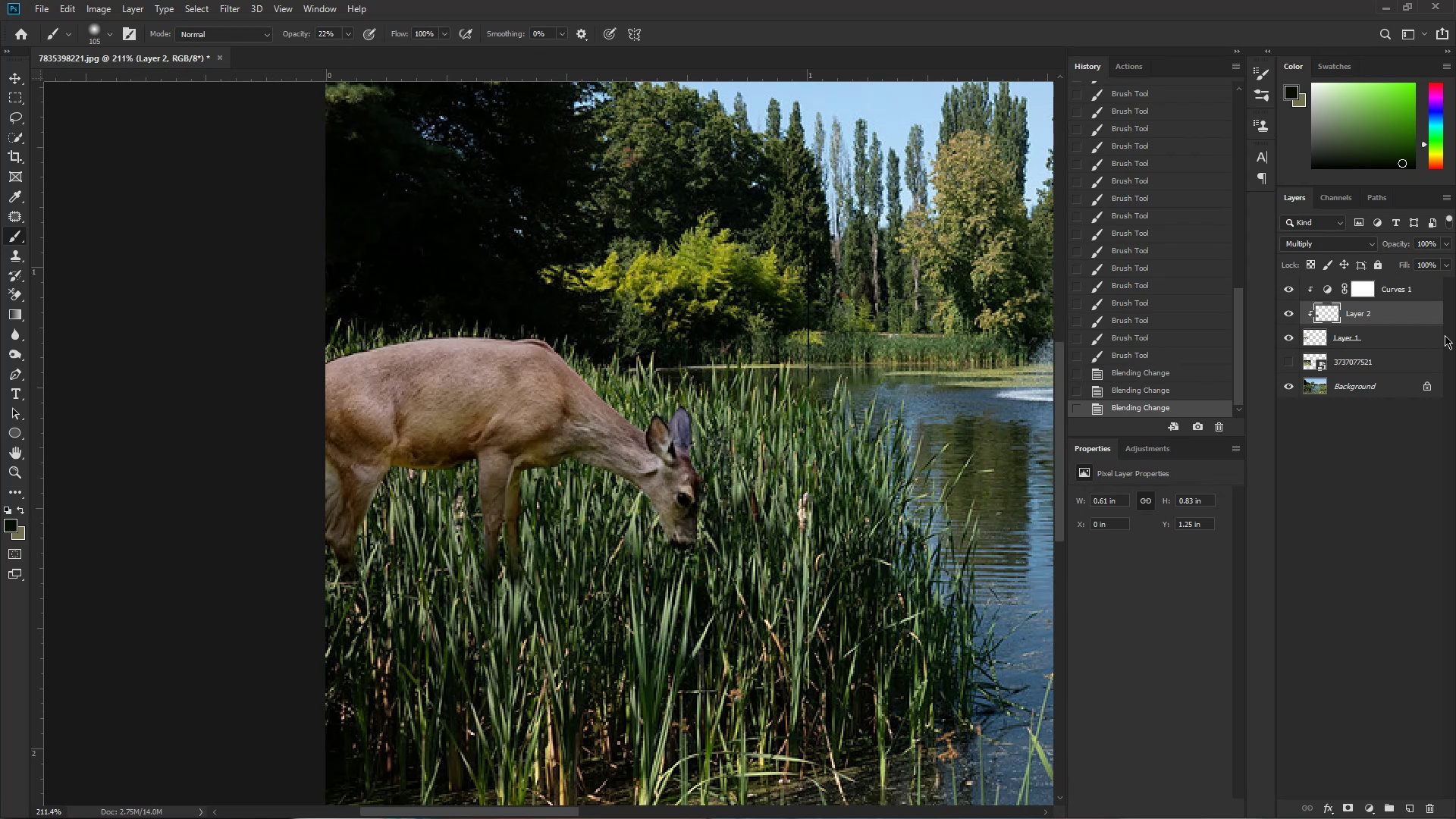 
left_click([1425, 314])
 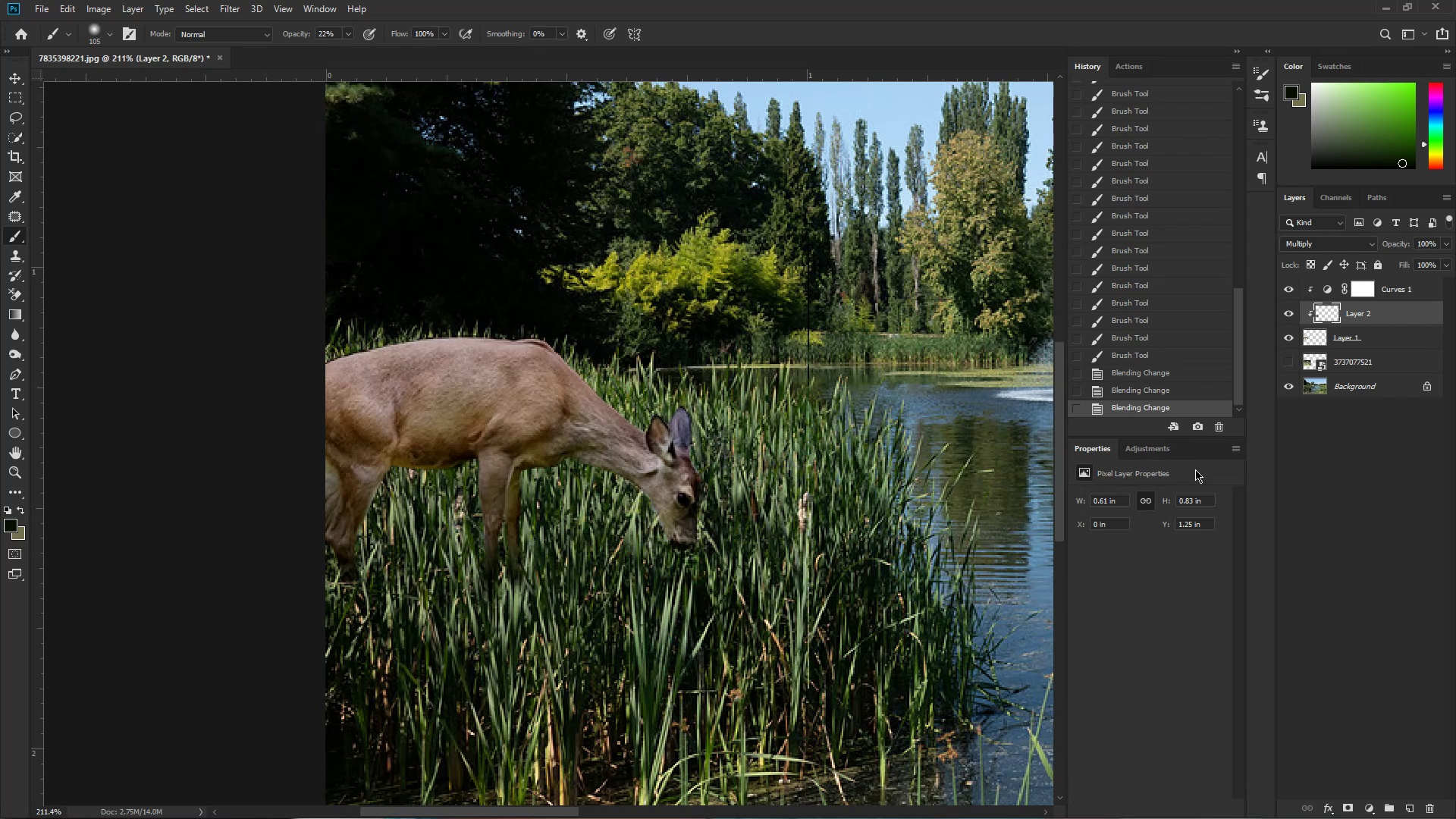 
left_click([1143, 449])
 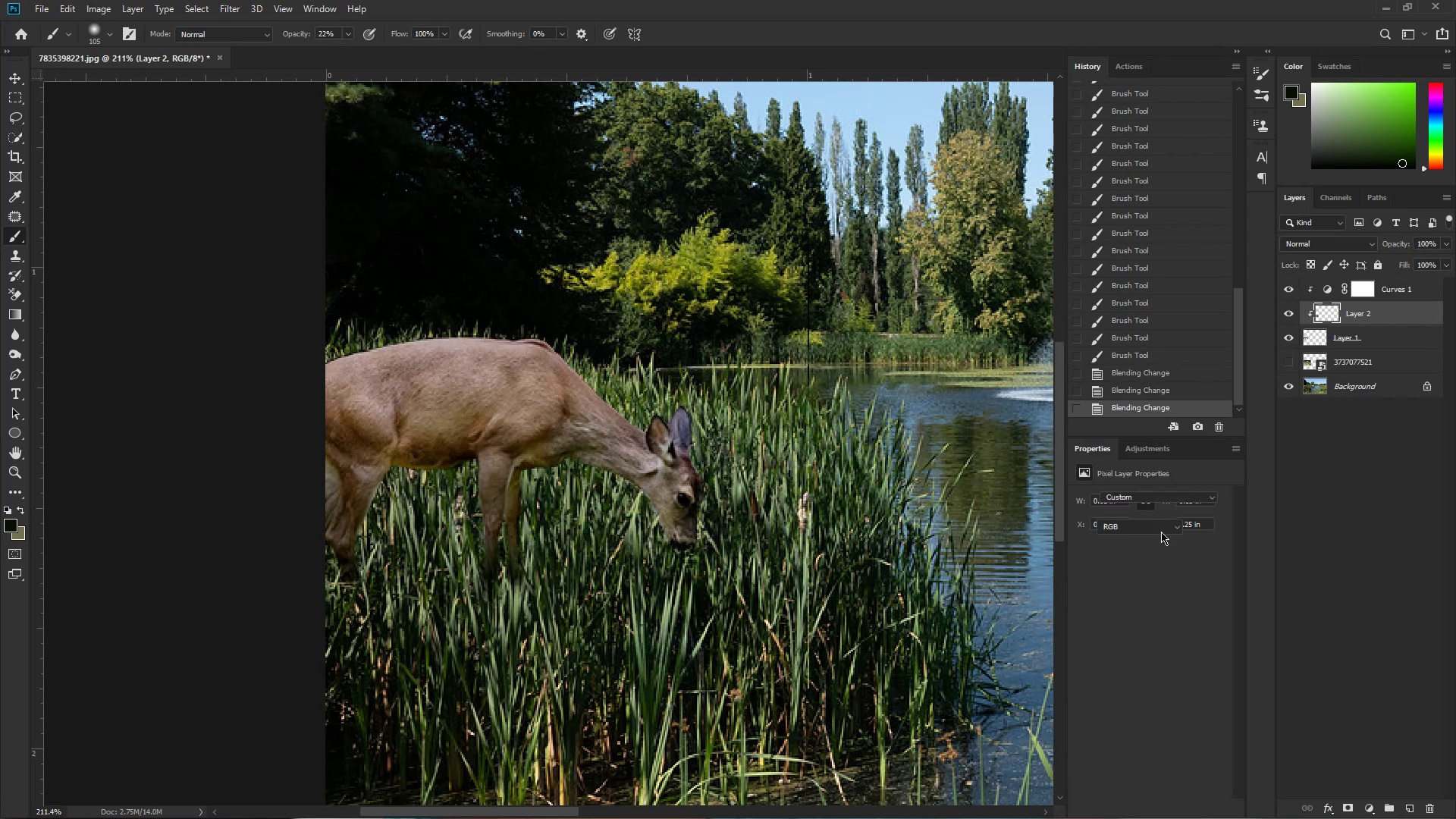 
wait(5.21)
 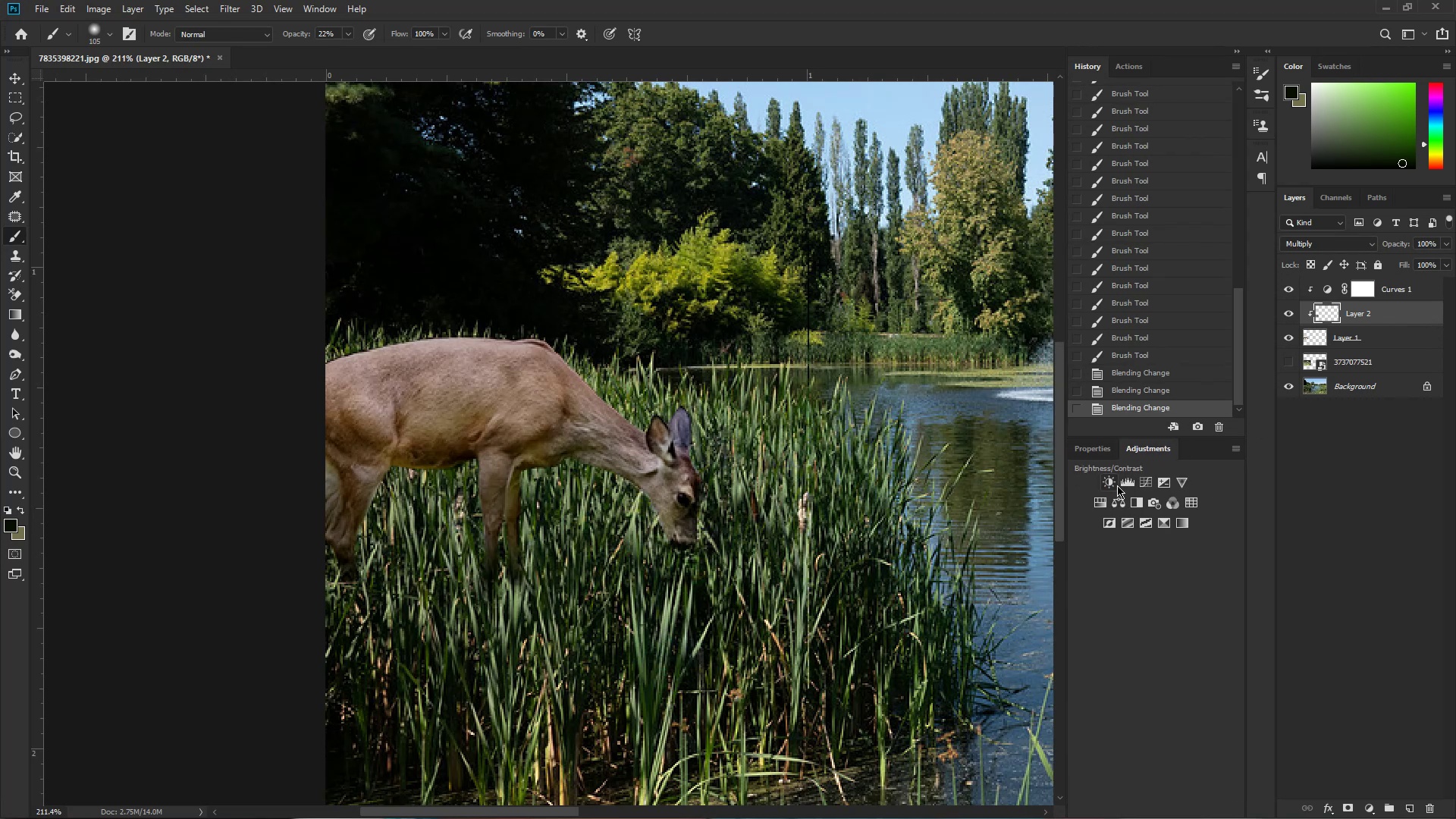 
left_click_drag(start_coordinate=[1166, 609], to_coordinate=[1176, 605])
 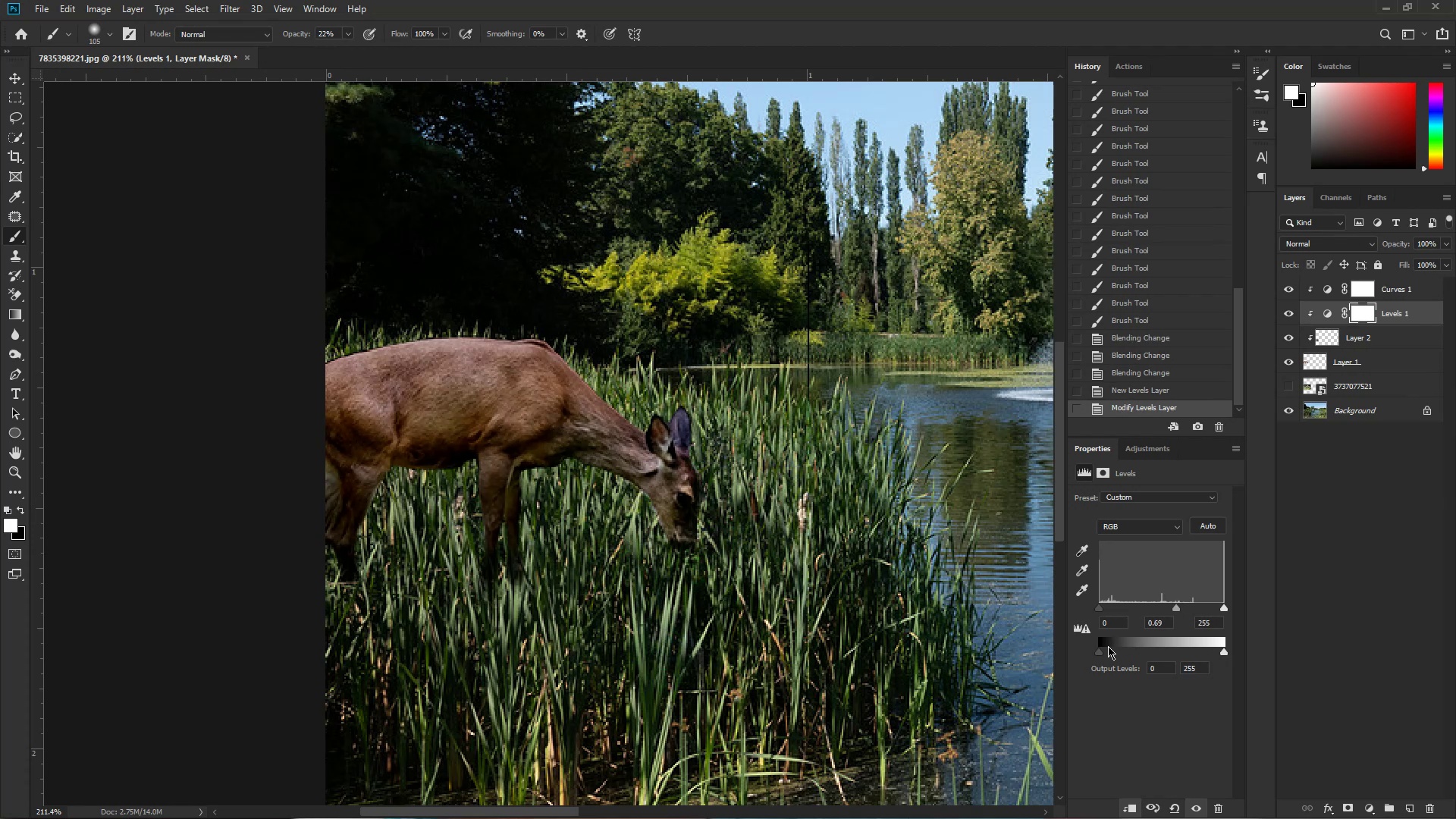 
left_click_drag(start_coordinate=[1103, 652], to_coordinate=[1108, 654])
 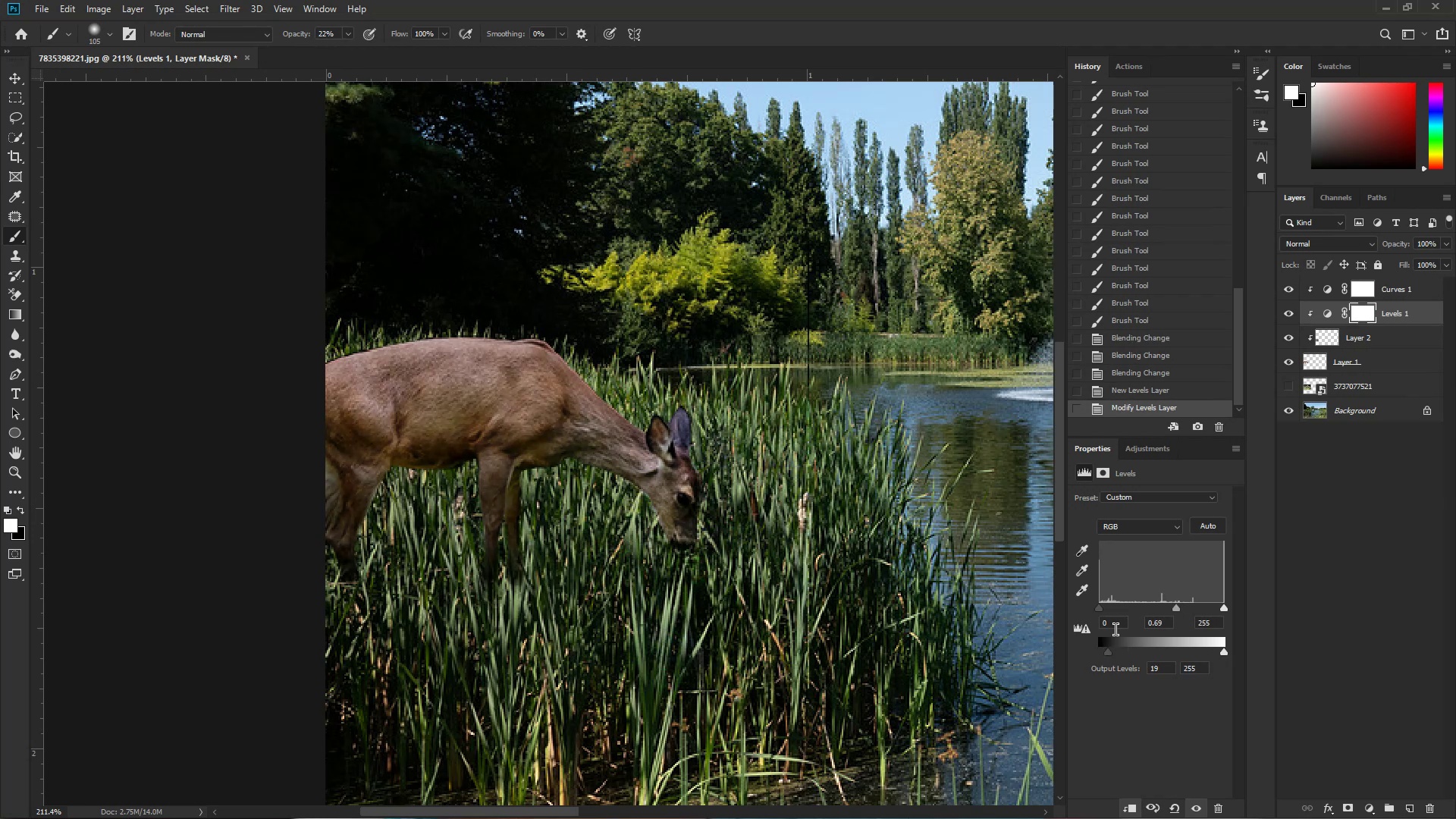 
key(Control+I)
 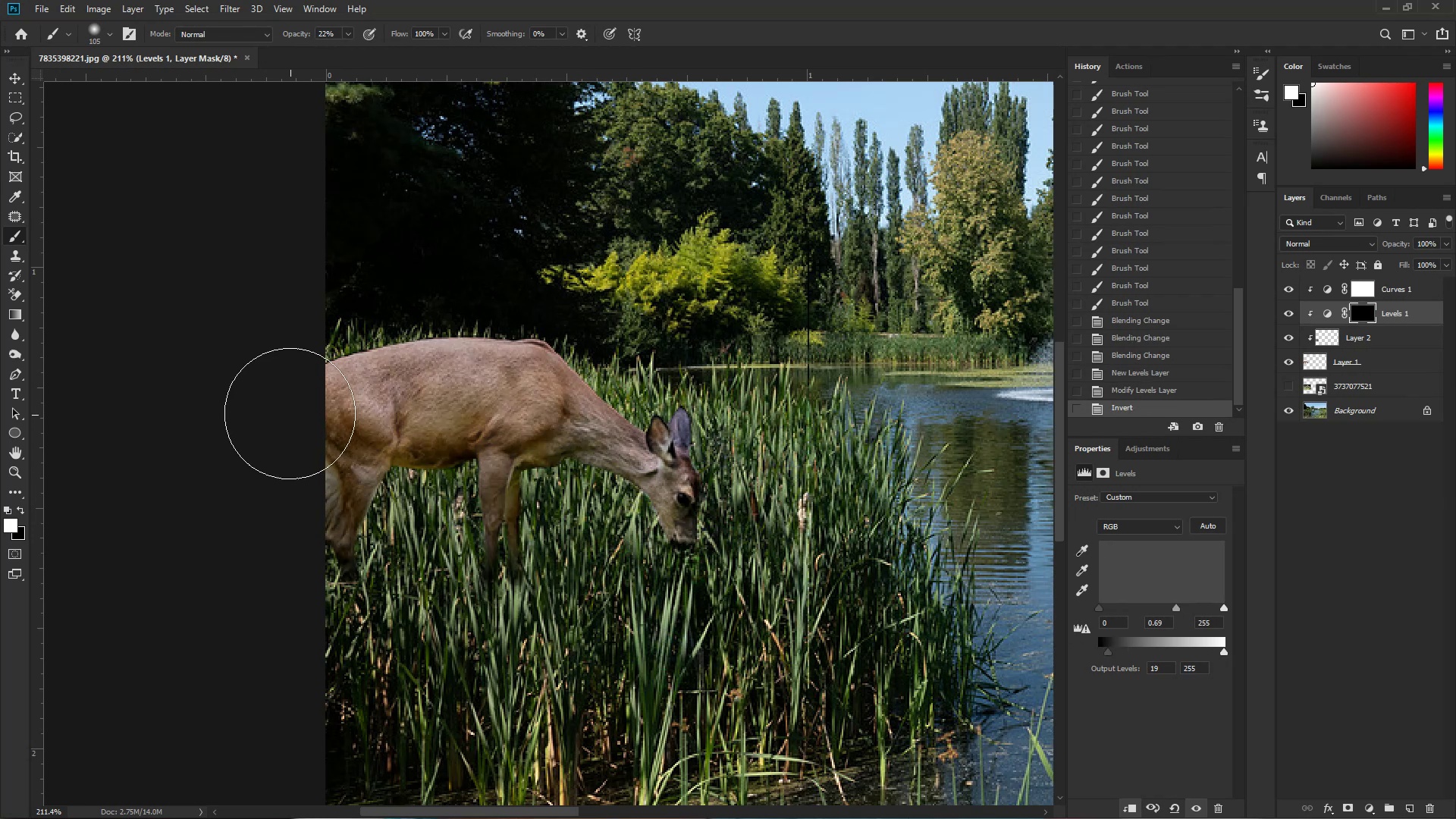 
hold_key(key=AltLeft, duration=0.7)
 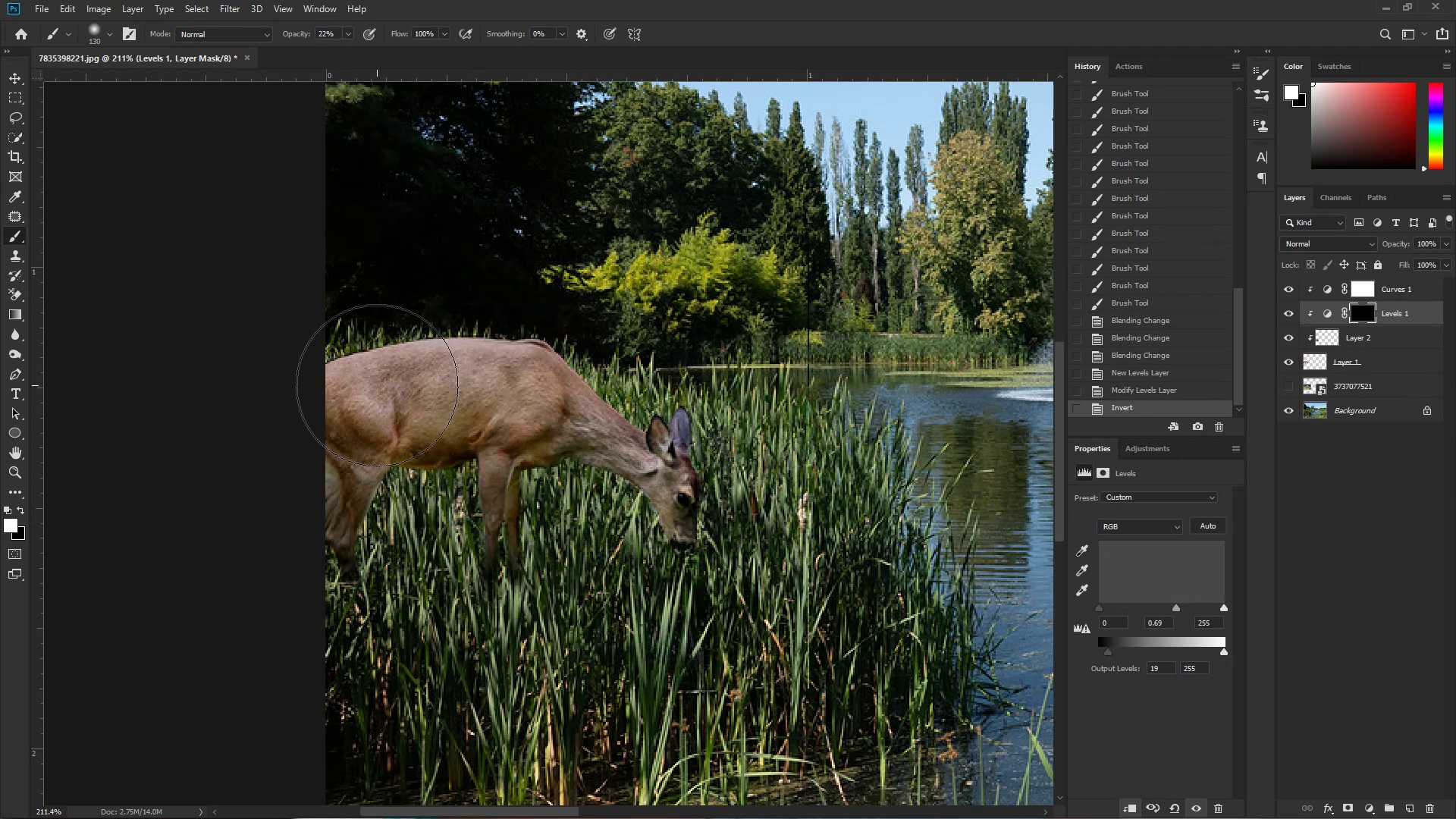 
left_click_drag(start_coordinate=[382, 417], to_coordinate=[459, 441])
 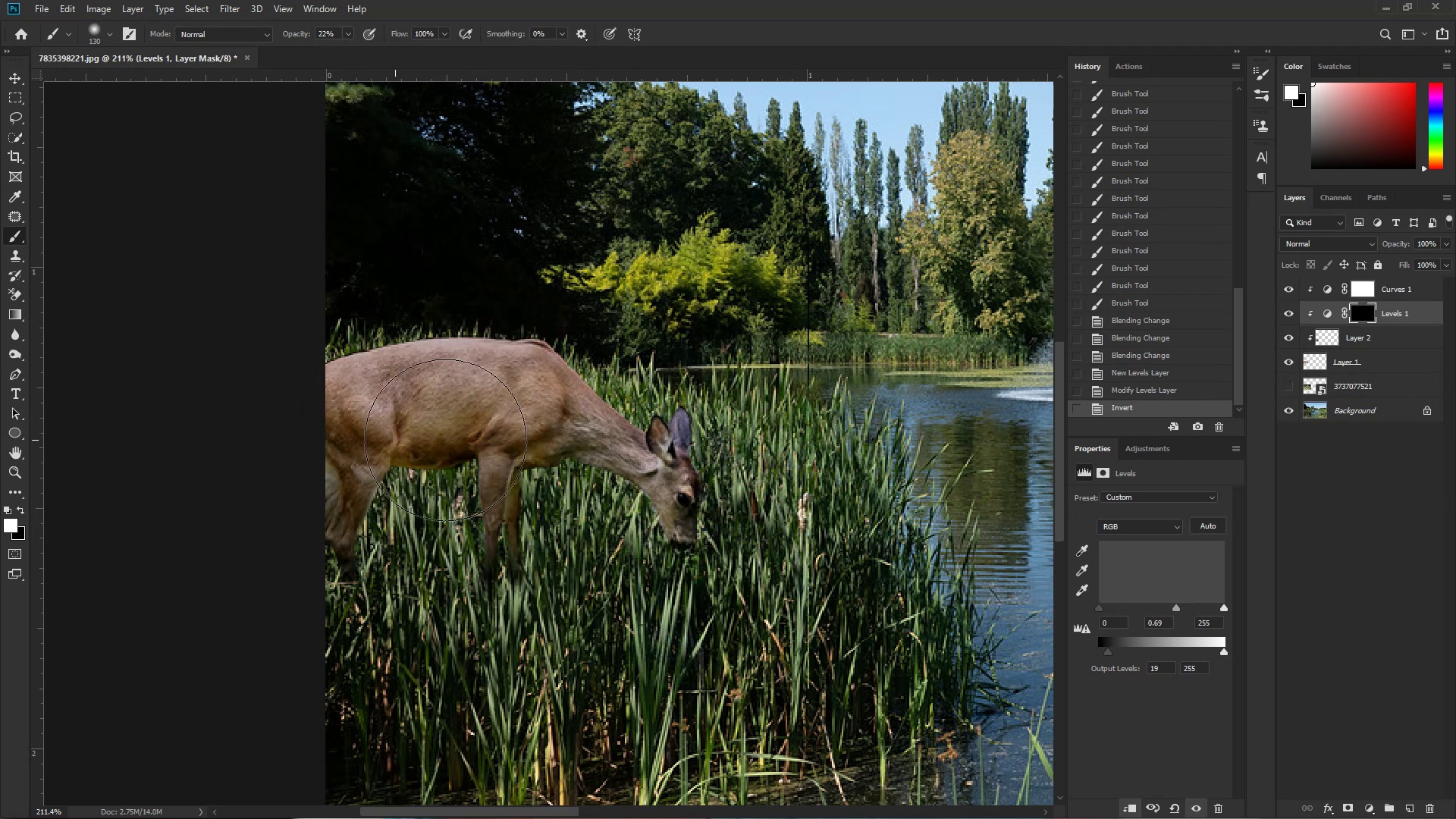 
left_click_drag(start_coordinate=[366, 443], to_coordinate=[435, 458])
 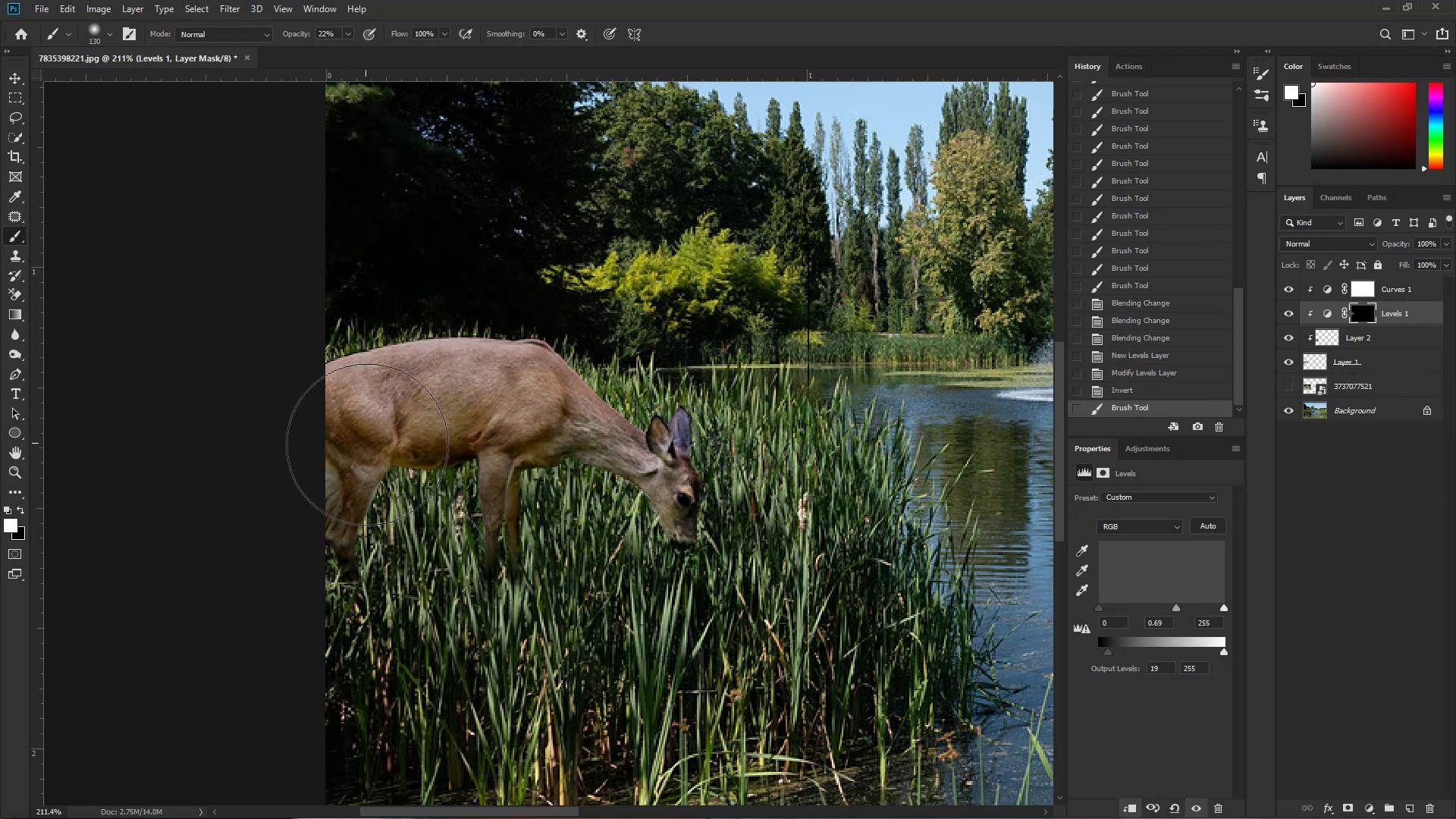 
left_click_drag(start_coordinate=[418, 469], to_coordinate=[422, 471])
 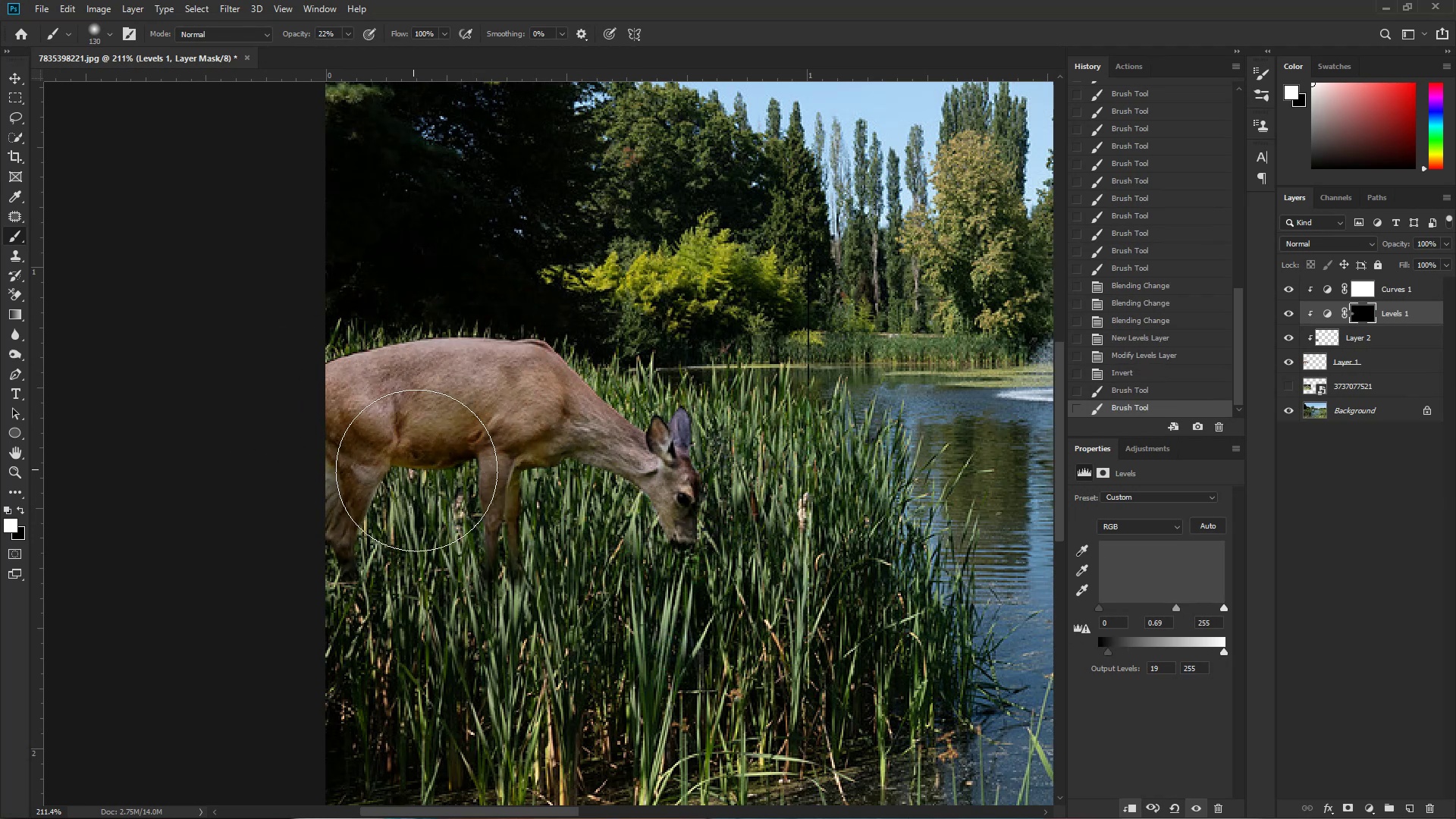 
left_click_drag(start_coordinate=[469, 481], to_coordinate=[416, 476])
 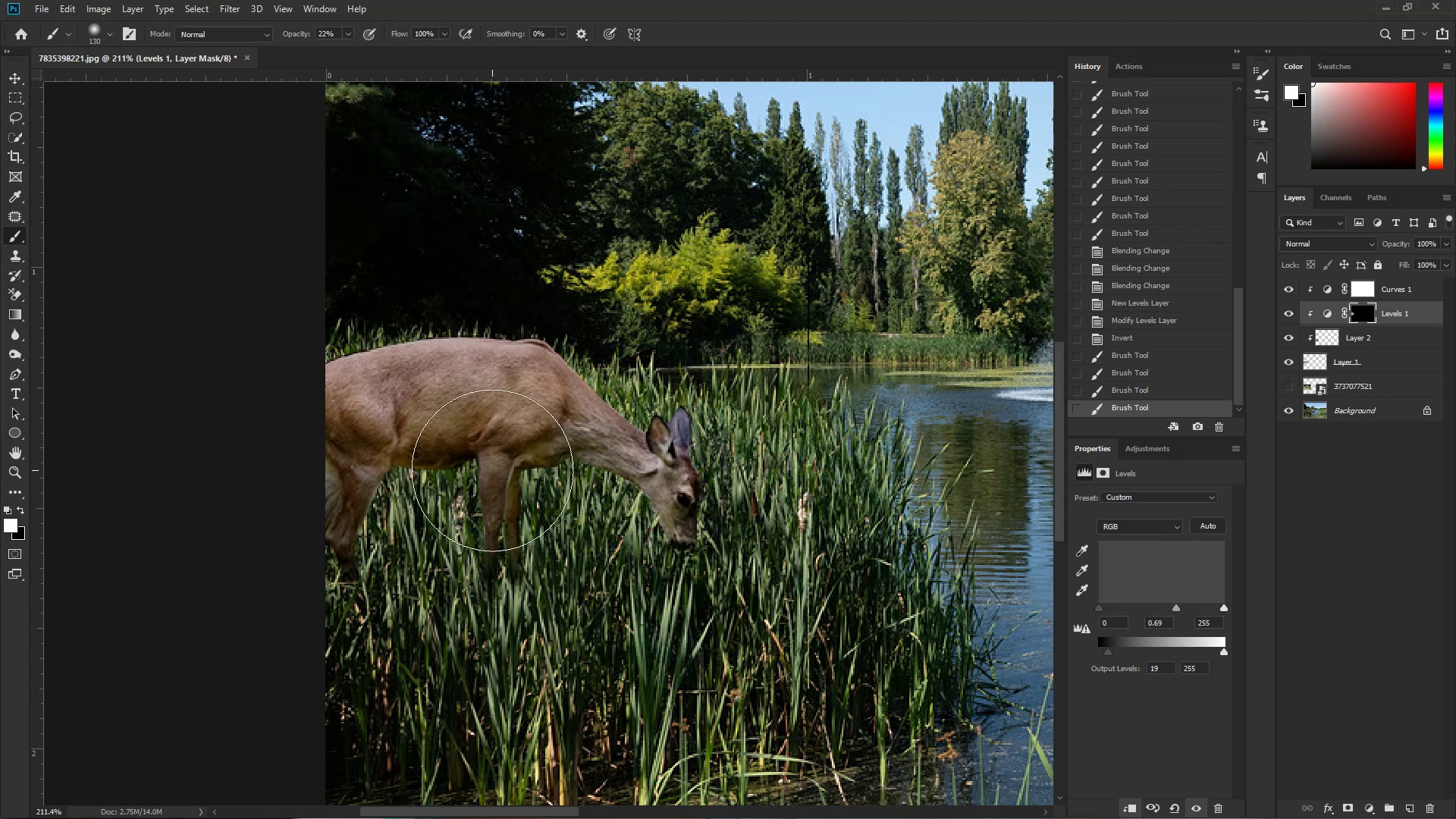 
left_click_drag(start_coordinate=[371, 463], to_coordinate=[283, 460])
 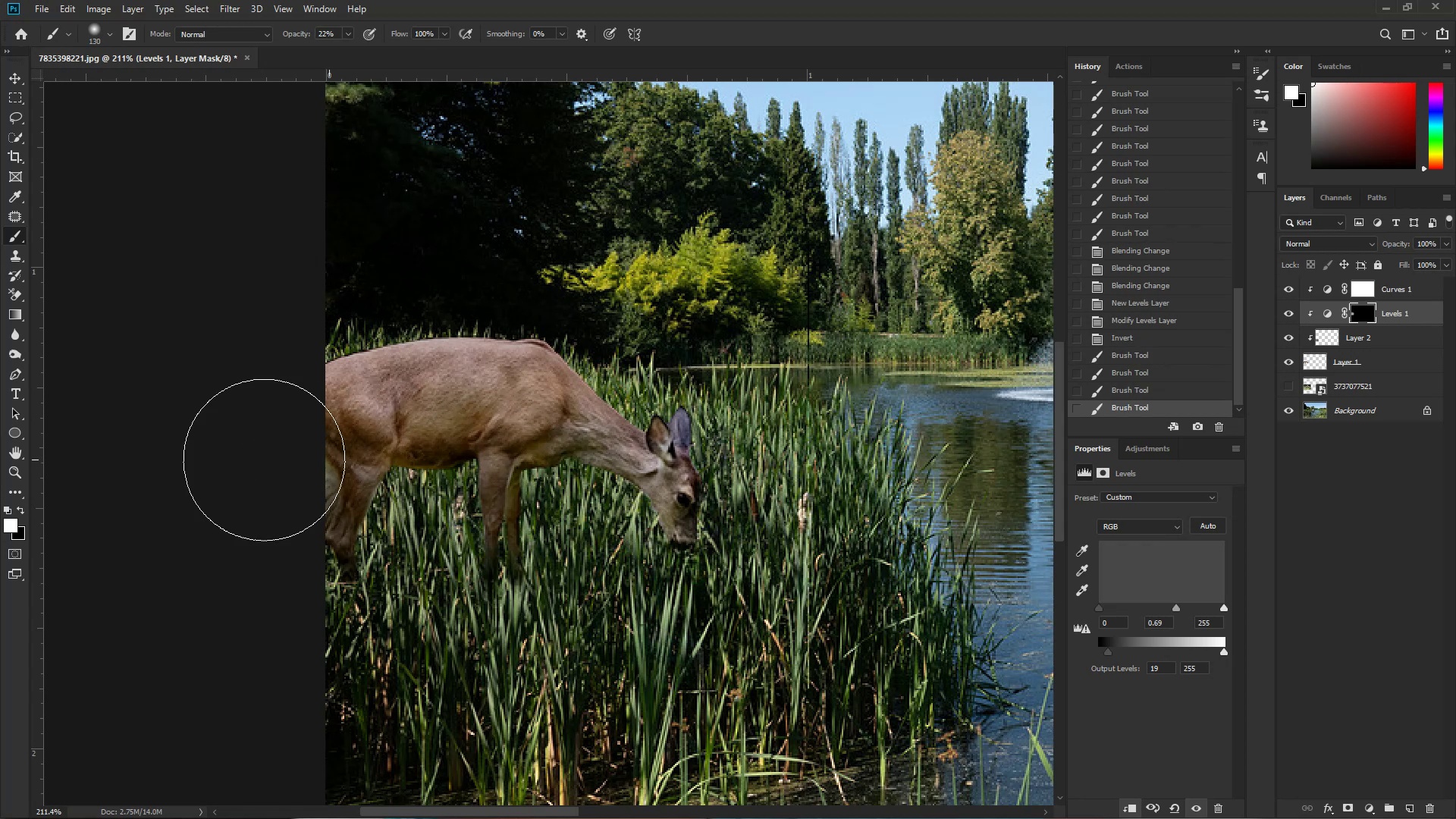 
left_click_drag(start_coordinate=[332, 447], to_coordinate=[248, 426])
 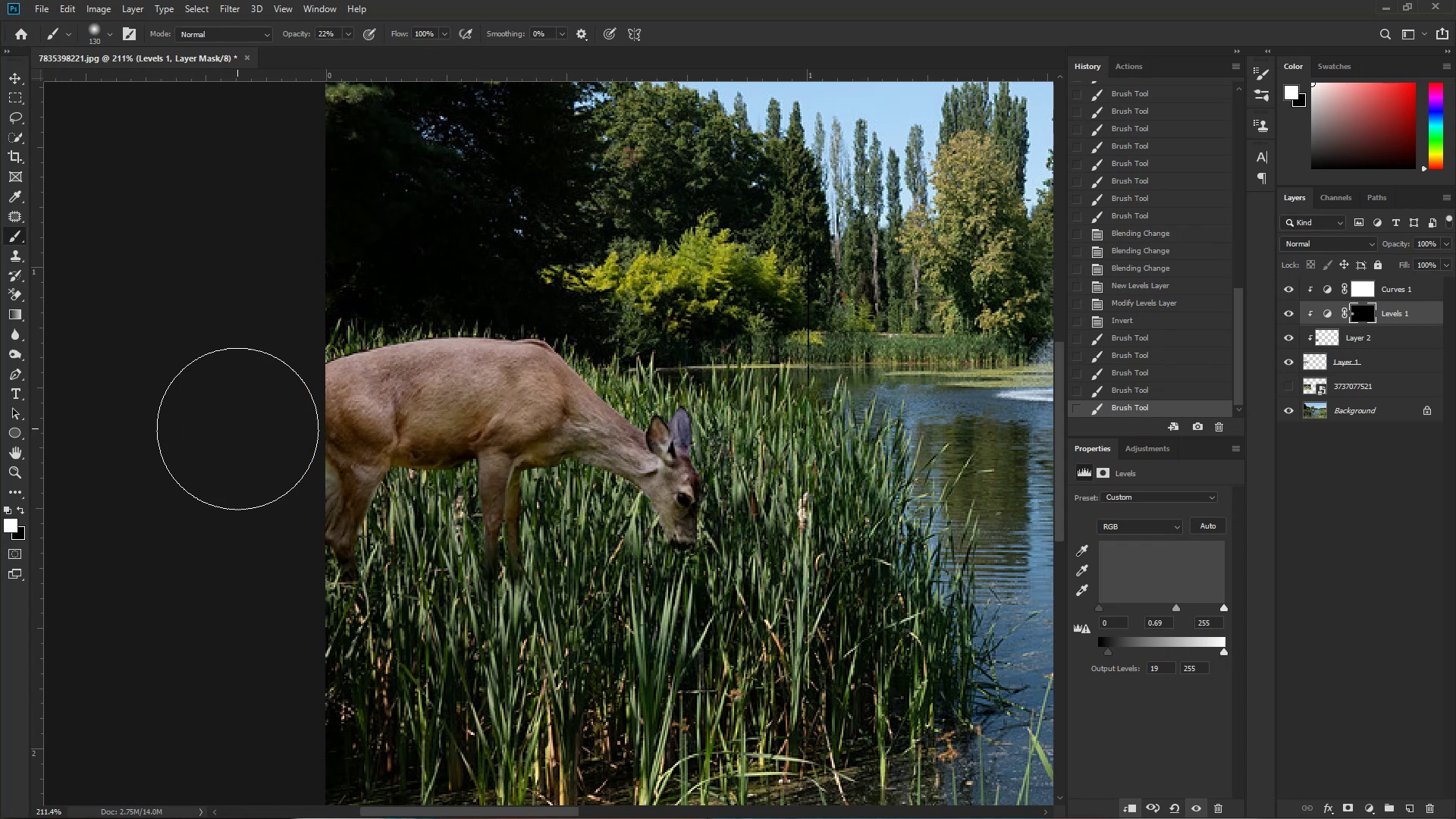 
left_click_drag(start_coordinate=[344, 406], to_coordinate=[300, 407])
 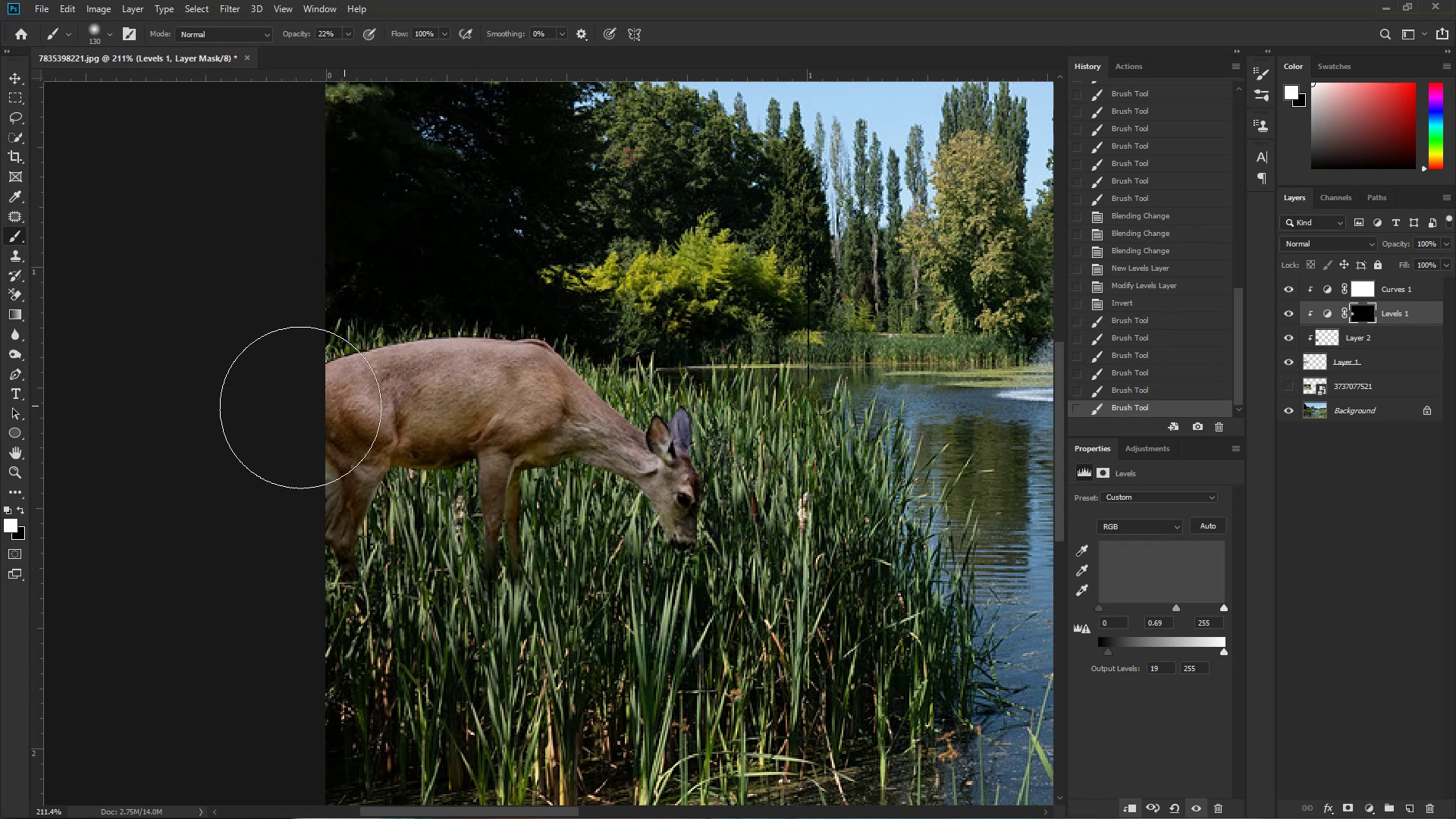 
left_click_drag(start_coordinate=[302, 409], to_coordinate=[263, 409])
 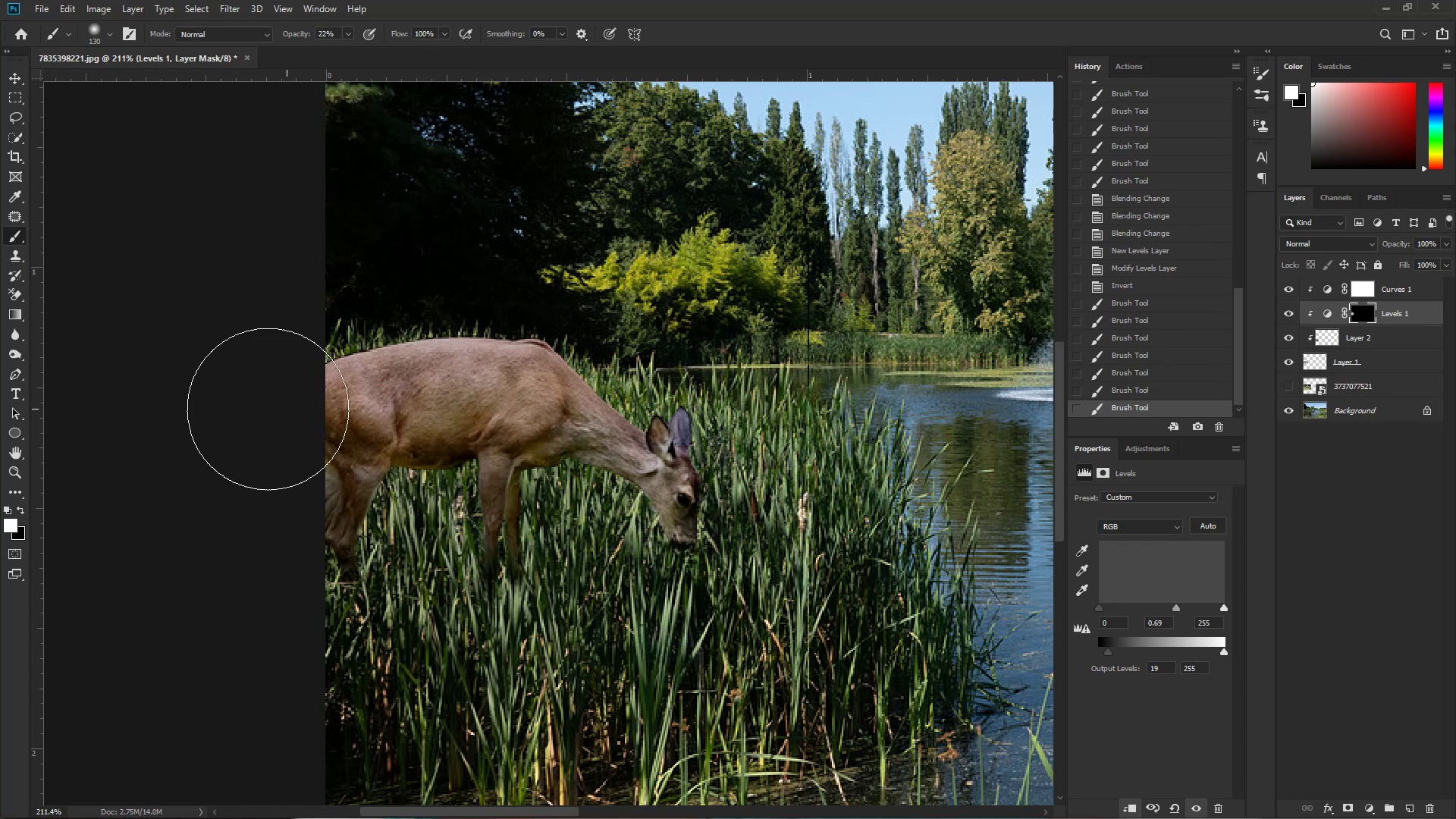 
left_click_drag(start_coordinate=[364, 413], to_coordinate=[516, 441])
 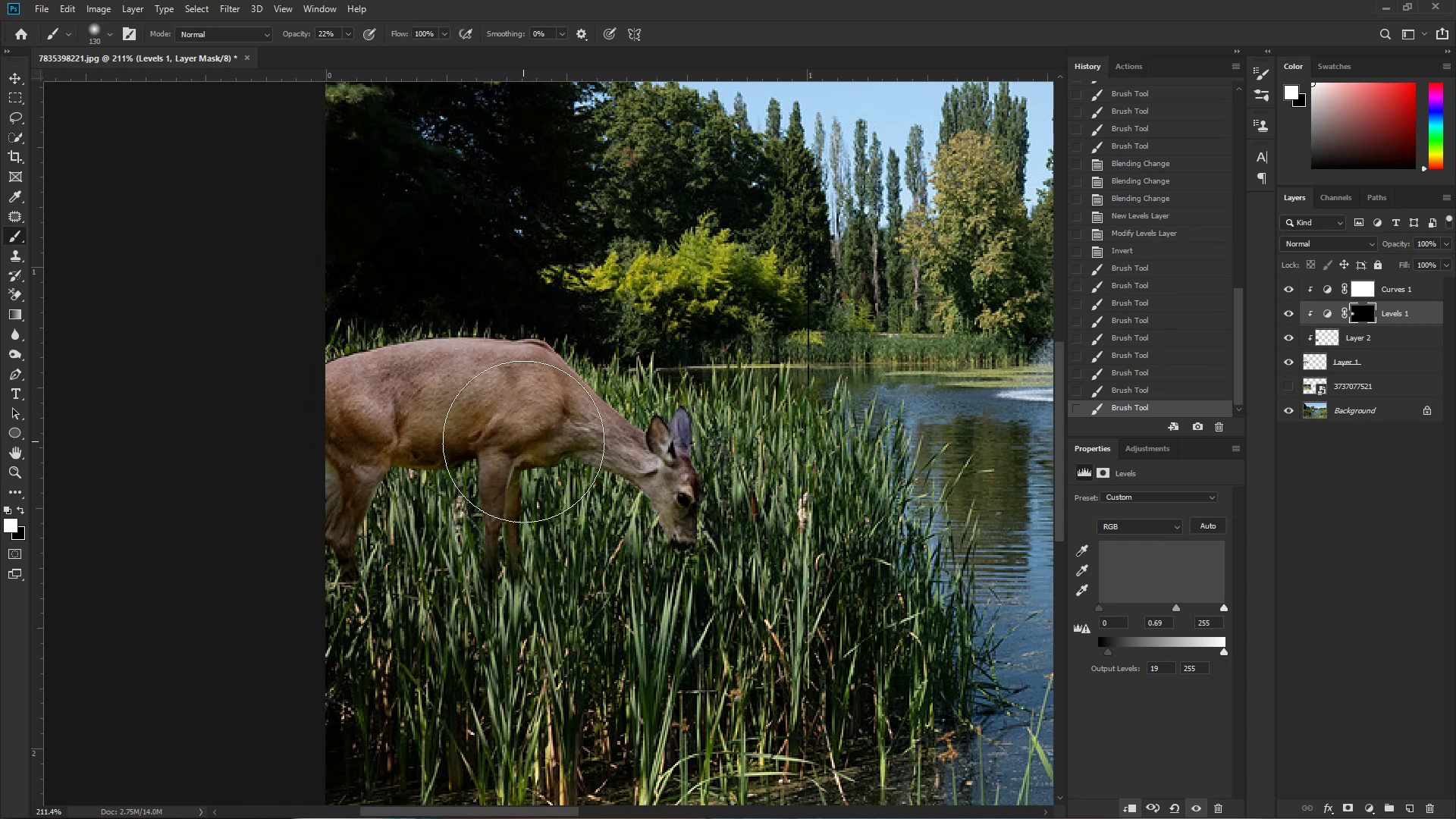 
left_click_drag(start_coordinate=[478, 431], to_coordinate=[473, 430])
 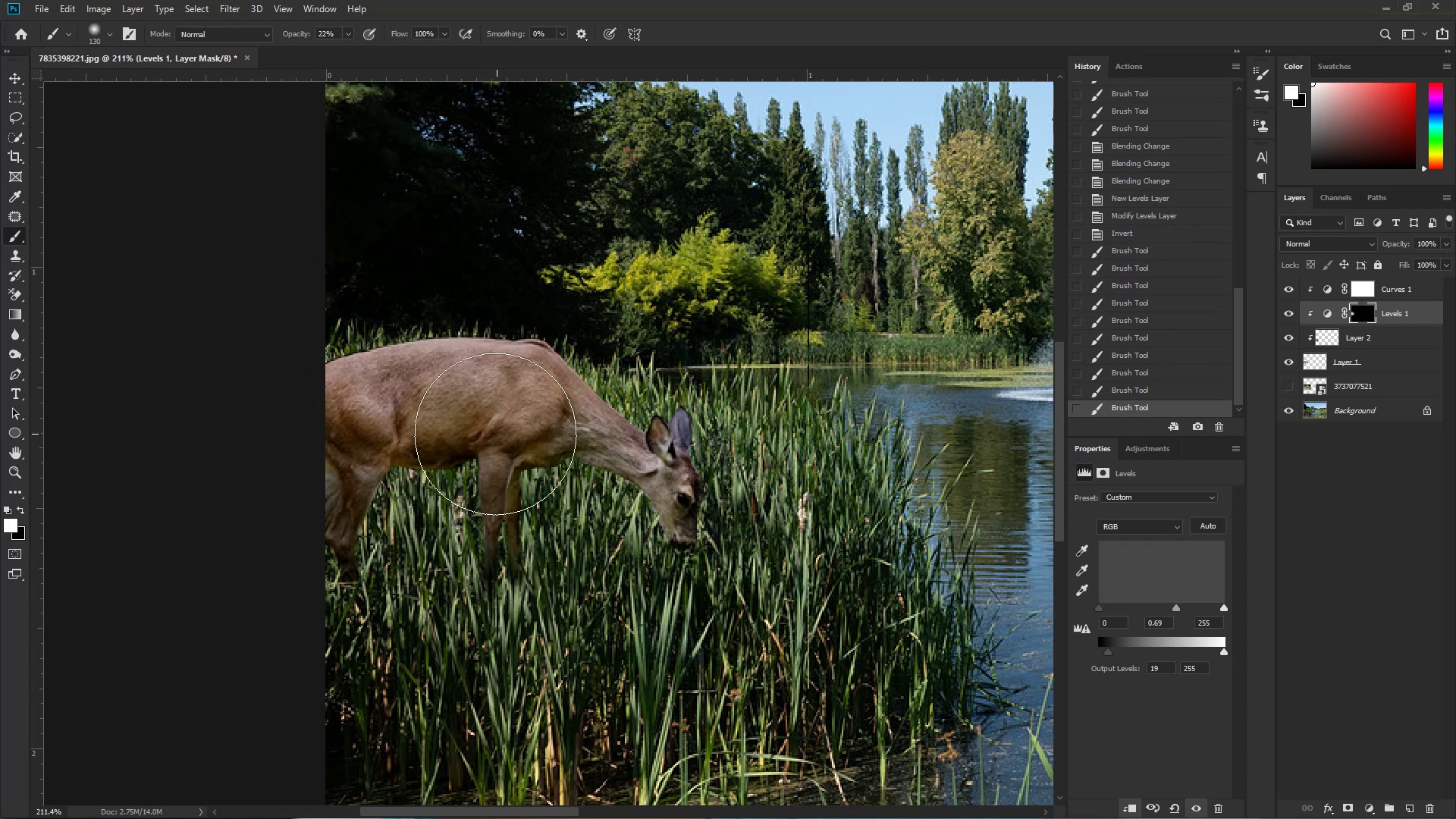 
left_click_drag(start_coordinate=[480, 429], to_coordinate=[464, 425])
 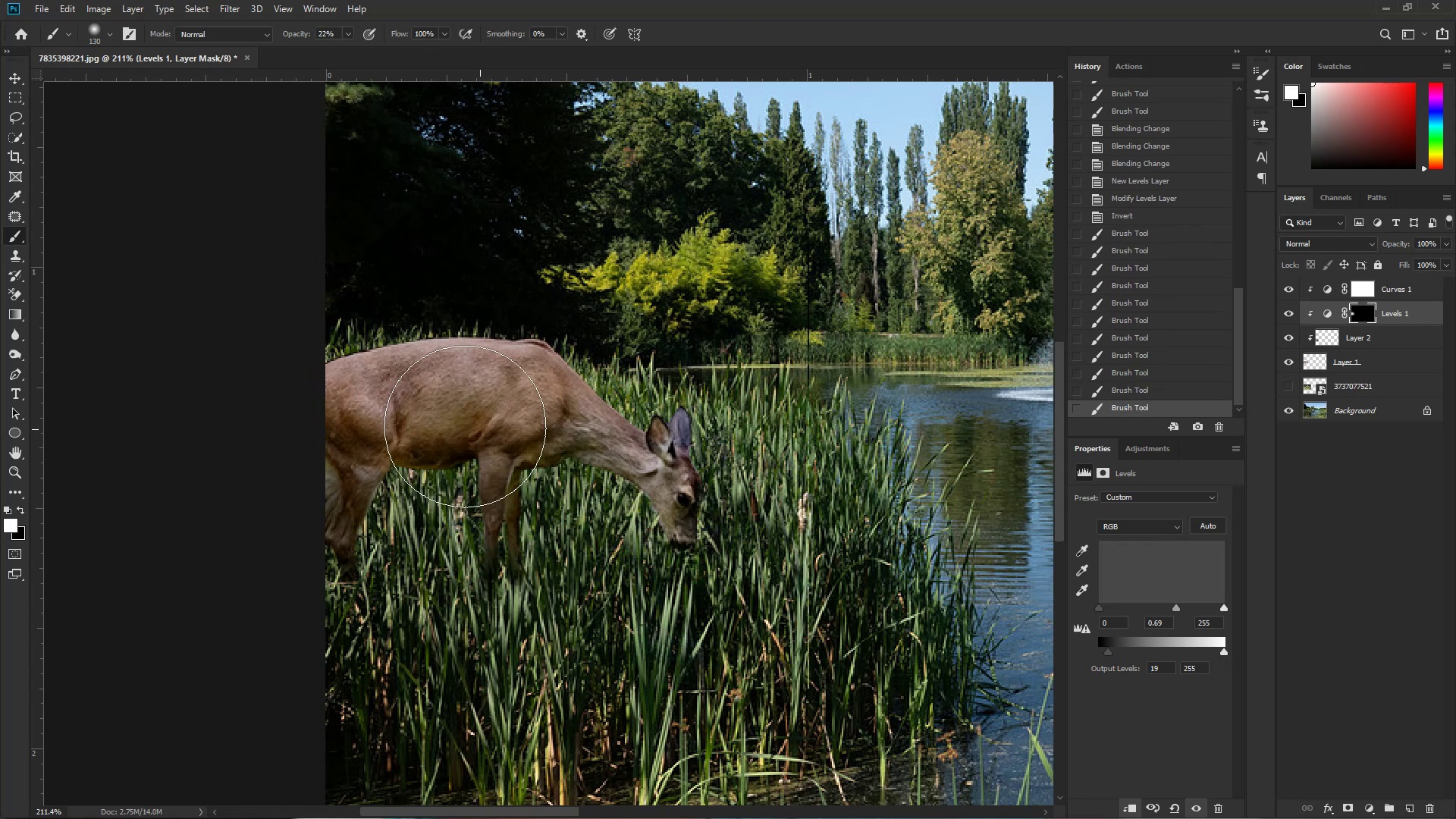 
left_click_drag(start_coordinate=[448, 415], to_coordinate=[423, 414])
 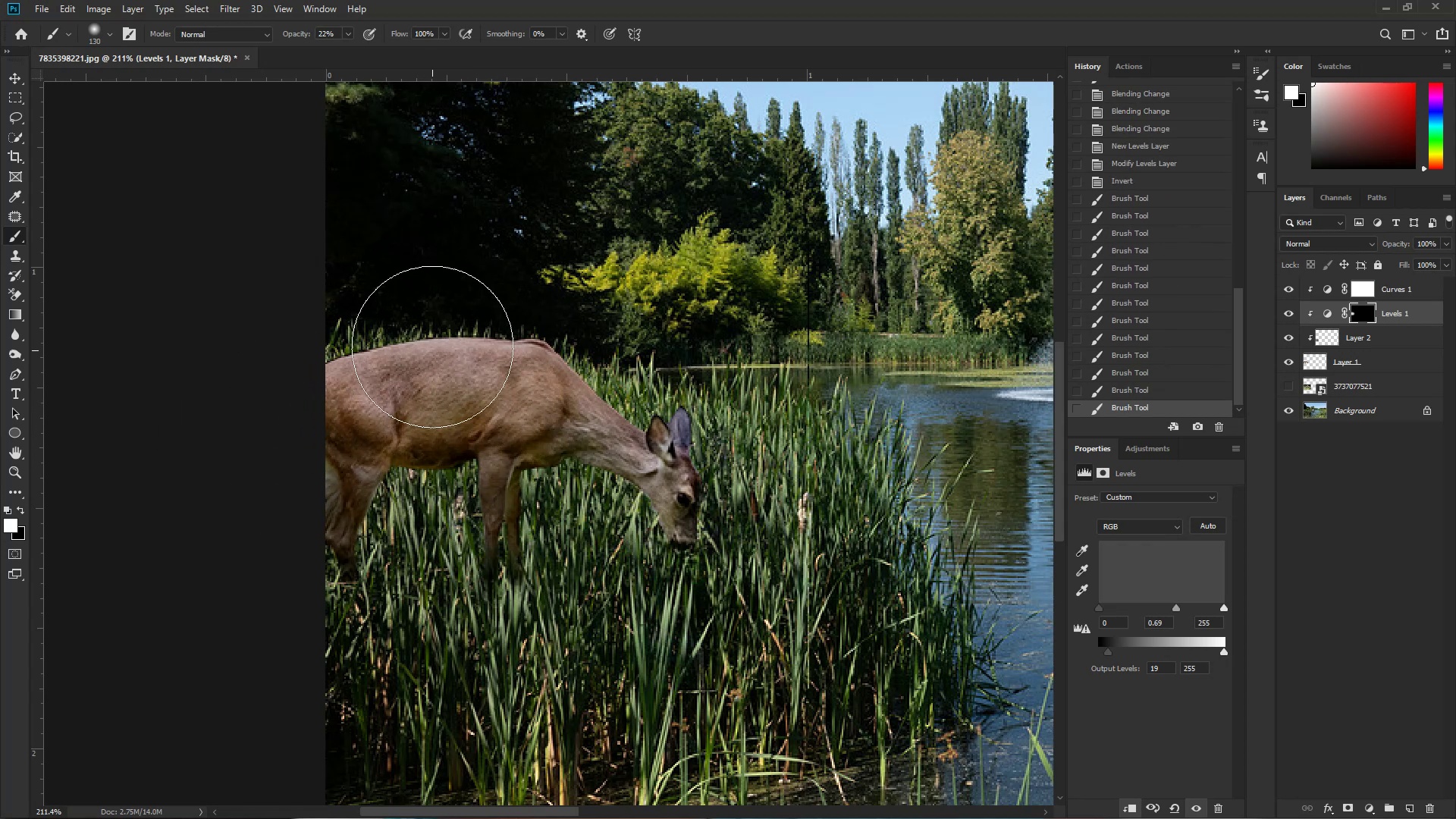 
triple_click([438, 333])
 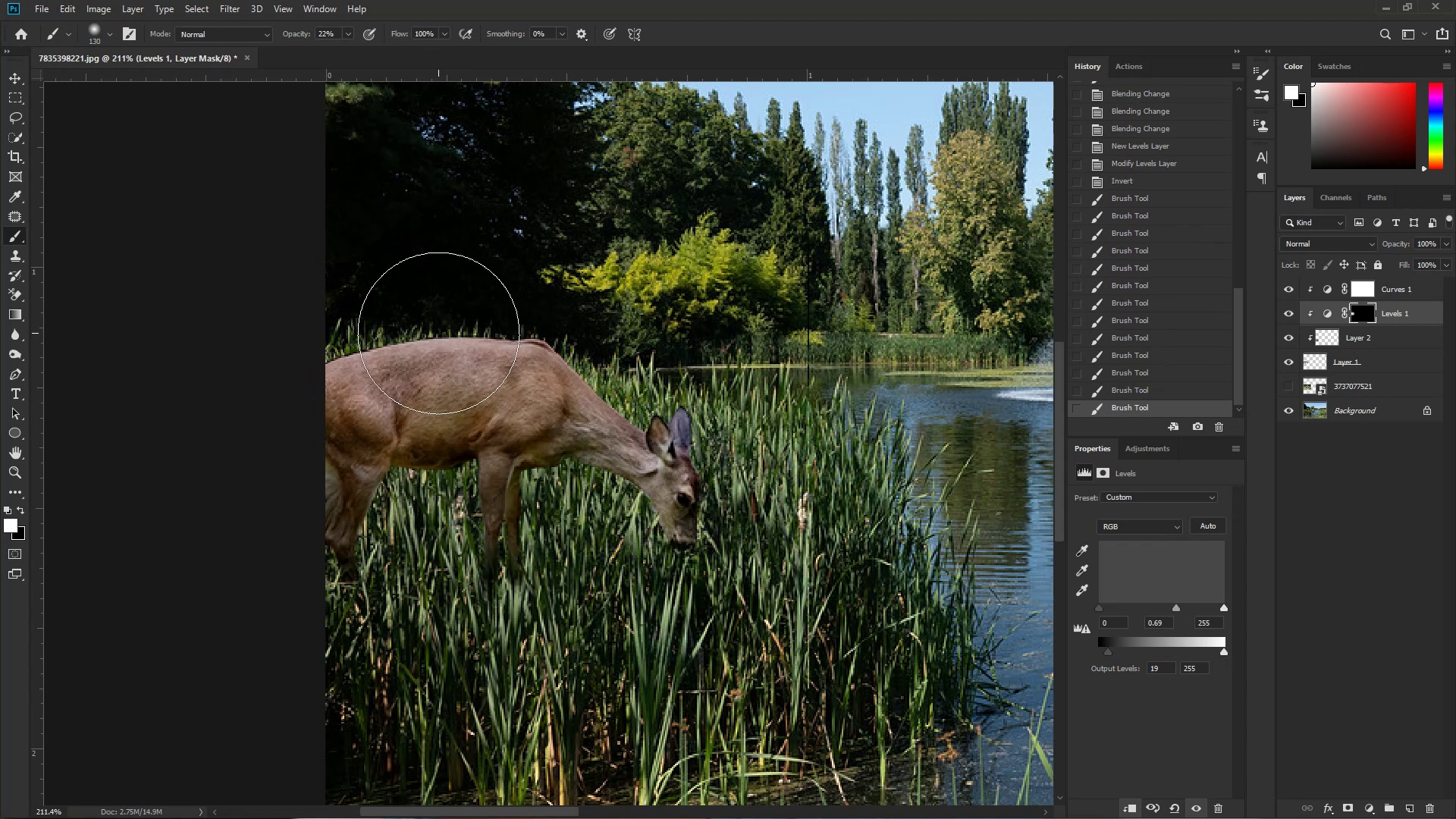 
left_click_drag(start_coordinate=[450, 328], to_coordinate=[442, 330])
 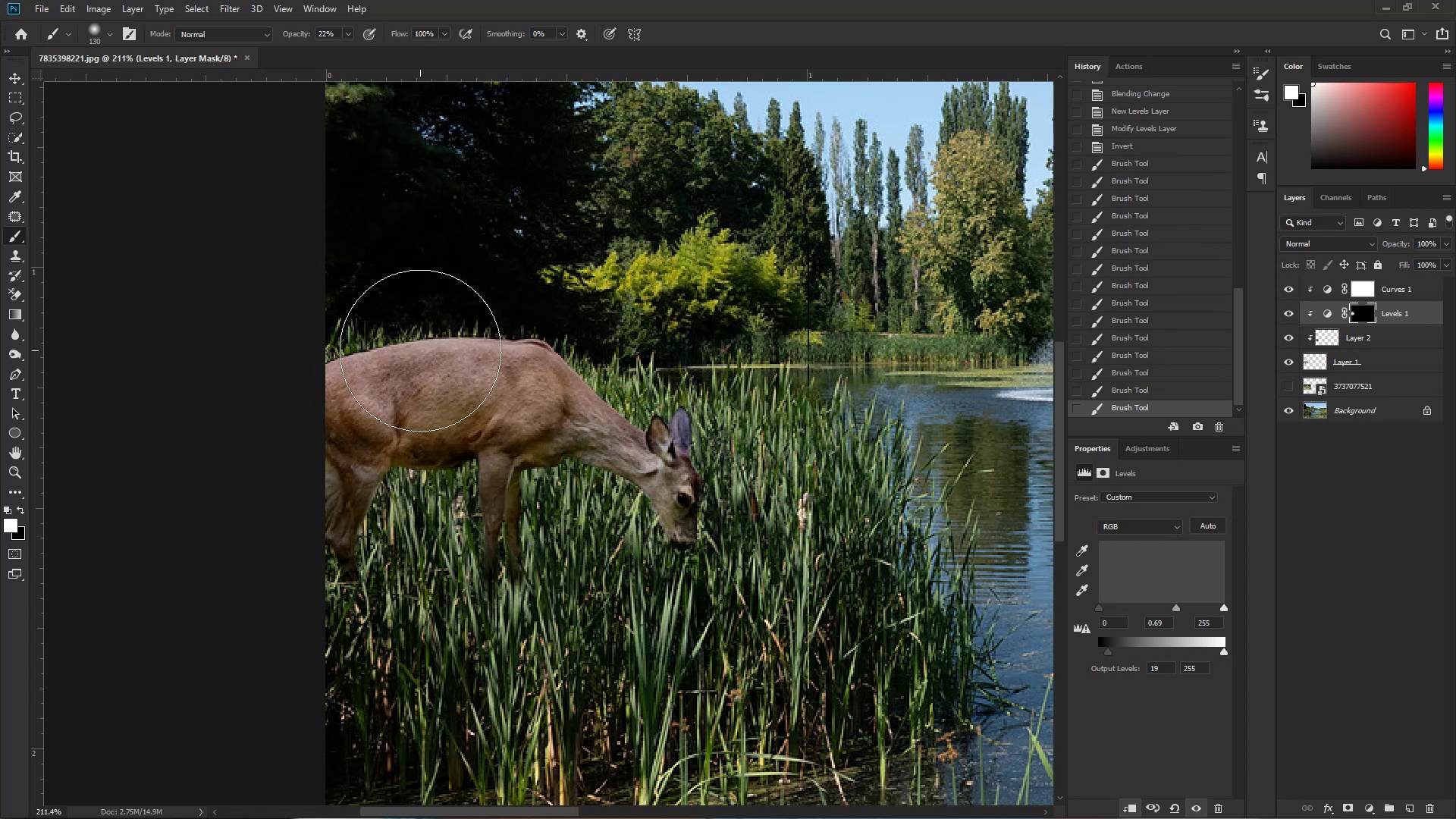 
left_click_drag(start_coordinate=[417, 406], to_coordinate=[438, 440])
 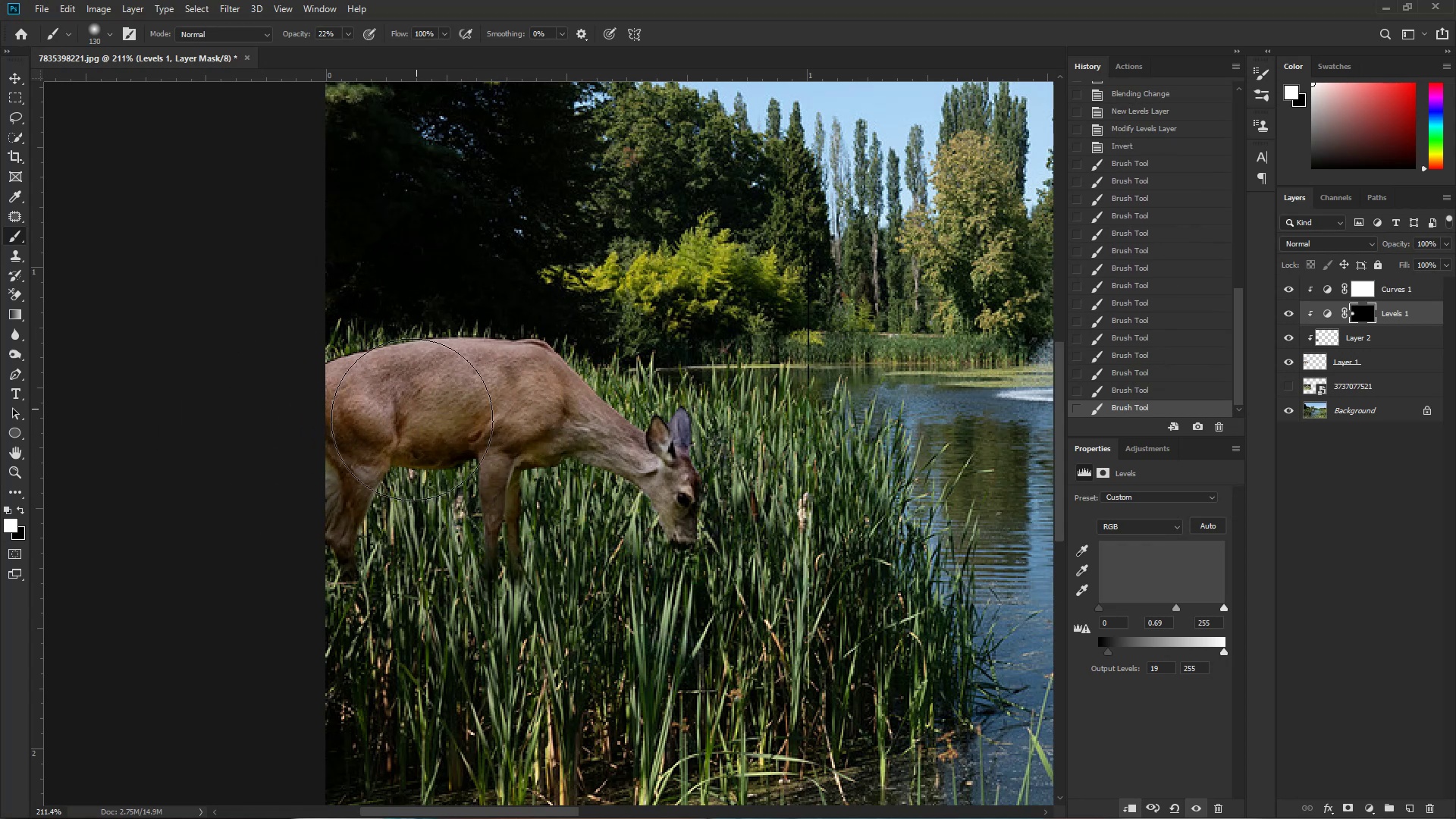 
left_click_drag(start_coordinate=[493, 457], to_coordinate=[534, 464])
 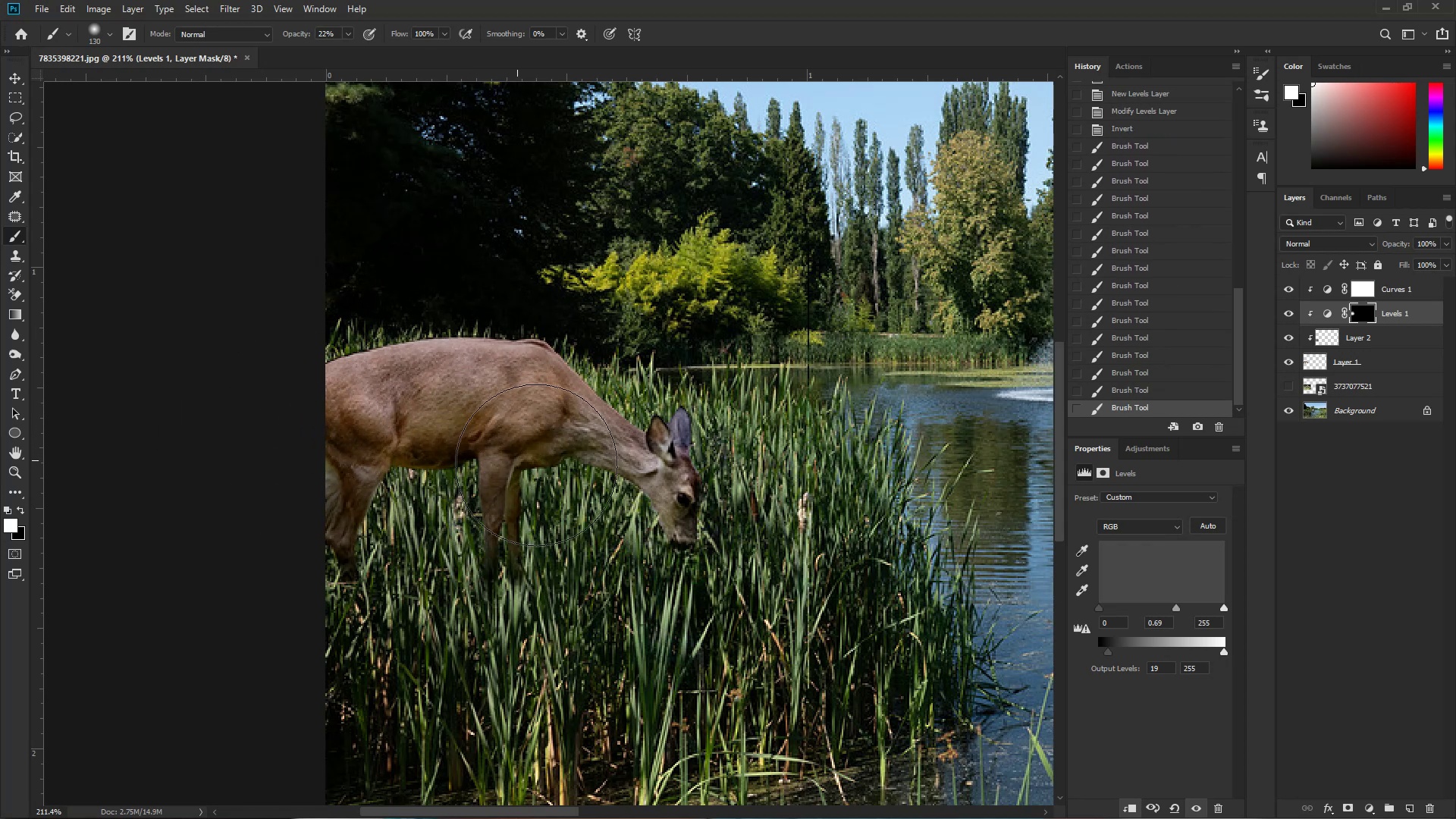 
triple_click([566, 470])
 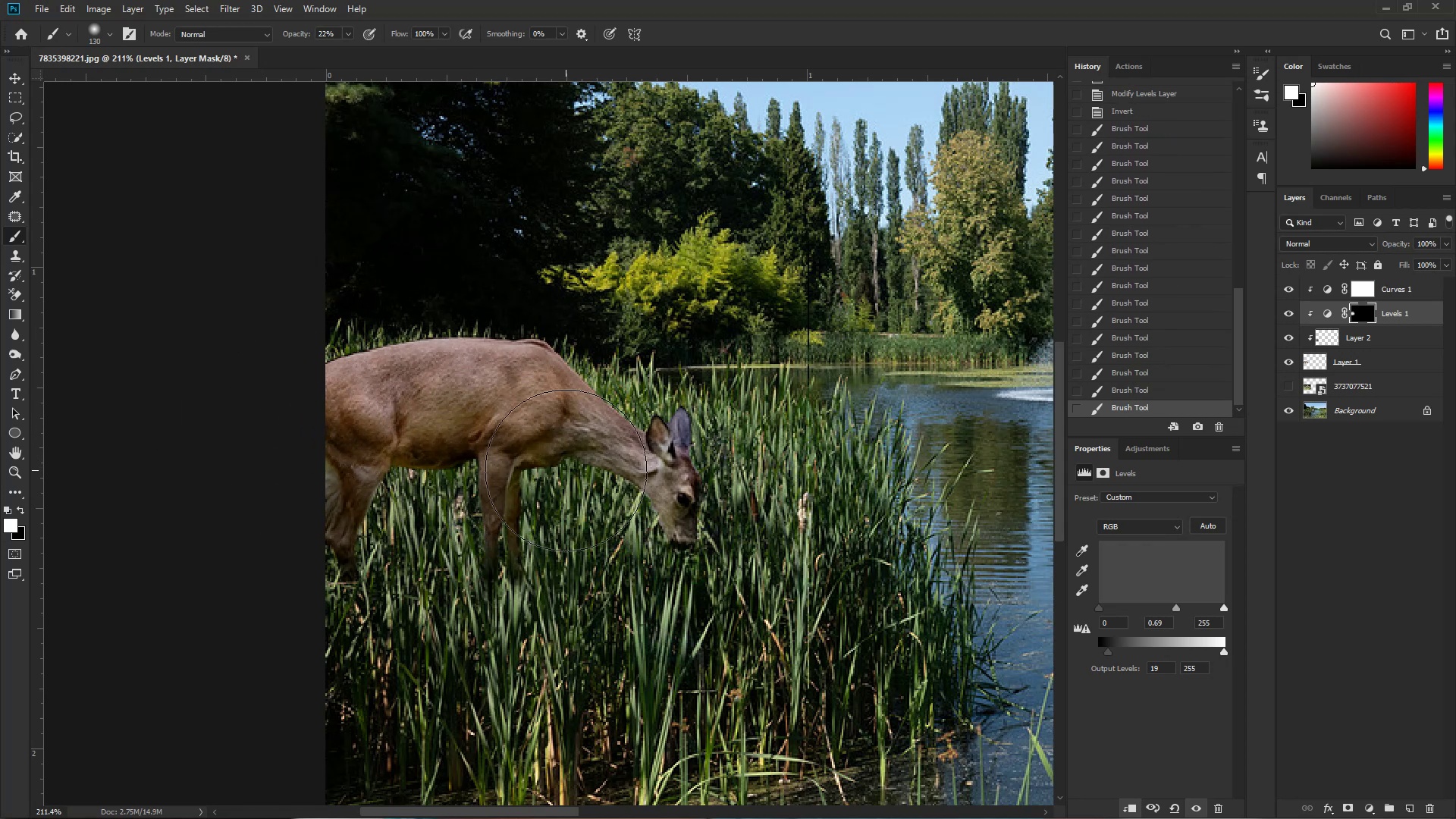 
left_click_drag(start_coordinate=[569, 472], to_coordinate=[573, 475])
 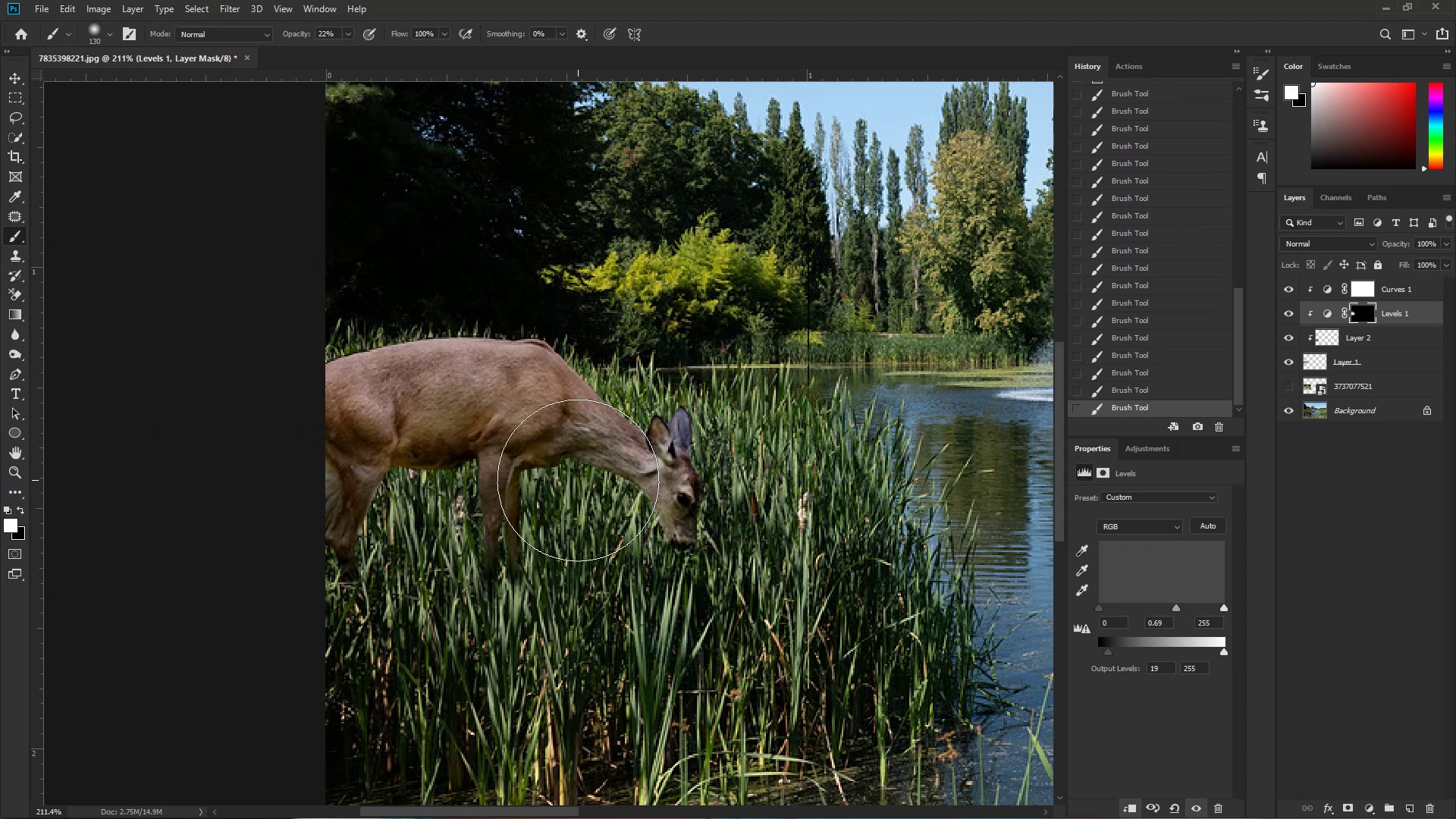 
key(Alt+AltLeft)
 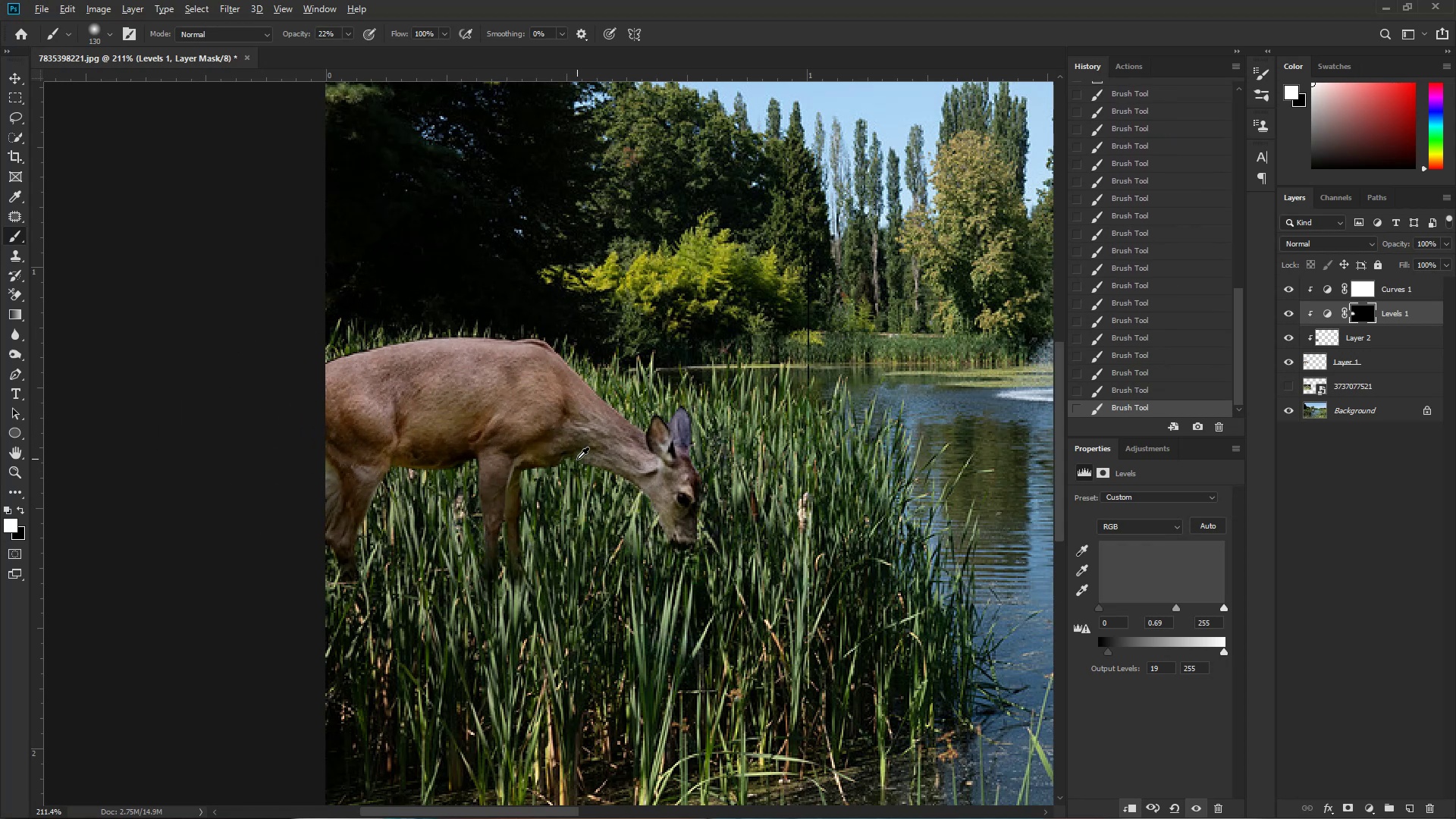 
hold_key(key=Space, duration=0.53)
 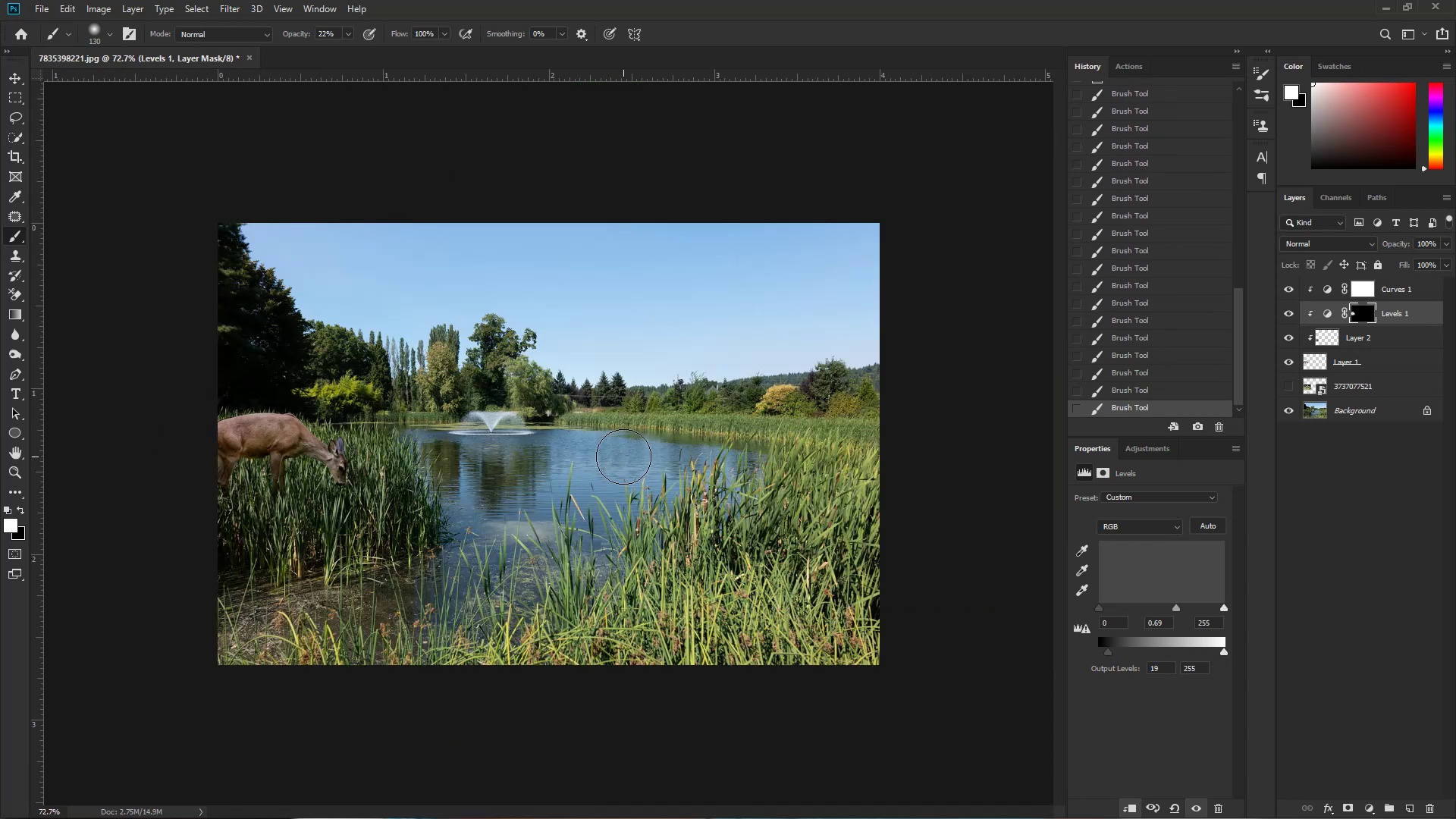 
key(Control+ControlLeft)
 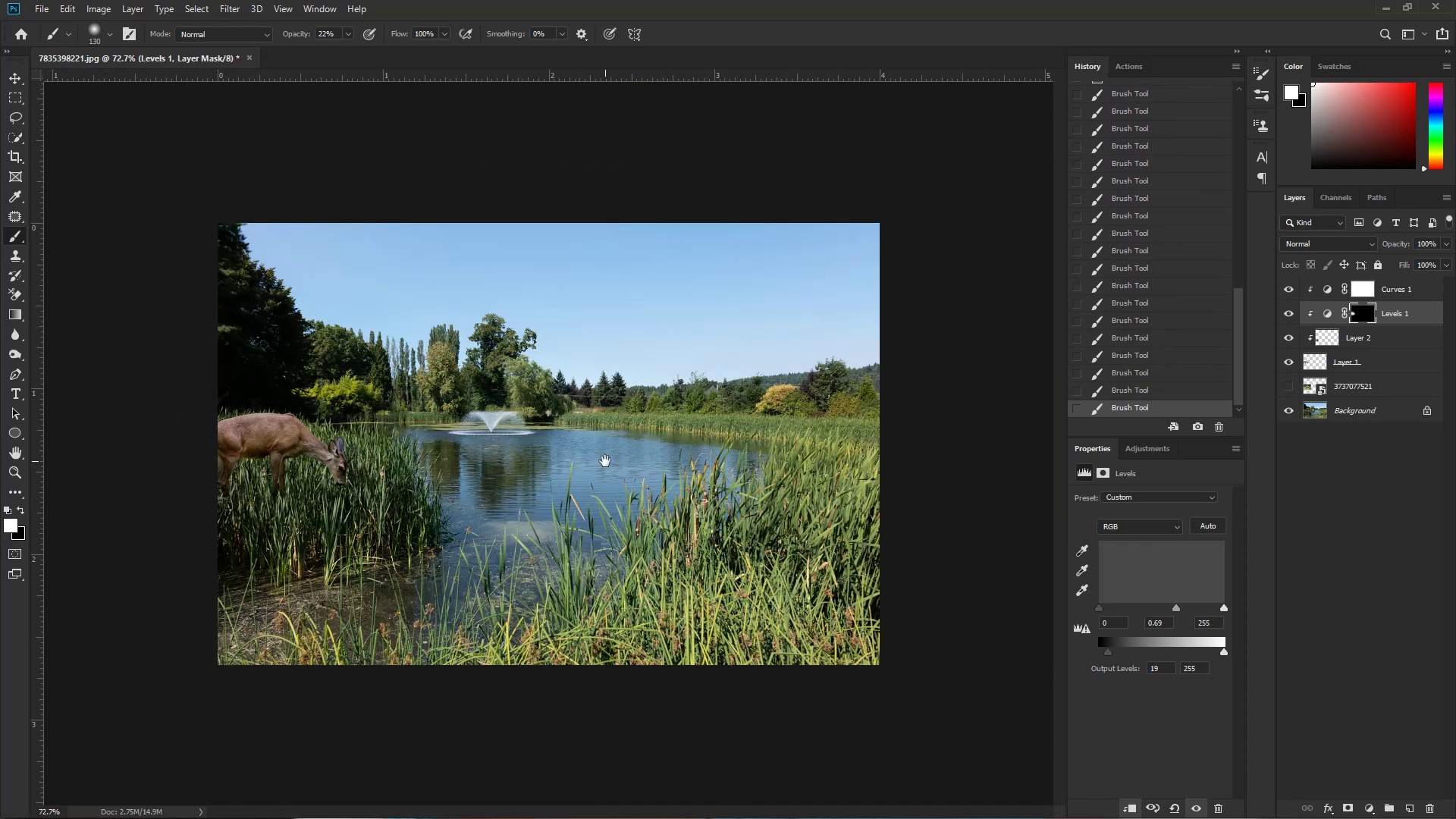 
left_click_drag(start_coordinate=[518, 374], to_coordinate=[447, 391])
 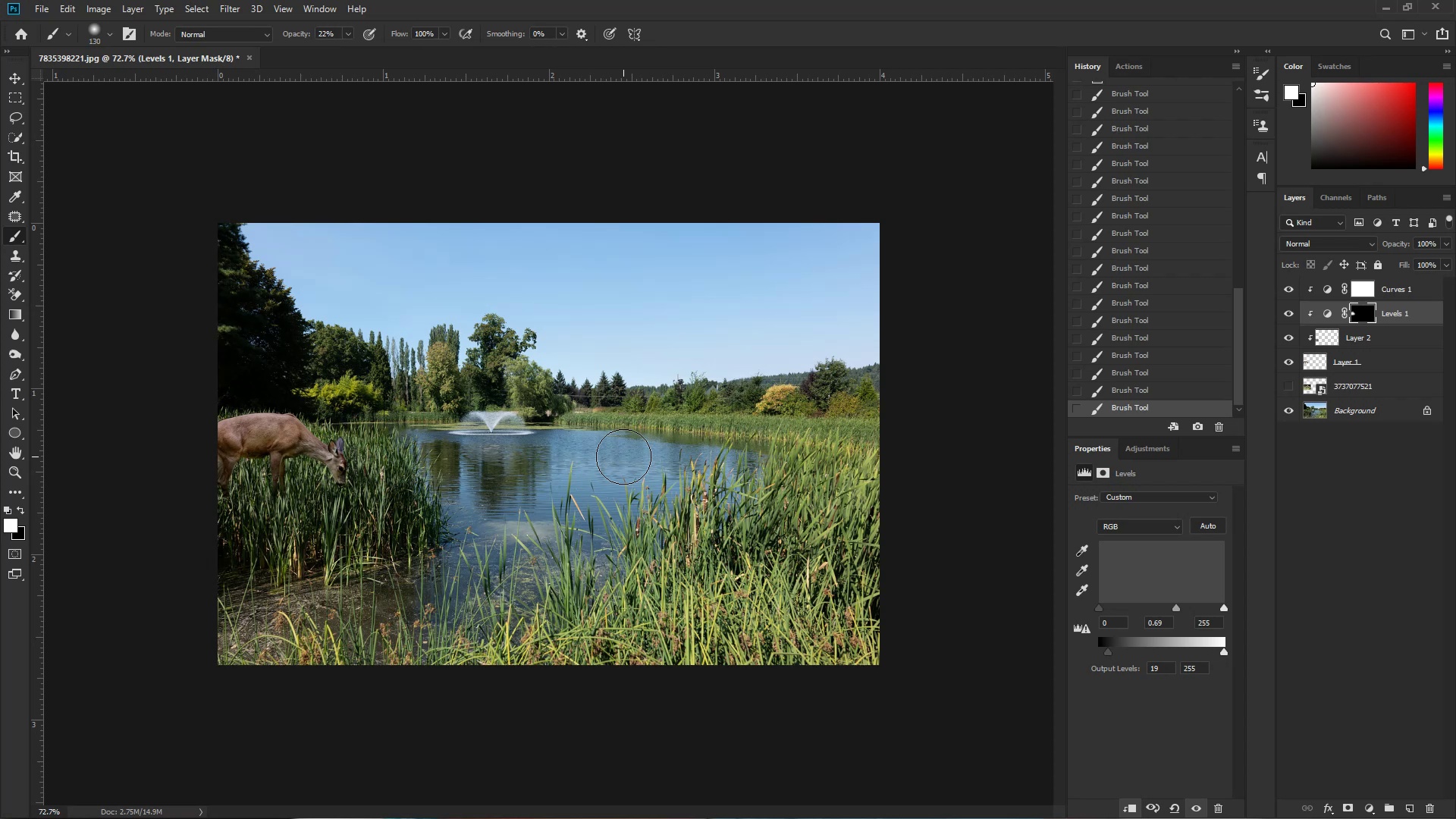 
wait(16.2)
 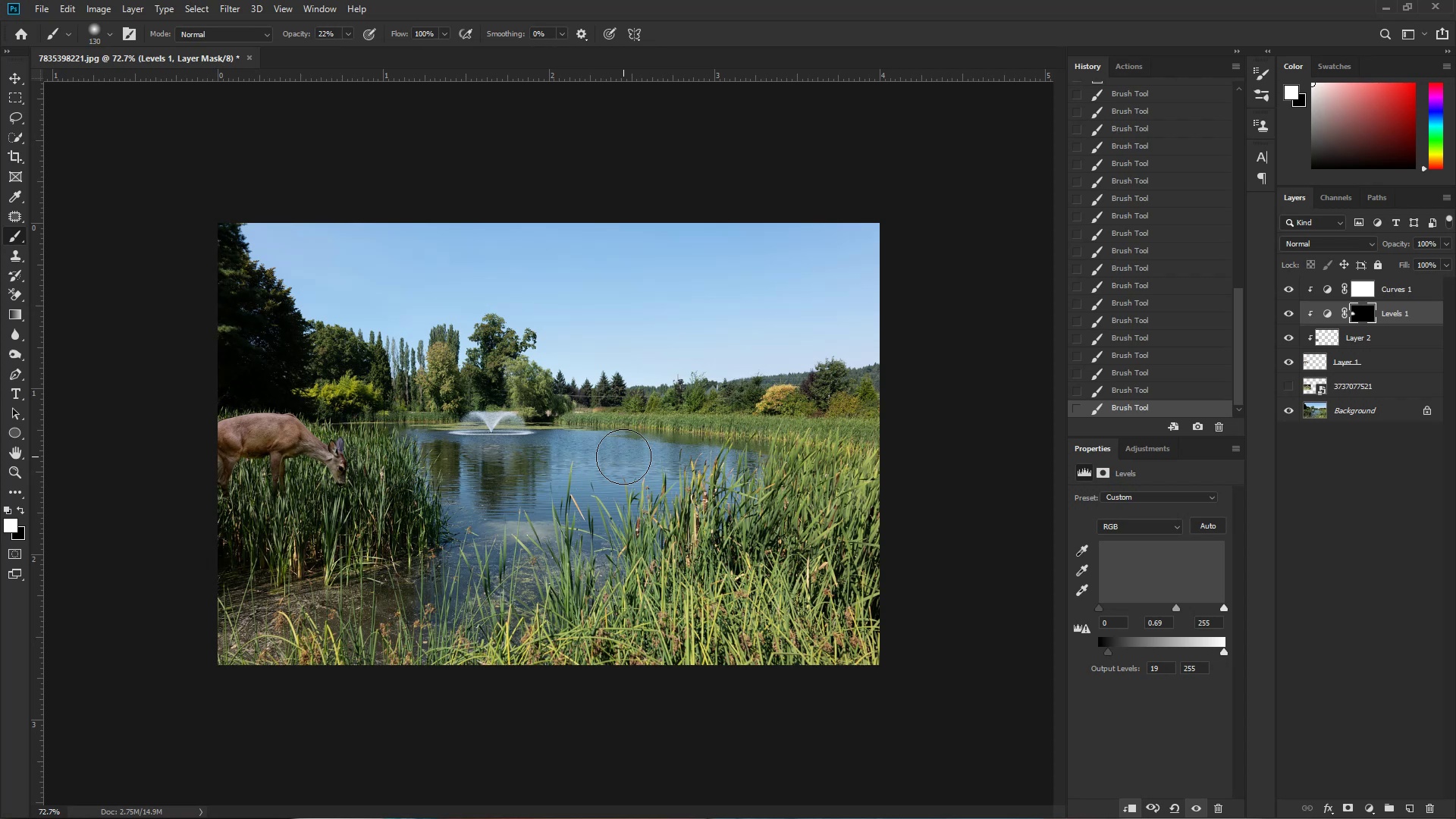 
hold_key(key=ControlLeft, duration=0.92)
 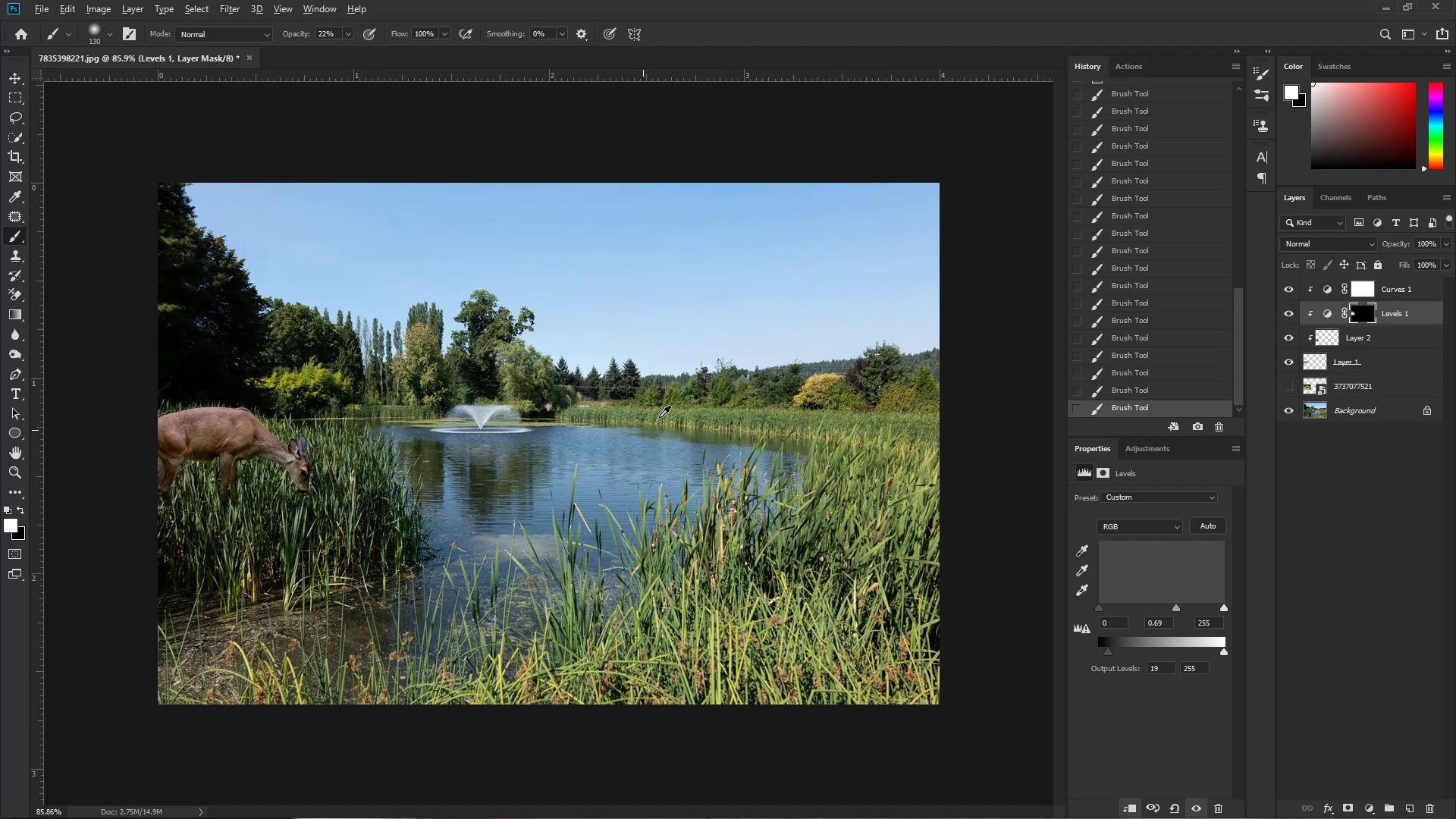 
hold_key(key=Space, duration=0.75)
 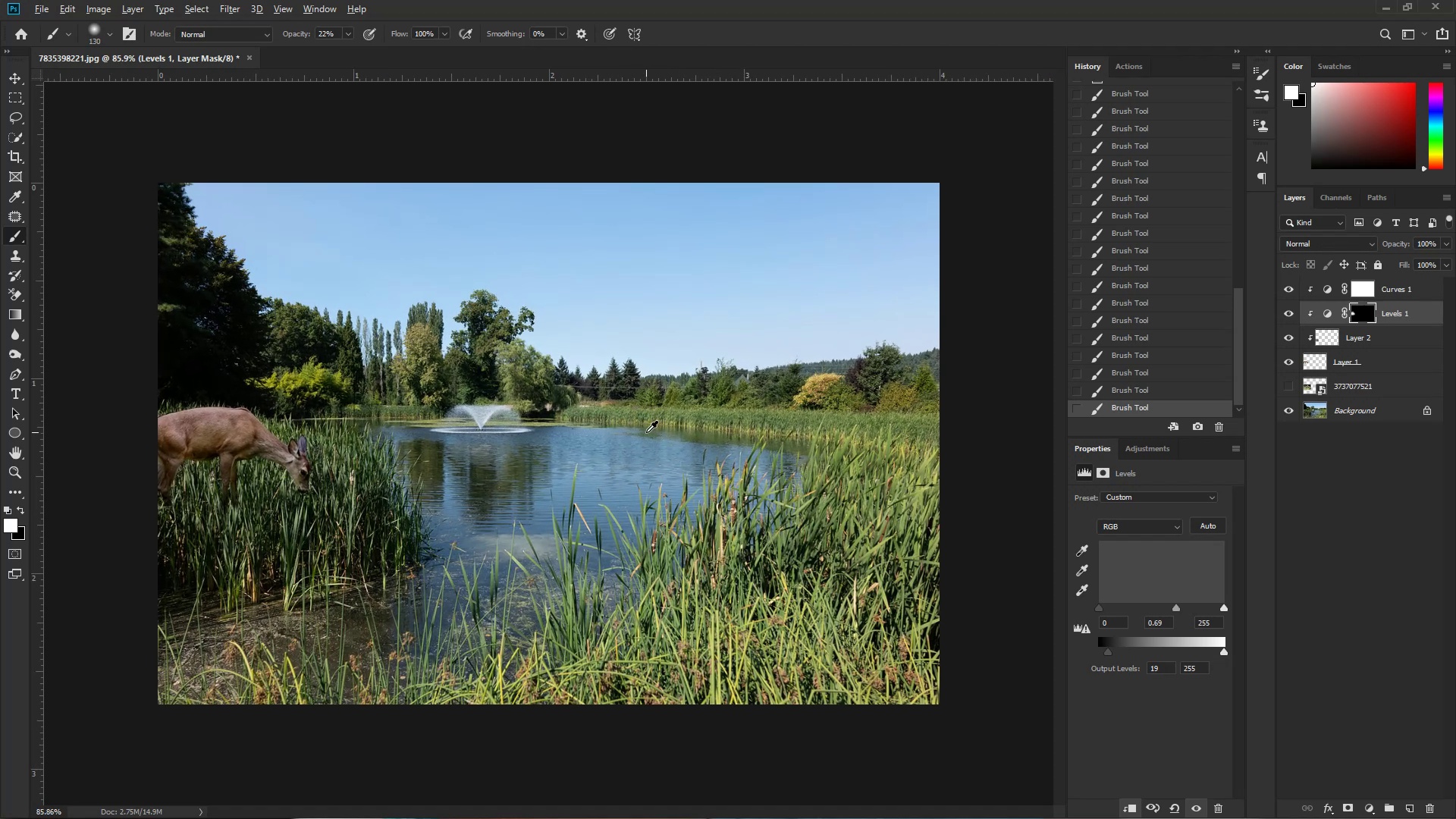 
left_click_drag(start_coordinate=[631, 444], to_coordinate=[650, 440])
 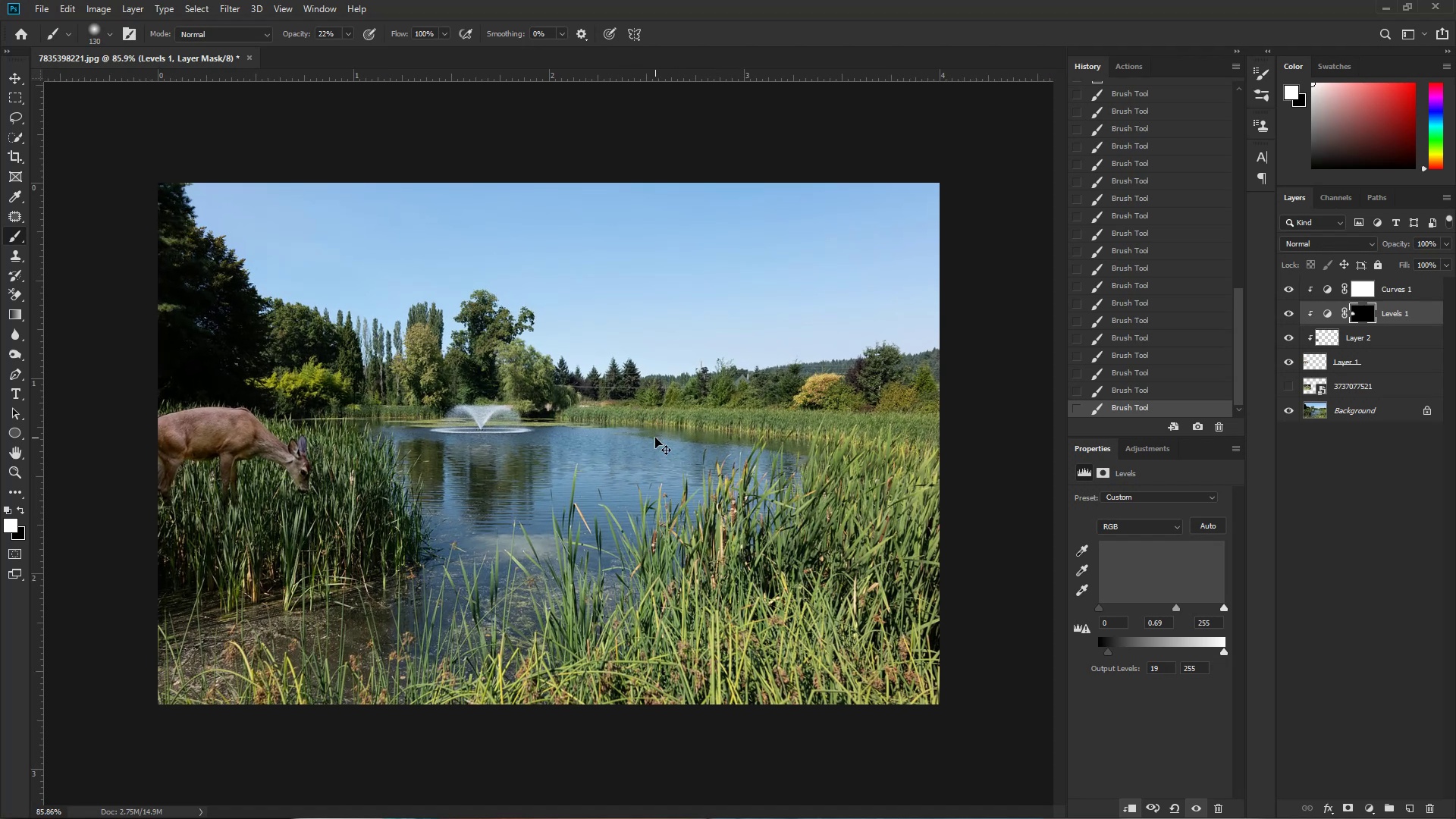 
key(Alt+Tab)
 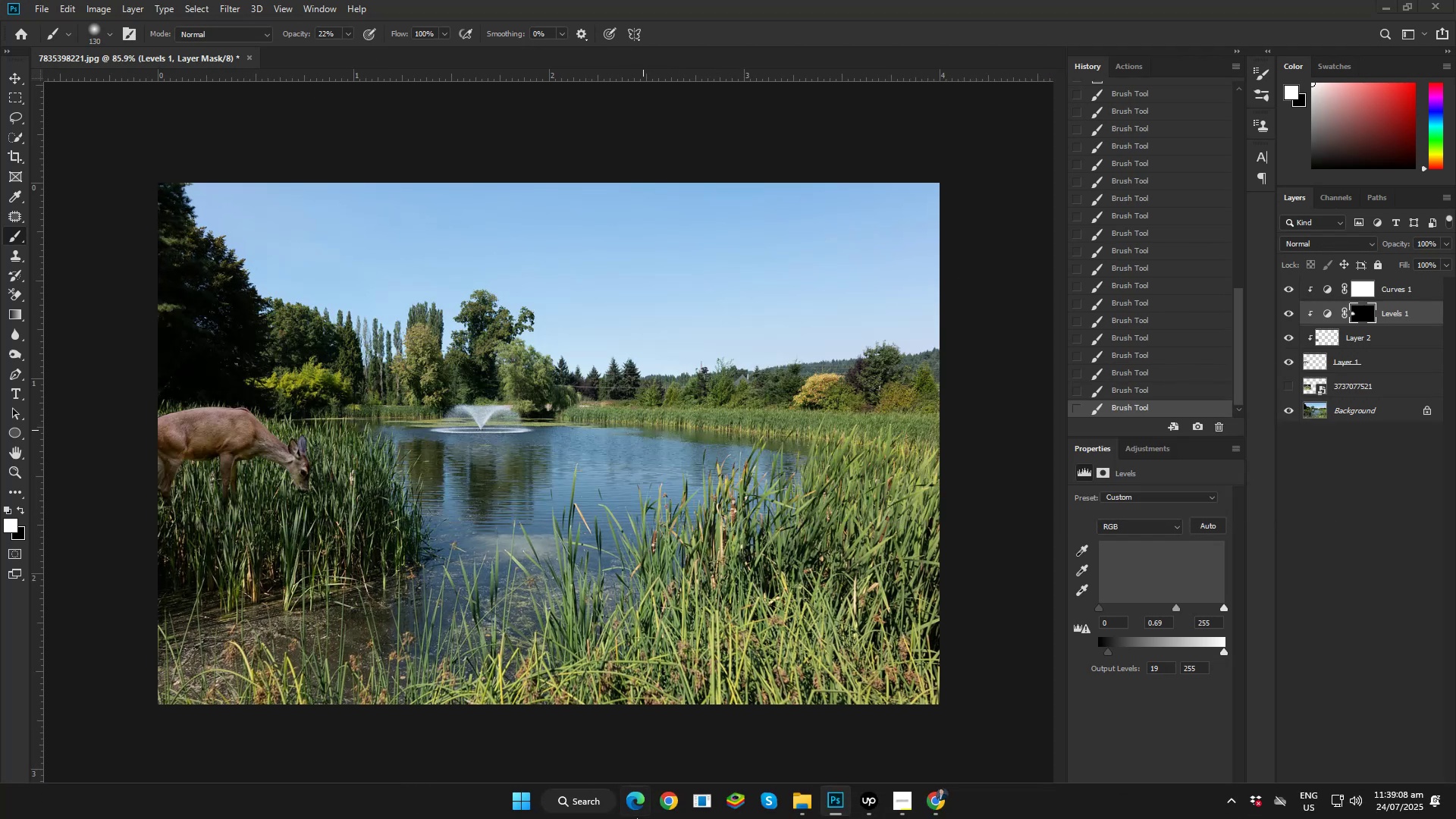 
left_click([808, 807])
 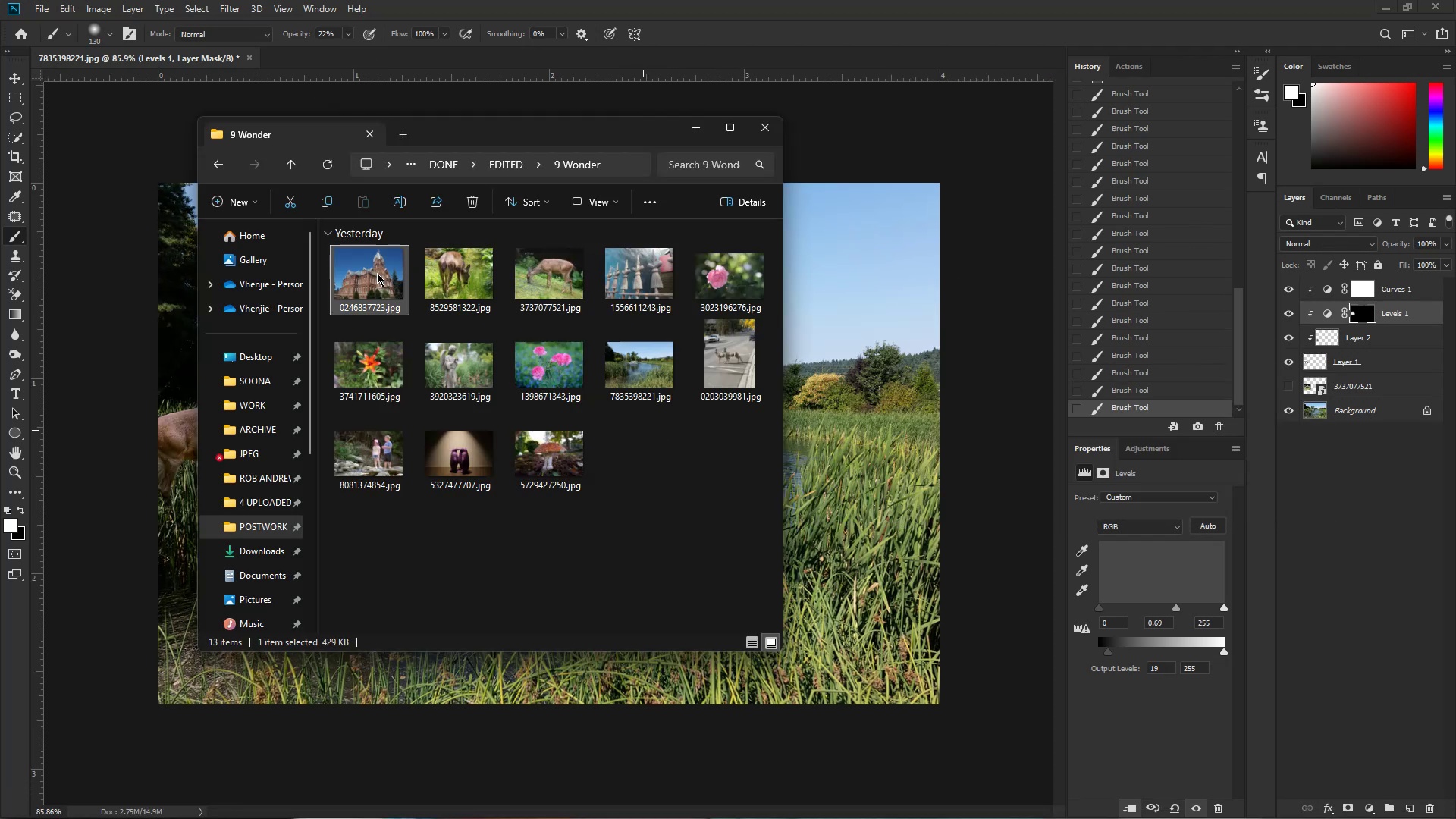 
left_click_drag(start_coordinate=[376, 275], to_coordinate=[965, 193])
 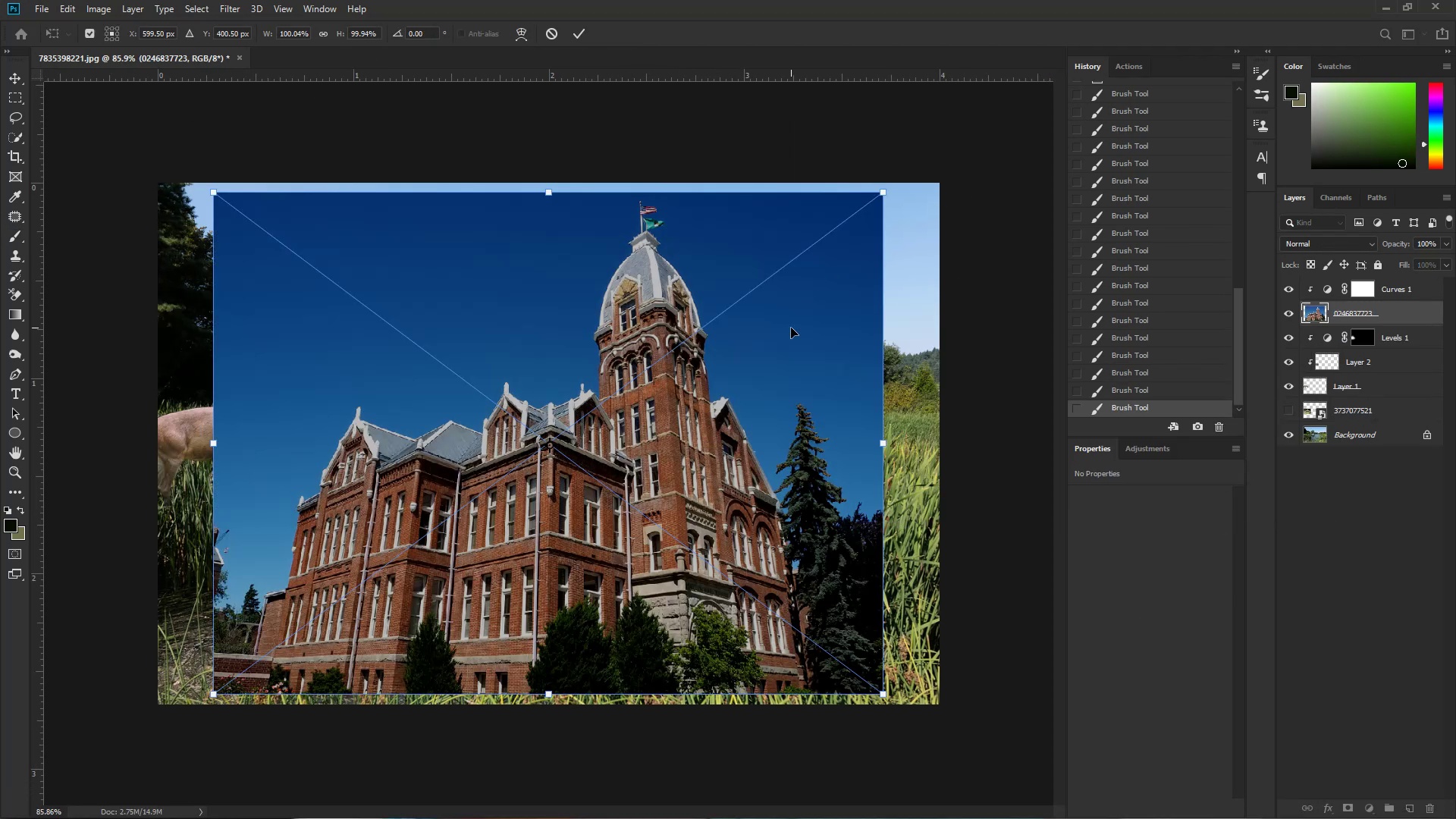 
key(NumpadEnter)
 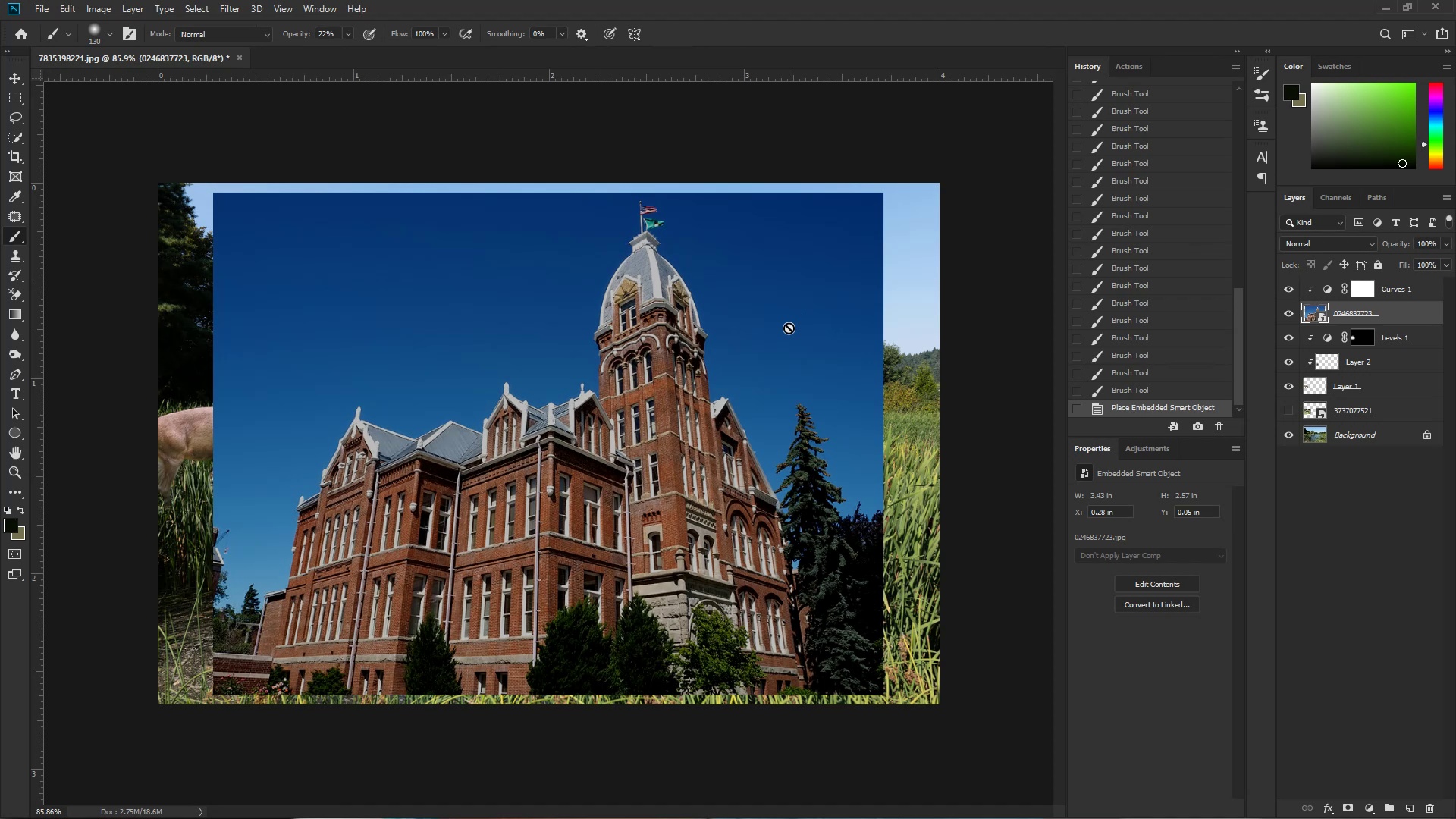 
key(Control+S)
 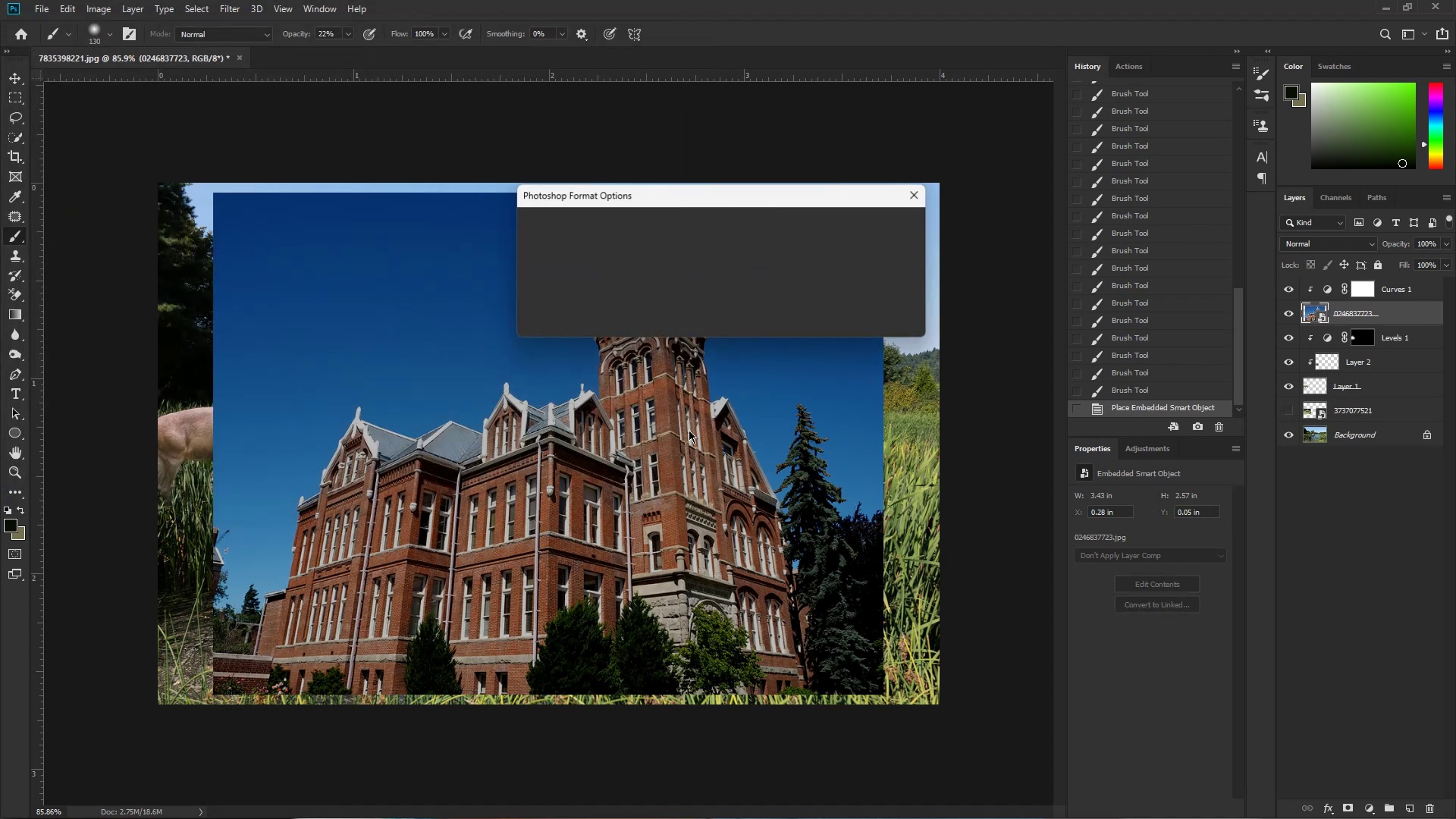 
left_click([897, 219])
 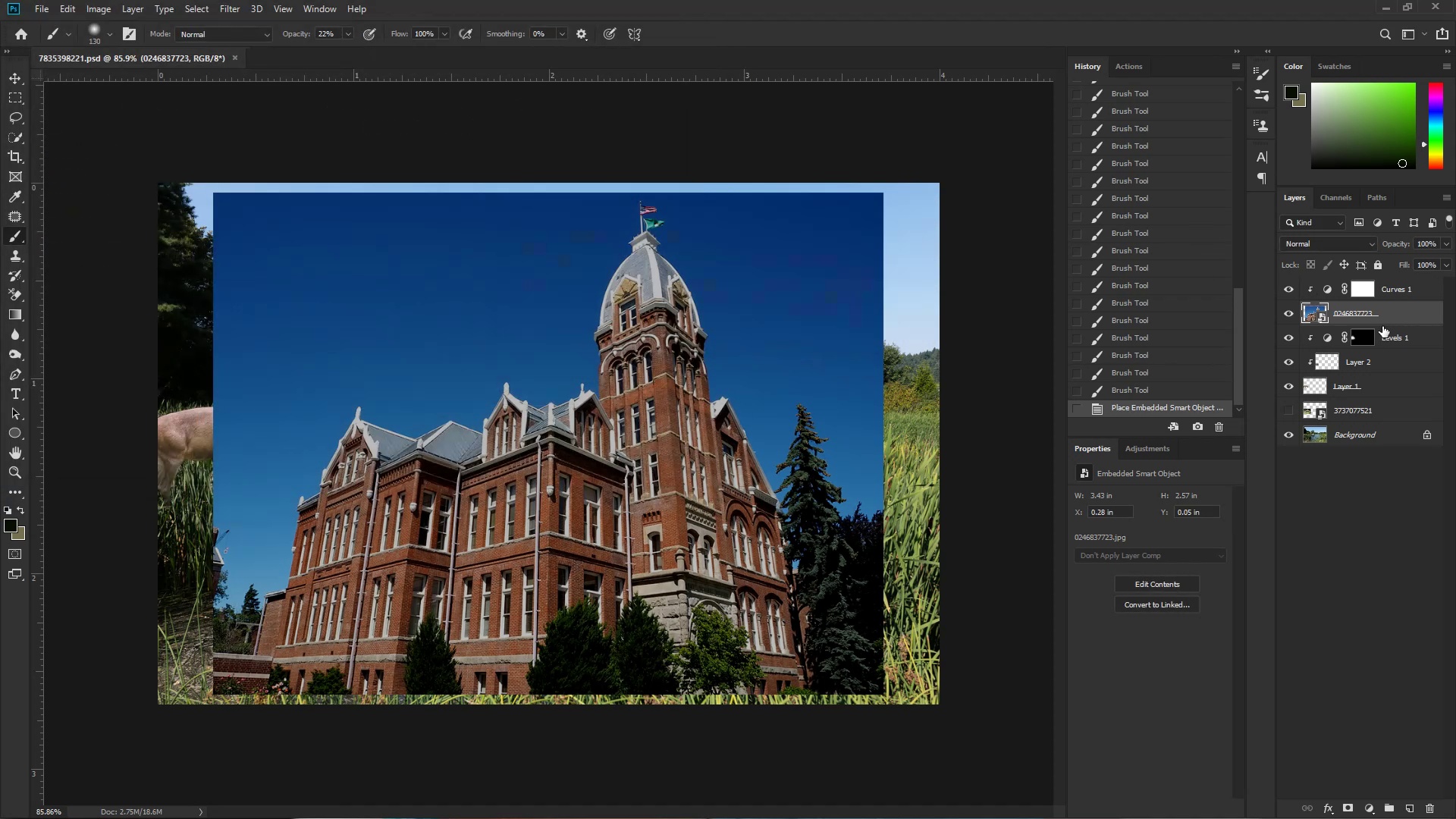 
left_click([1401, 321])
 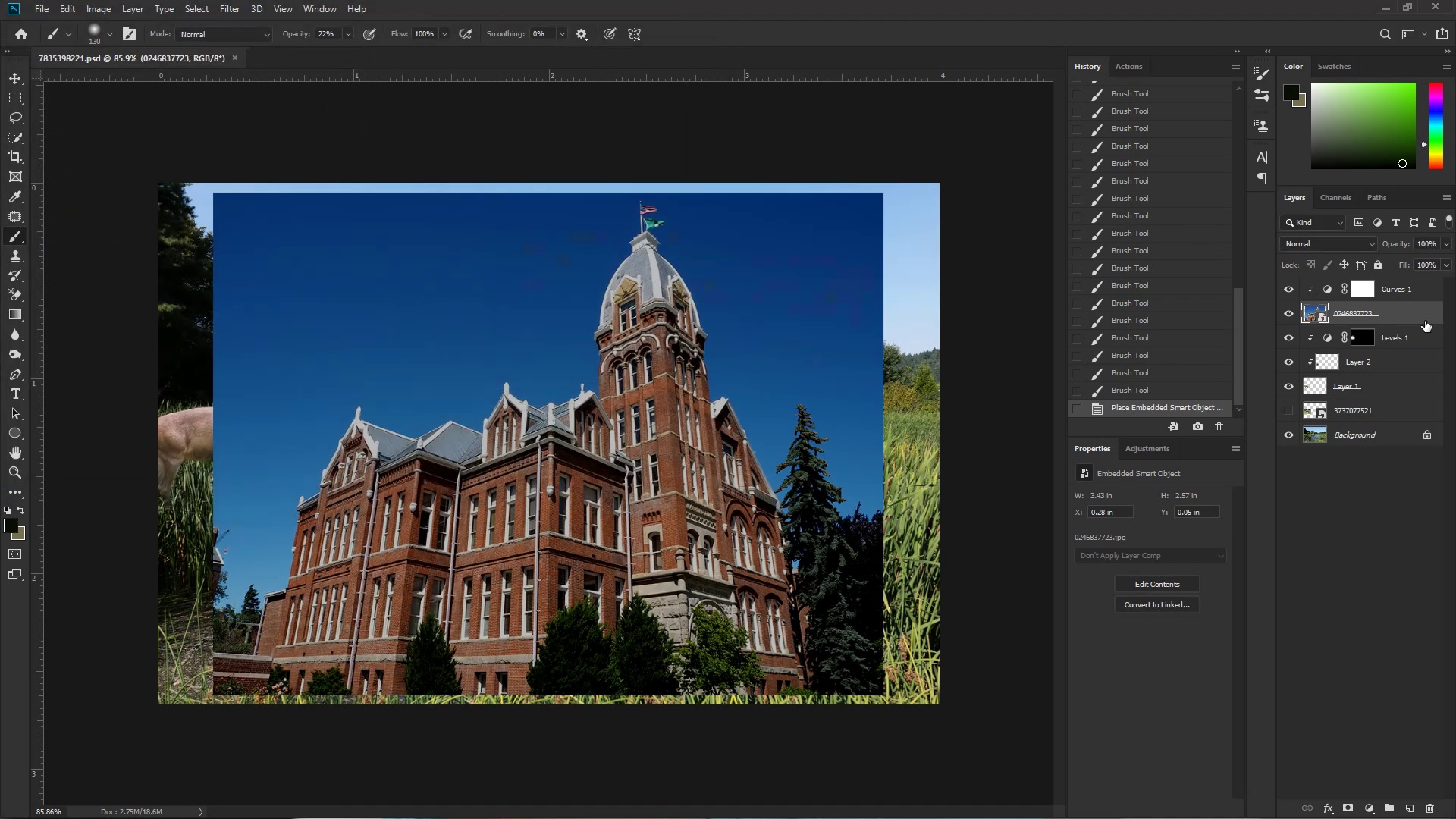 
left_click_drag(start_coordinate=[1427, 312], to_coordinate=[1410, 278])
 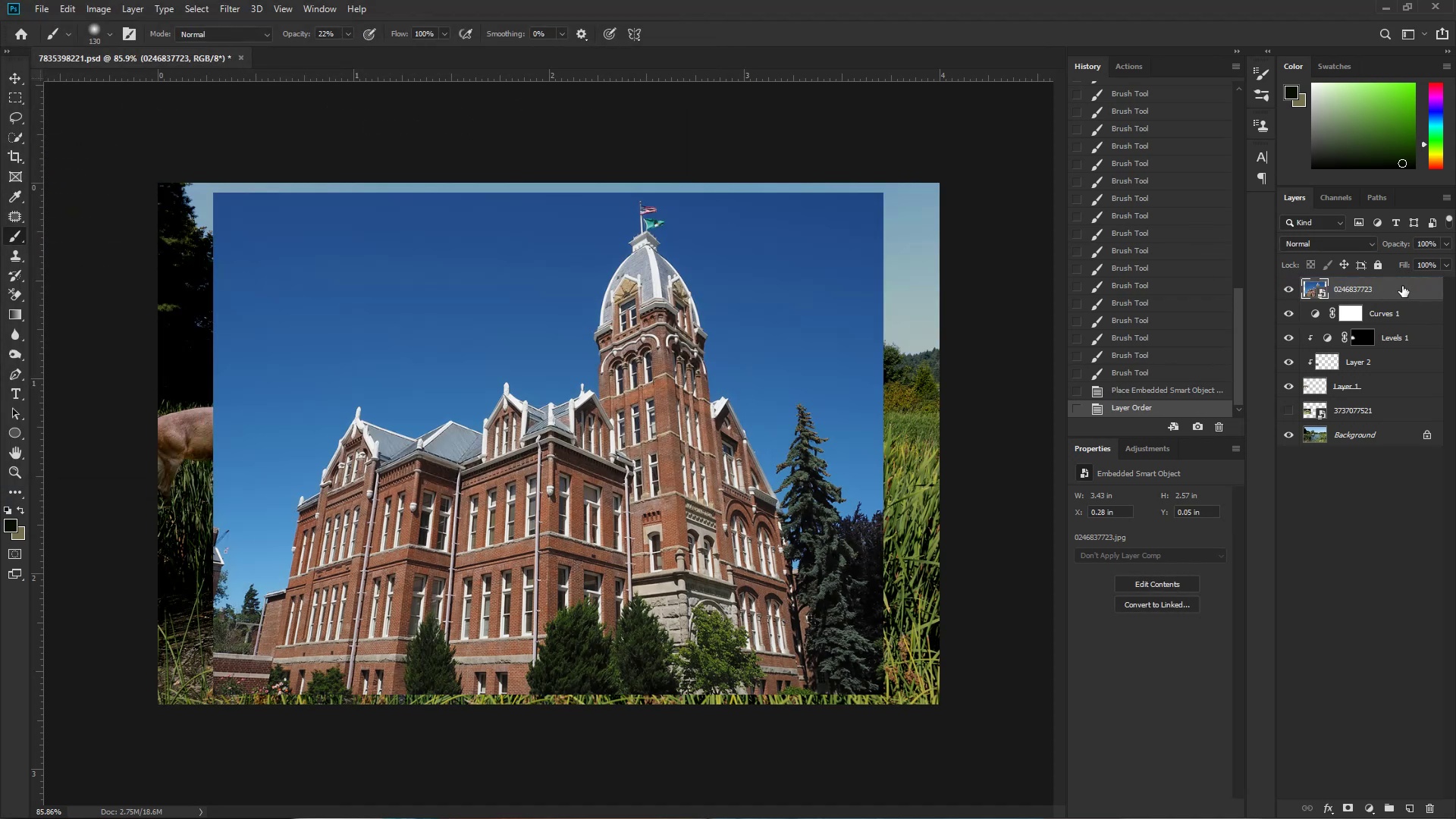 
left_click([1397, 316])
 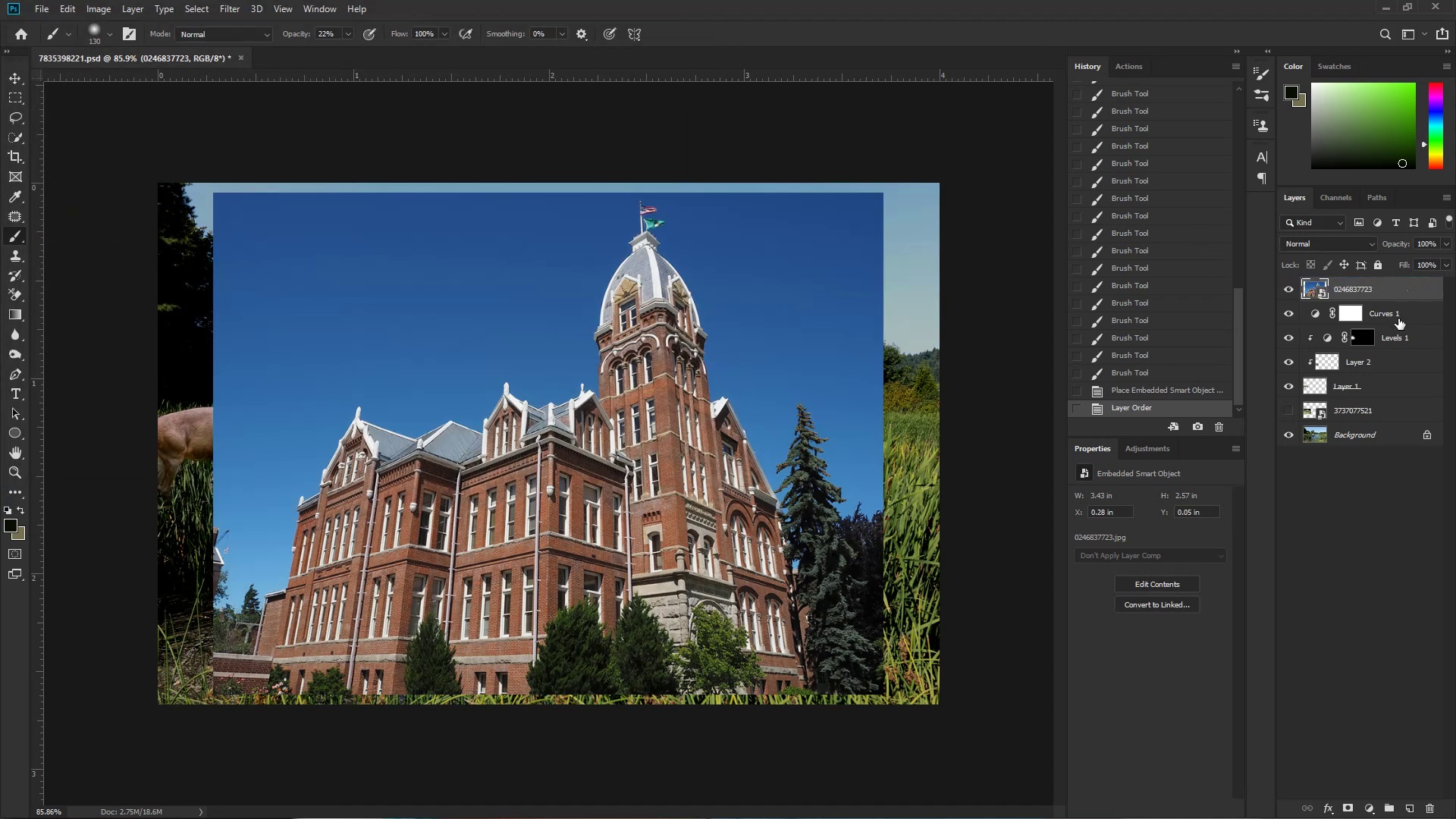 
hold_key(key=ShiftLeft, duration=0.82)
double_click([1406, 364])
 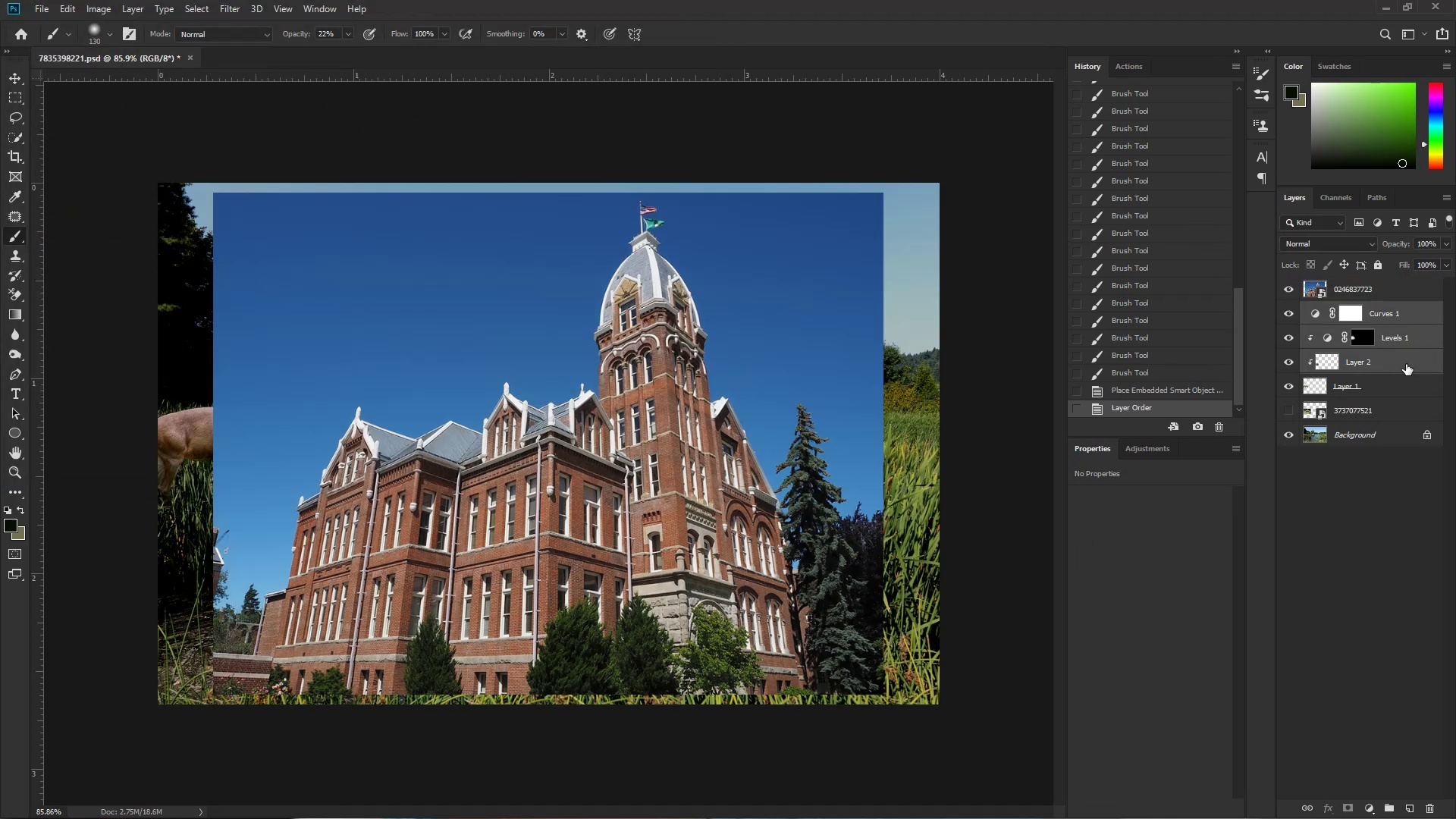 
key(Shift+ShiftLeft)
 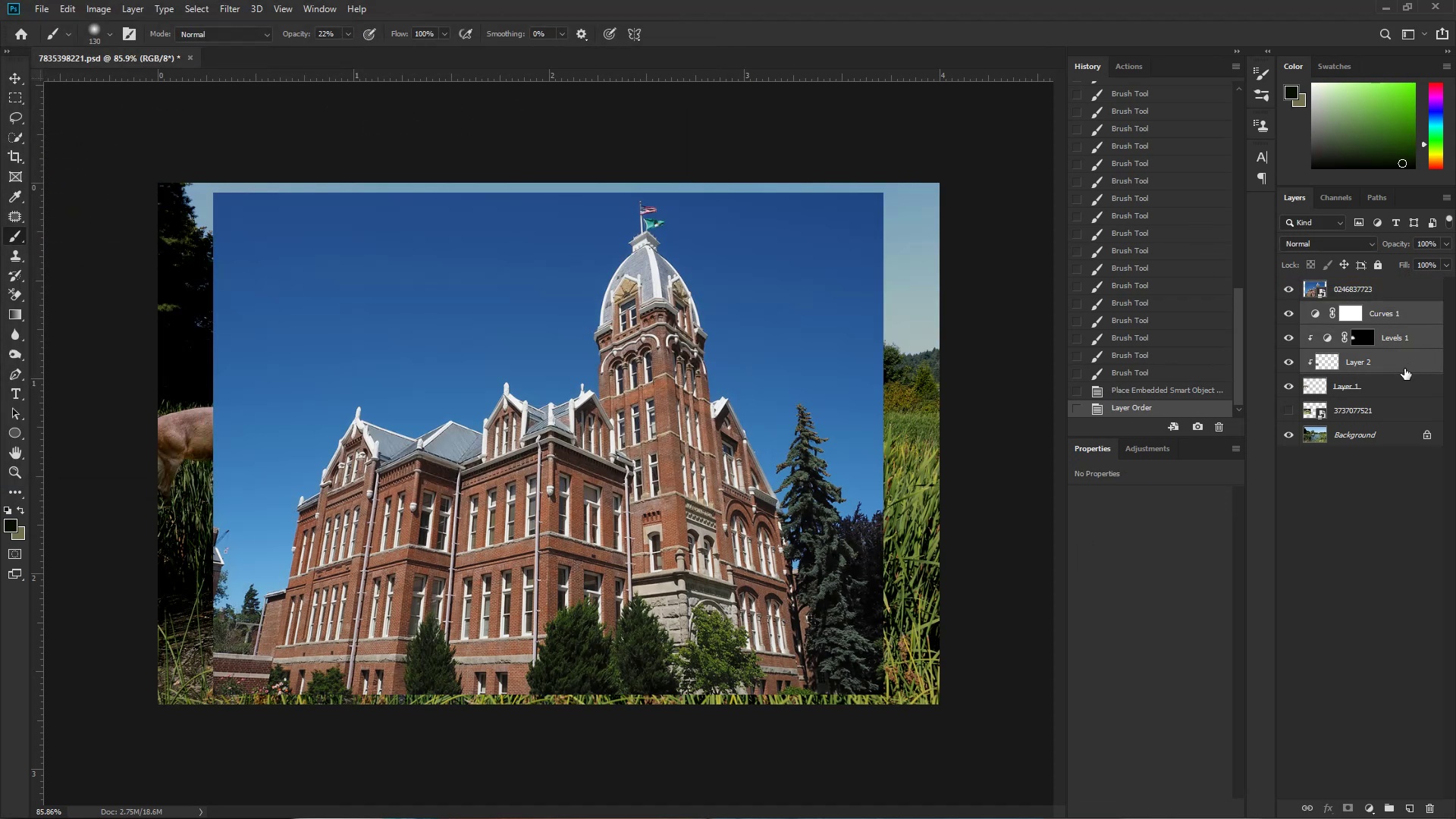 
hold_key(key=ShiftLeft, duration=1.54)
left_click([1401, 386])
 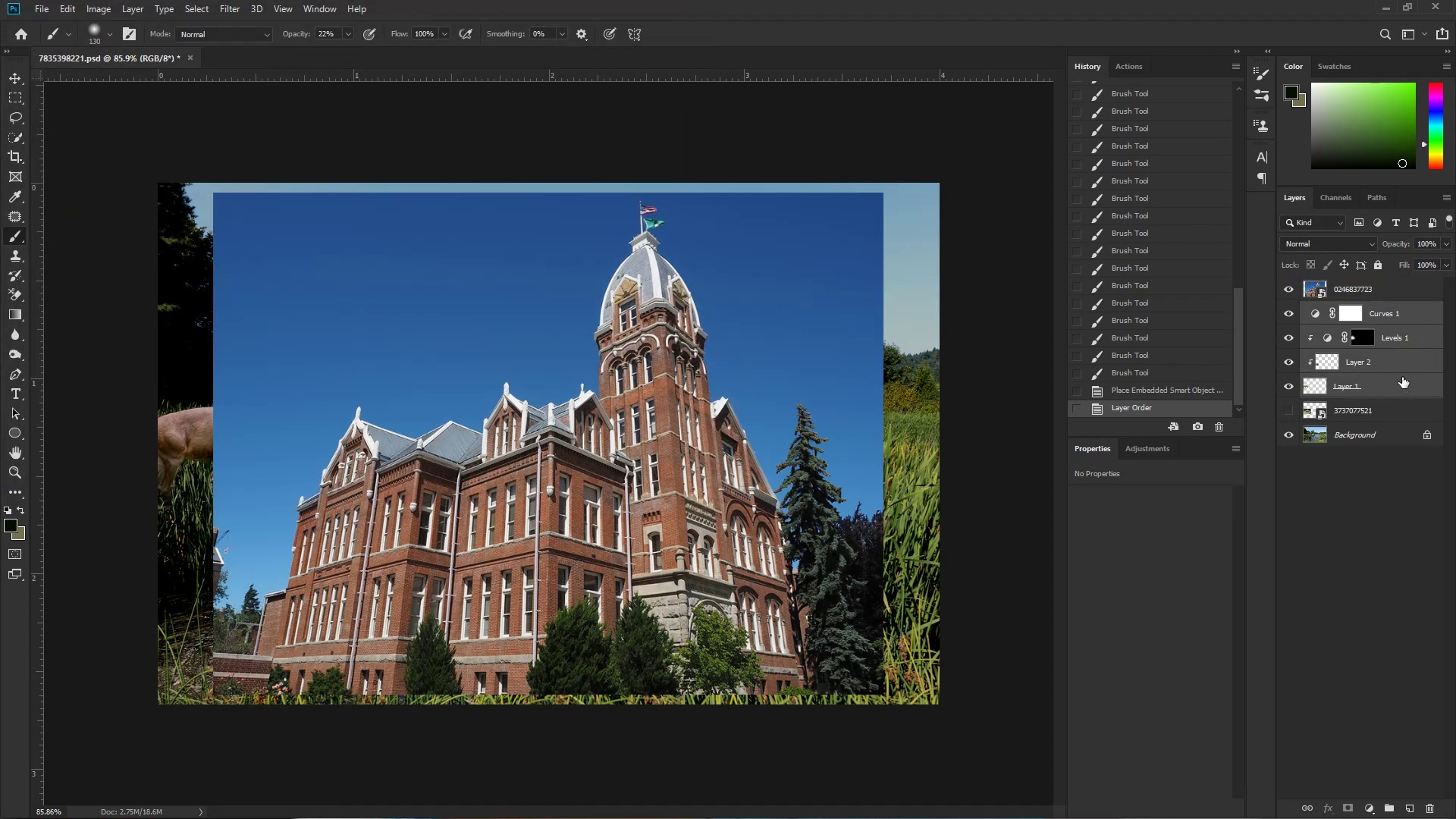 
key(Shift+ShiftLeft)
 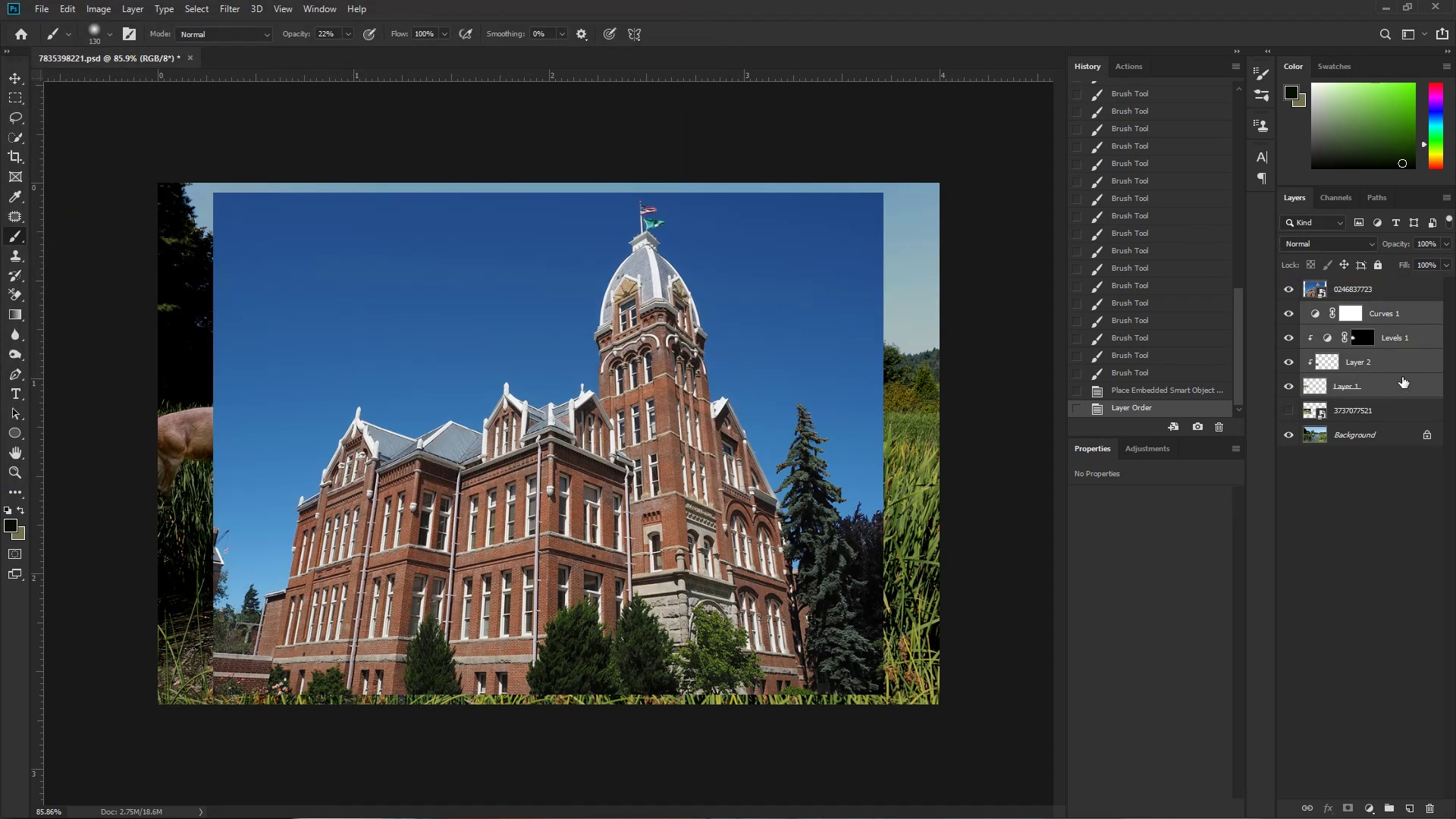 
key(Control+G)
 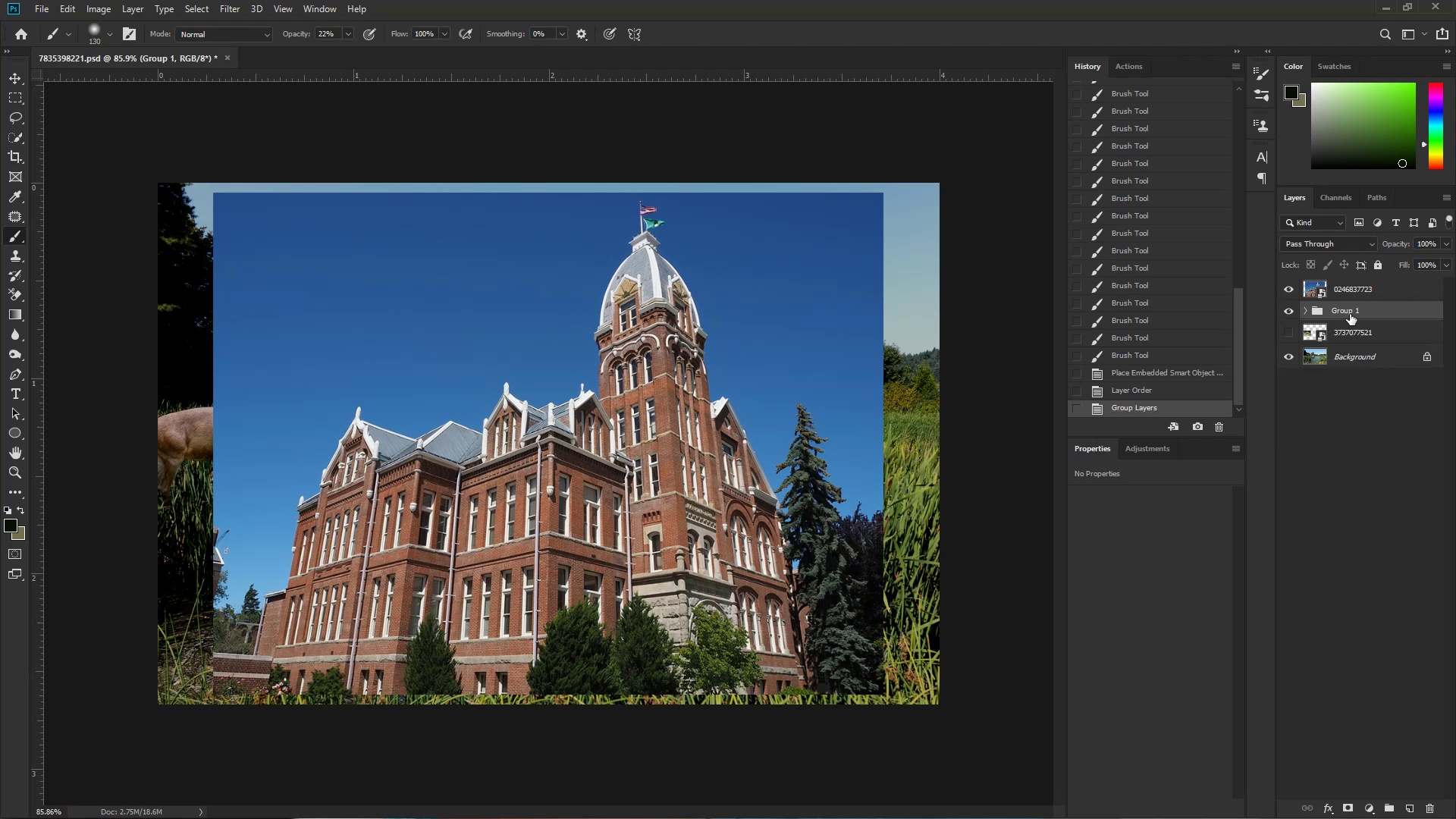 
double_click([1350, 312])
 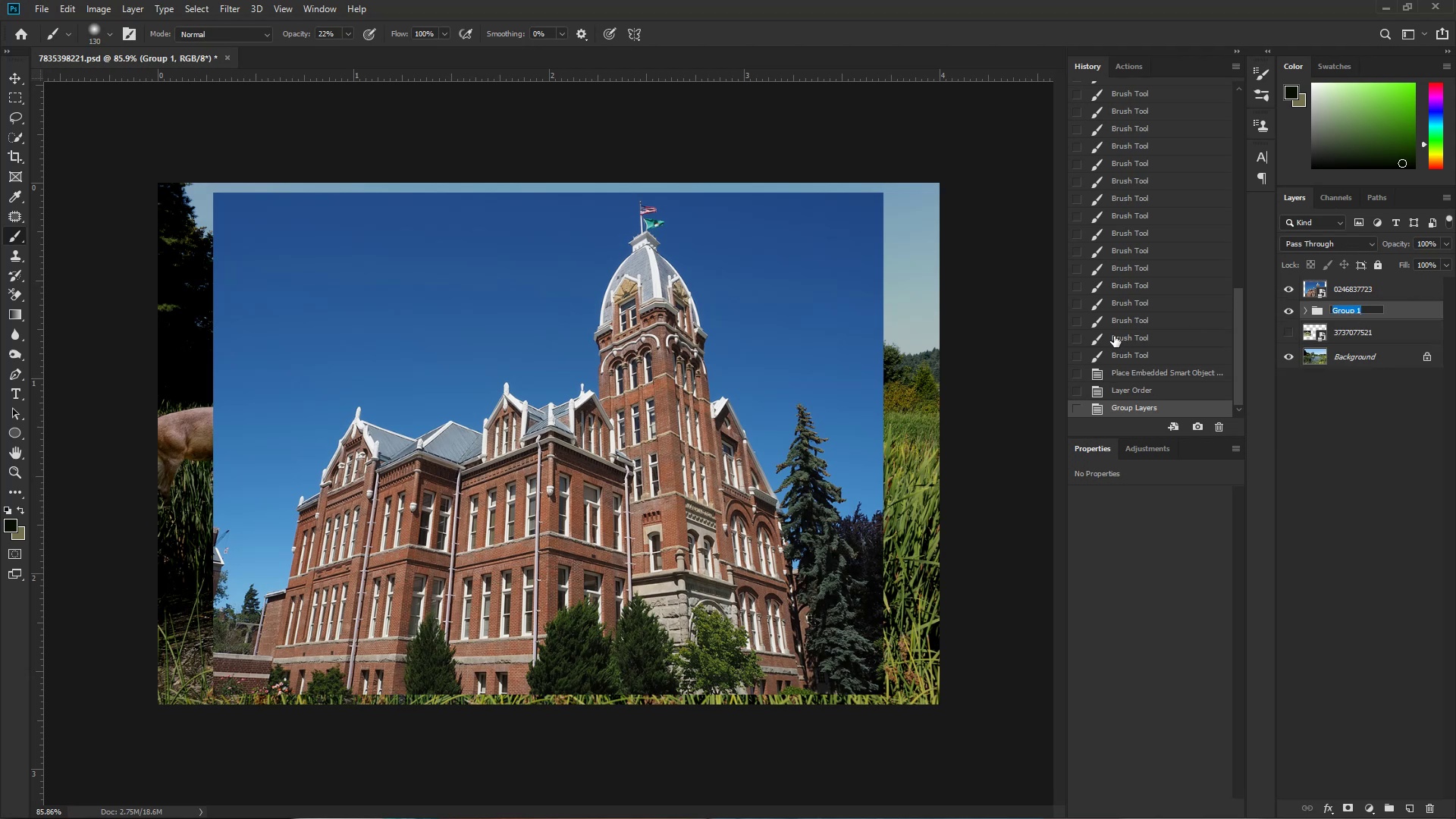 
type(deer)
 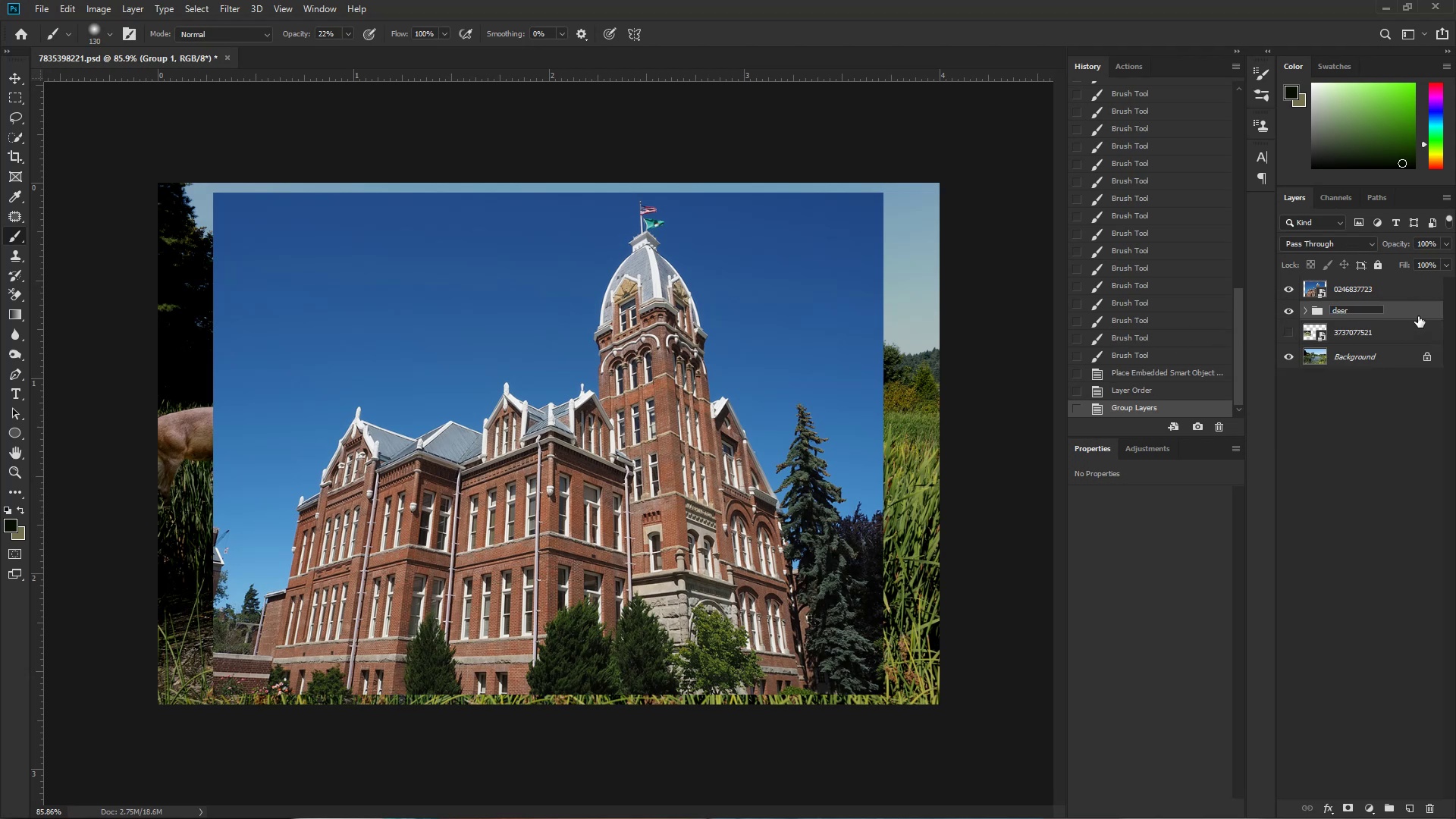 
double_click([1403, 293])
 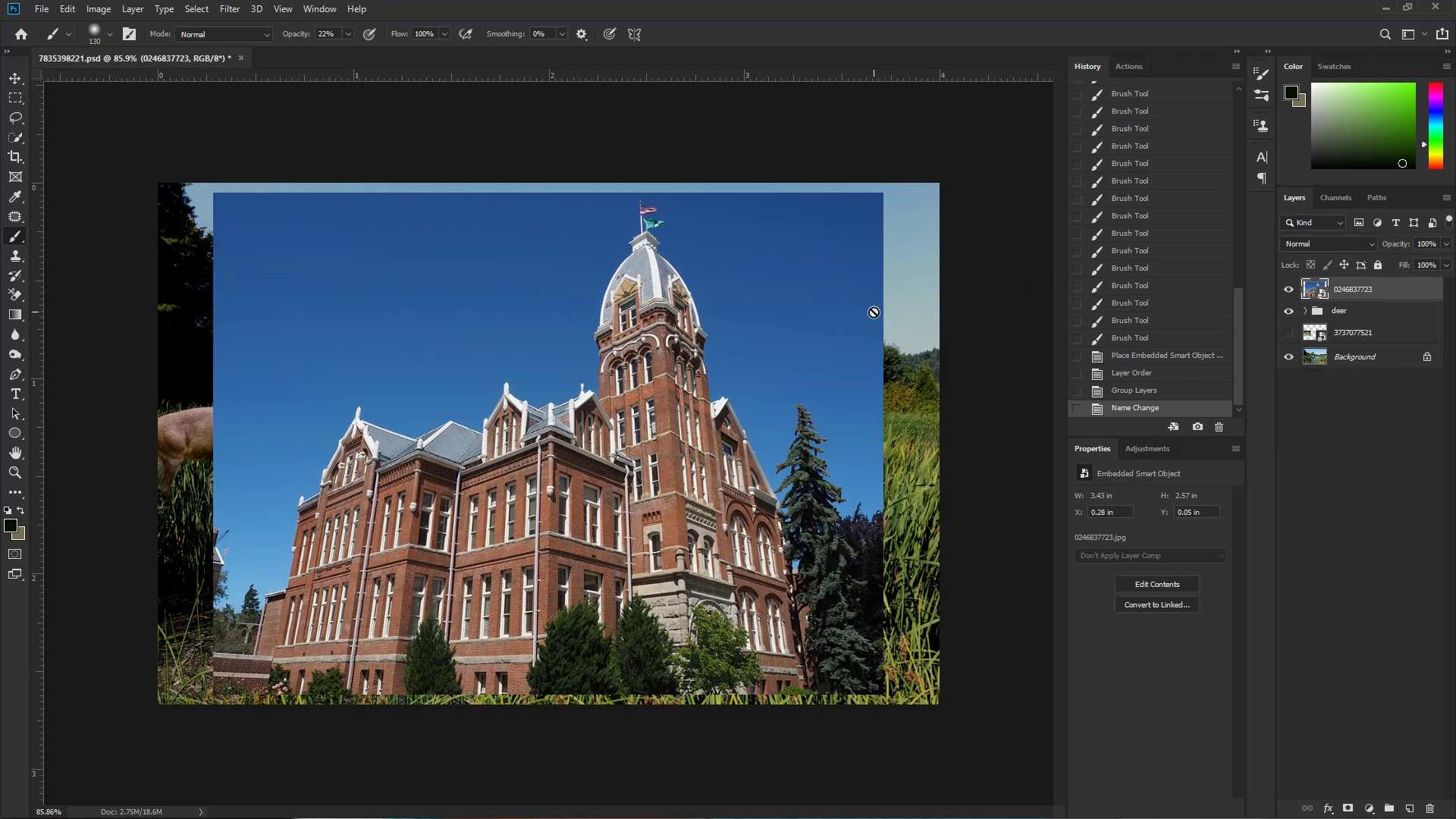 
key(Control+T)
 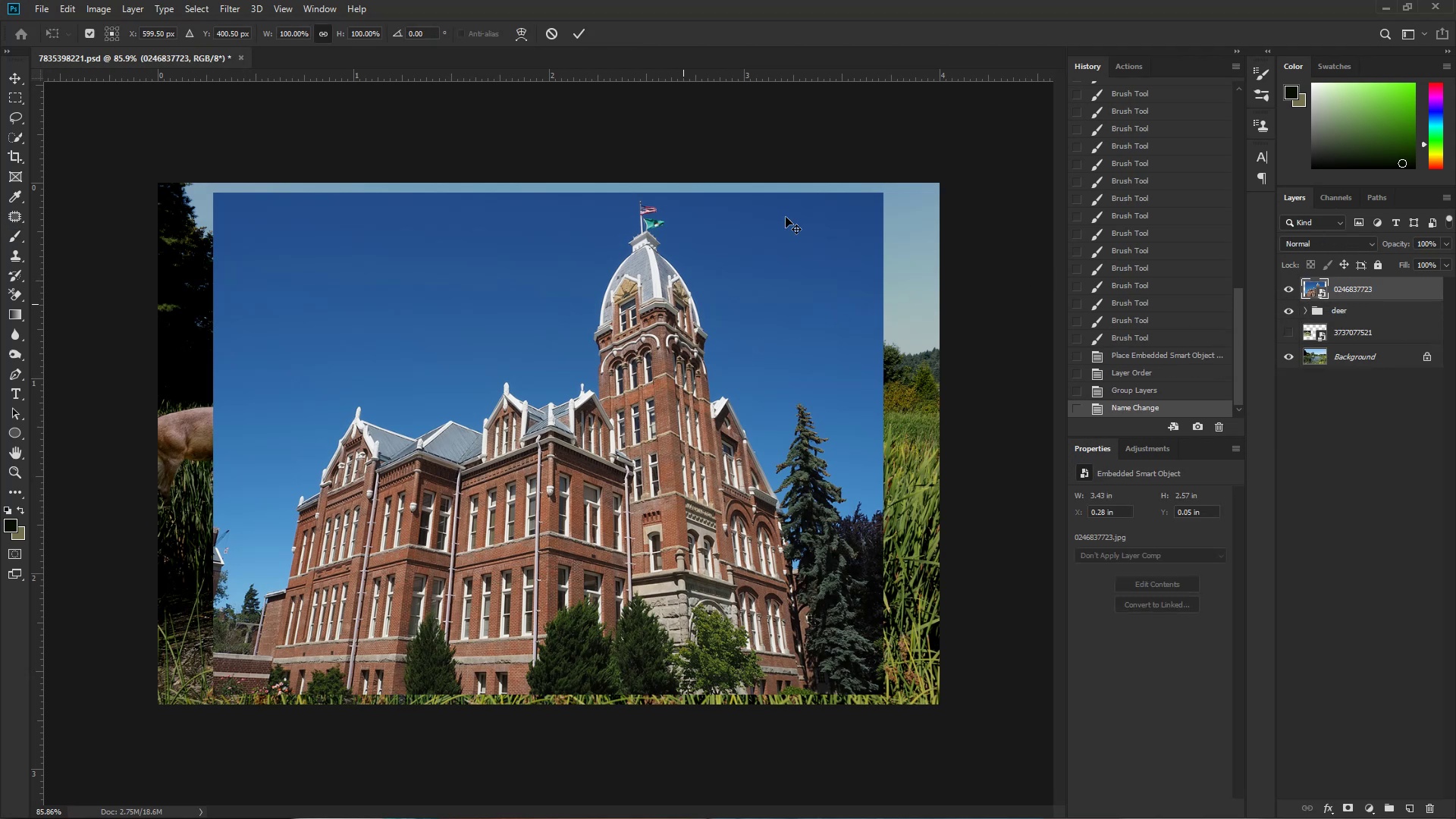 
hold_key(key=AltLeft, duration=1.53)
left_click_drag(start_coordinate=[880, 195], to_coordinate=[737, 335])
 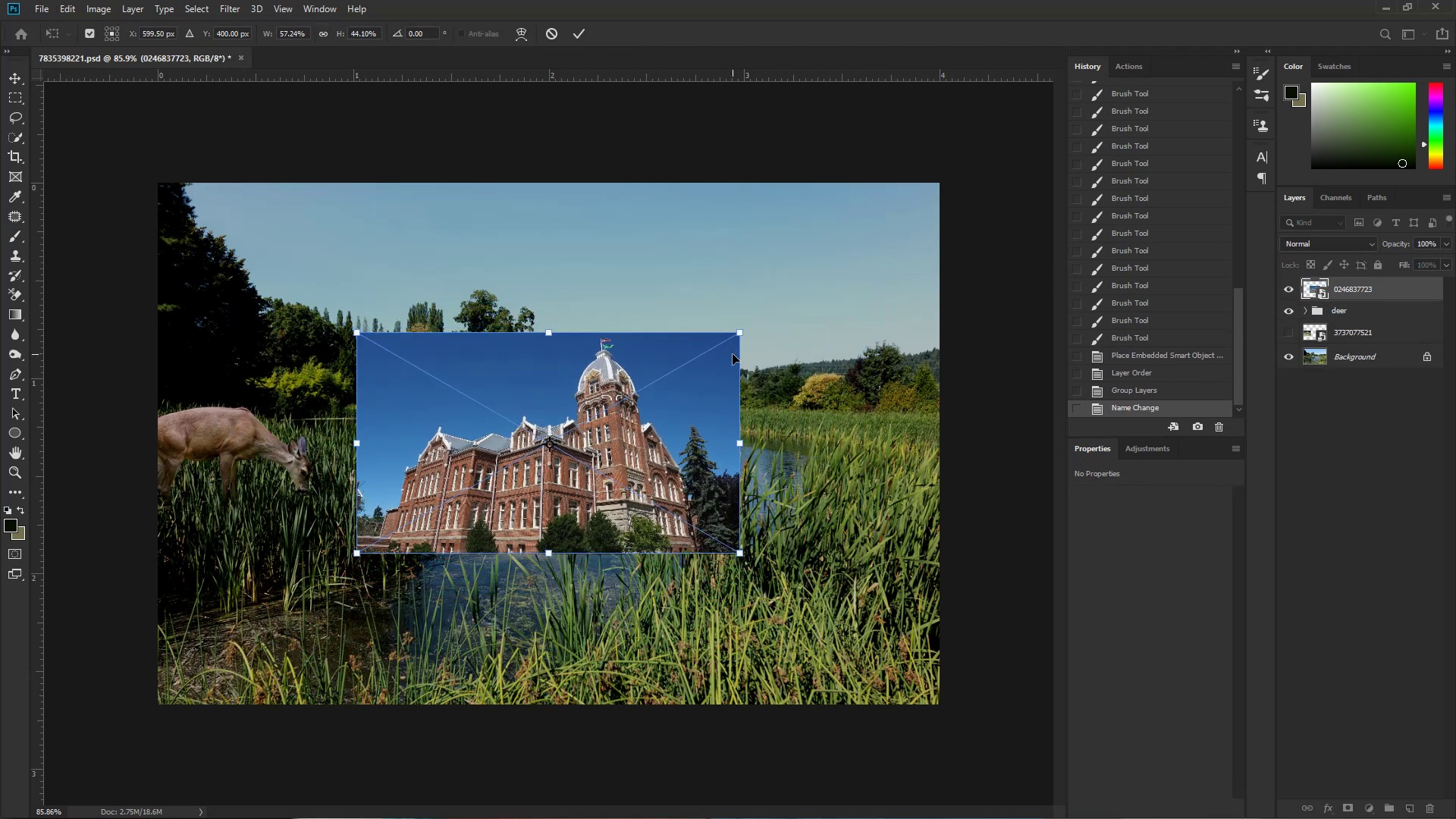 
hold_key(key=AltLeft, duration=0.39)
 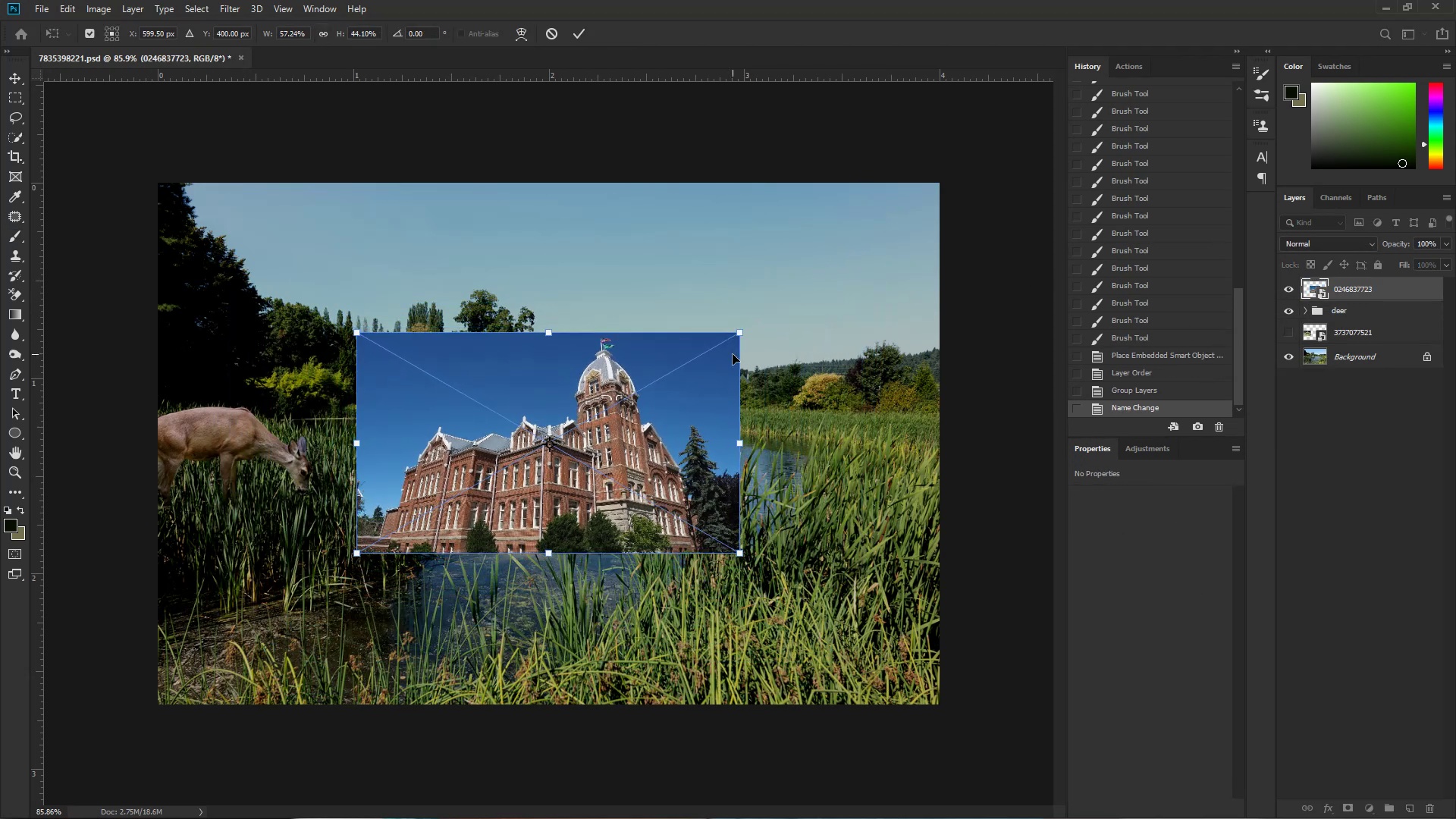 
hold_key(key=ControlLeft, duration=0.36)
 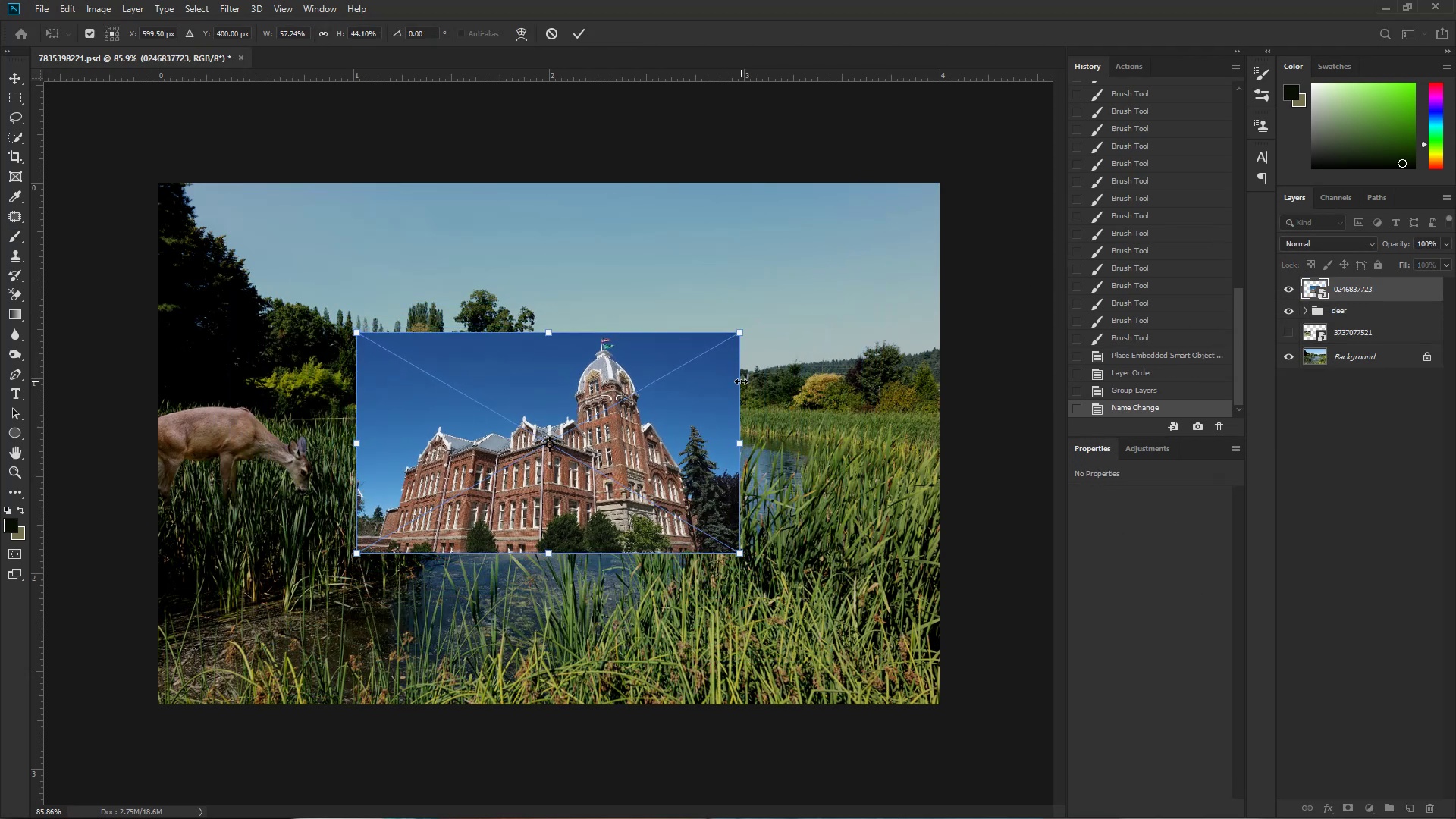 
key(Alt+AltLeft)
 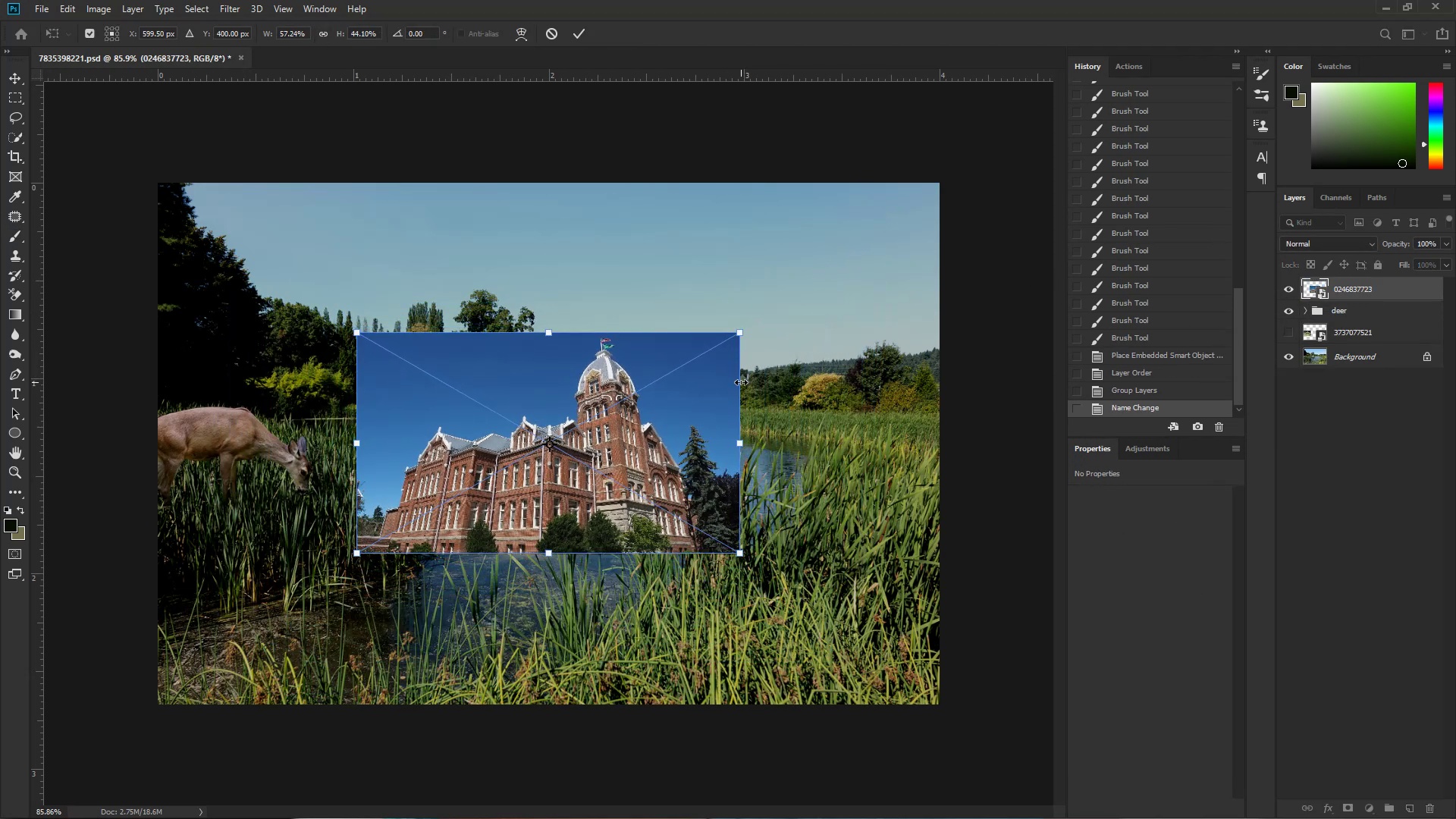 
hold_key(key=ShiftLeft, duration=0.95)
left_click_drag(start_coordinate=[741, 381], to_coordinate=[689, 370])
 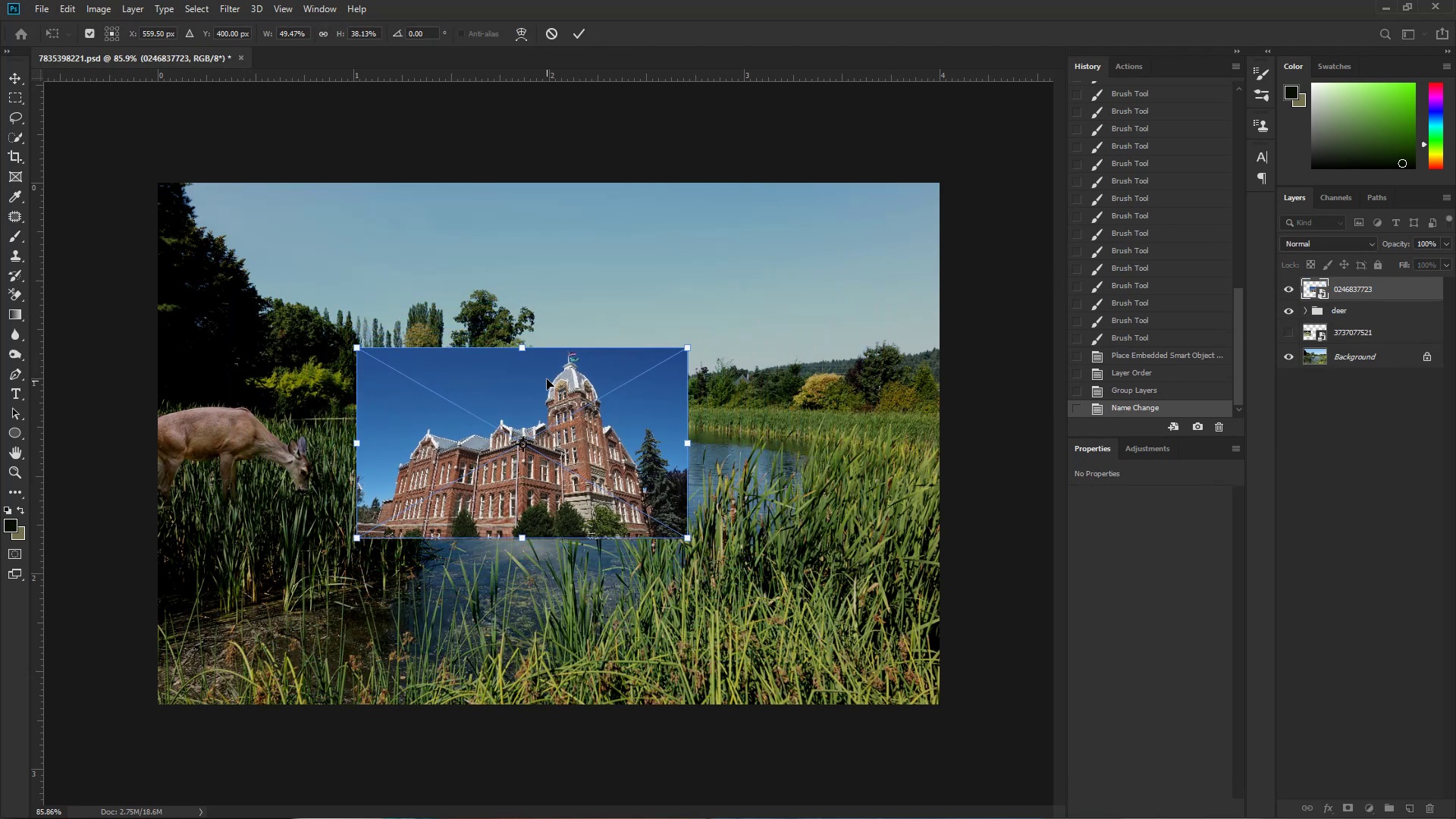 
hold_key(key=ShiftLeft, duration=1.35)
left_click_drag(start_coordinate=[522, 344], to_coordinate=[548, 265])
 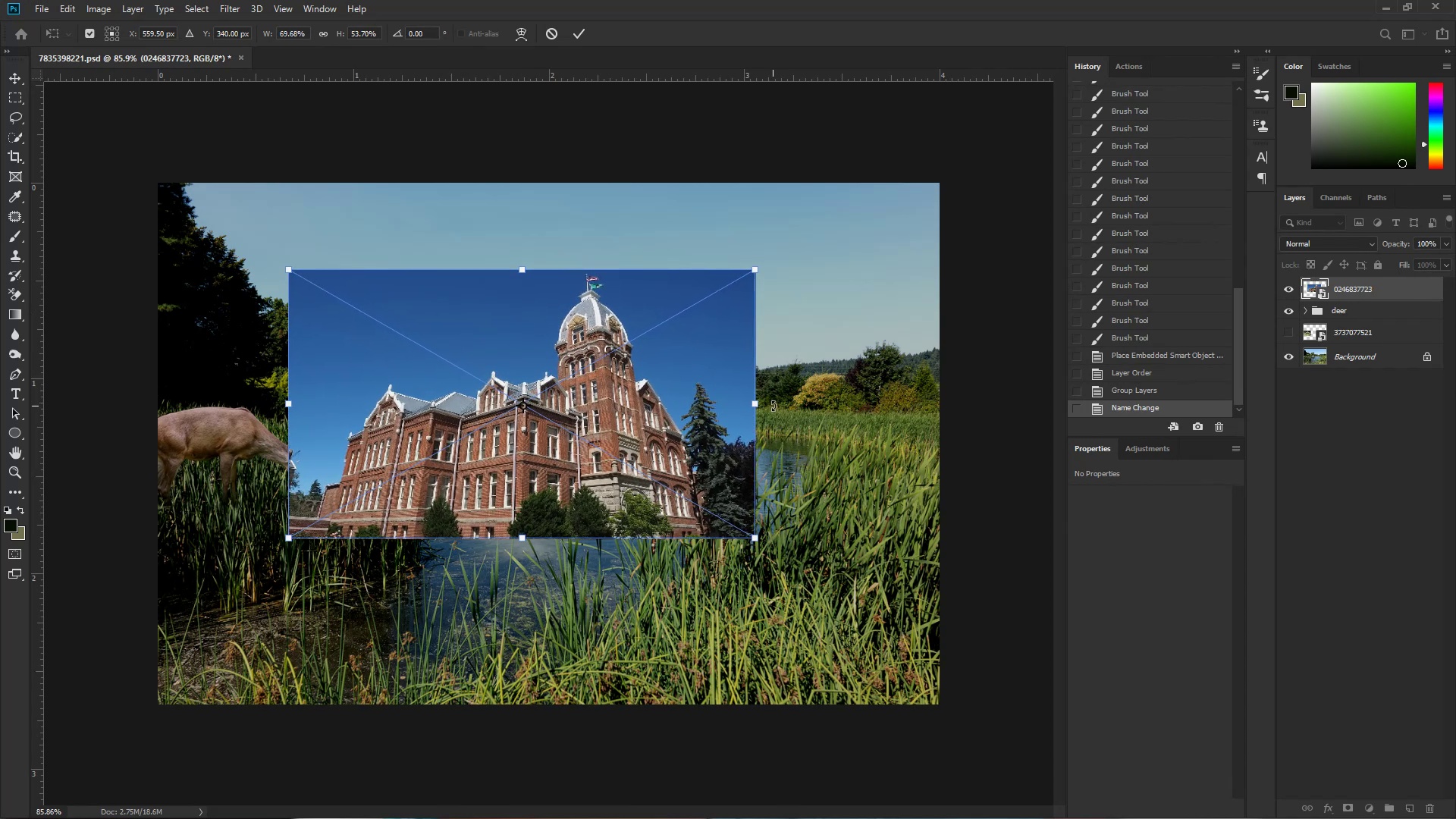 
left_click_drag(start_coordinate=[758, 403], to_coordinate=[653, 391])
 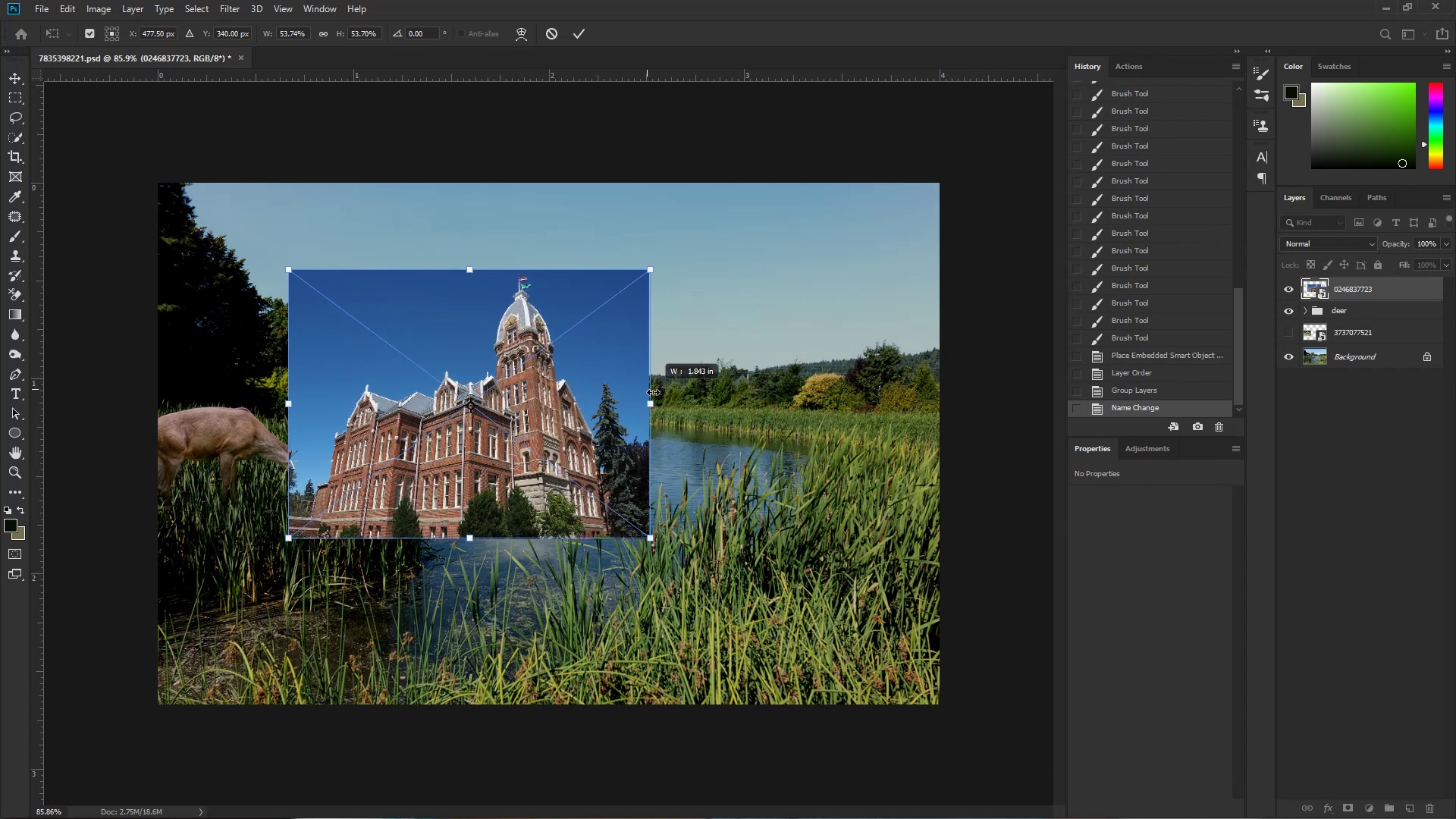 
left_click_drag(start_coordinate=[584, 430], to_coordinate=[827, 287])
 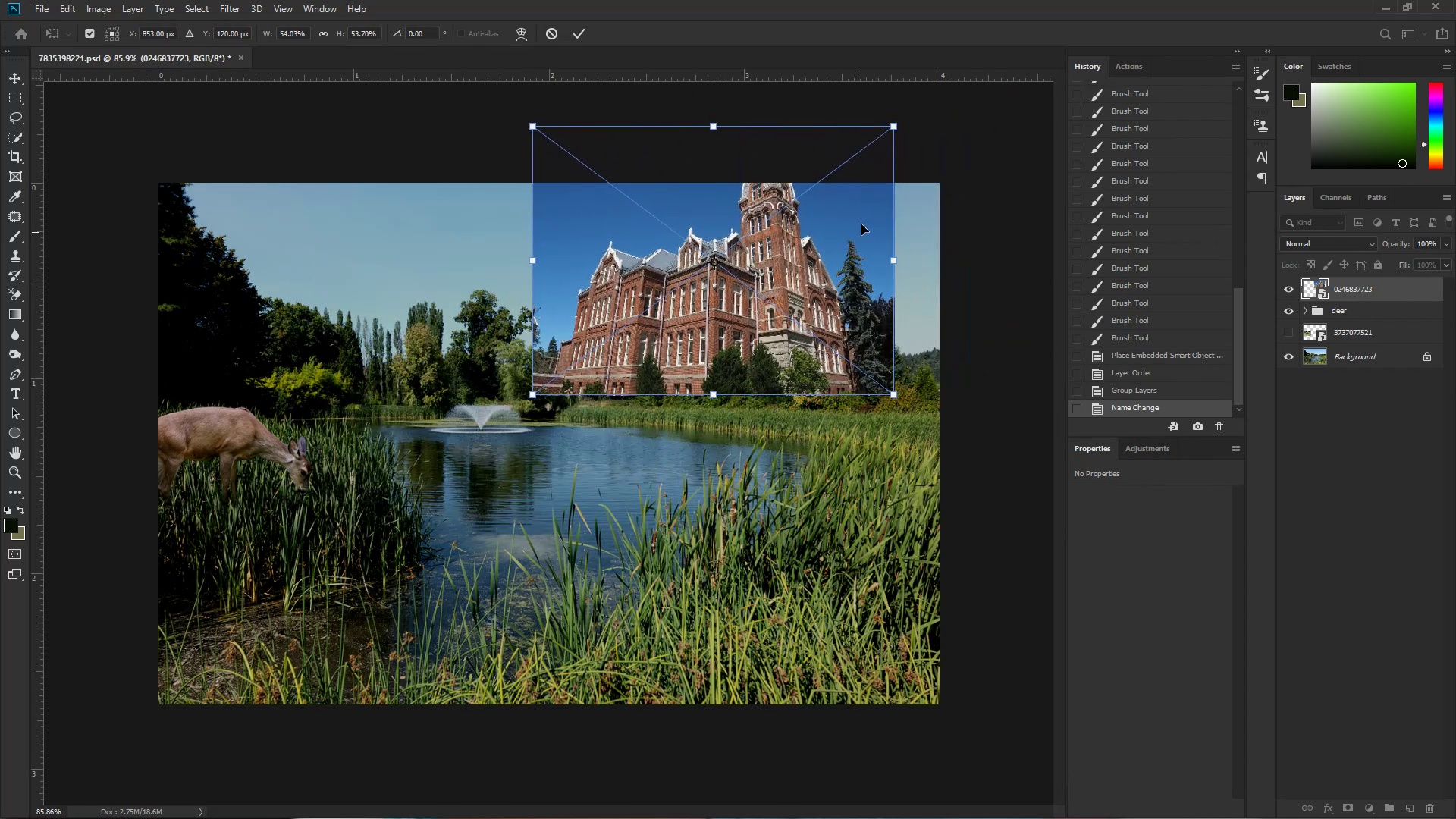 
hold_key(key=AltLeft, duration=1.15)
left_click_drag(start_coordinate=[899, 127], to_coordinate=[863, 163])
 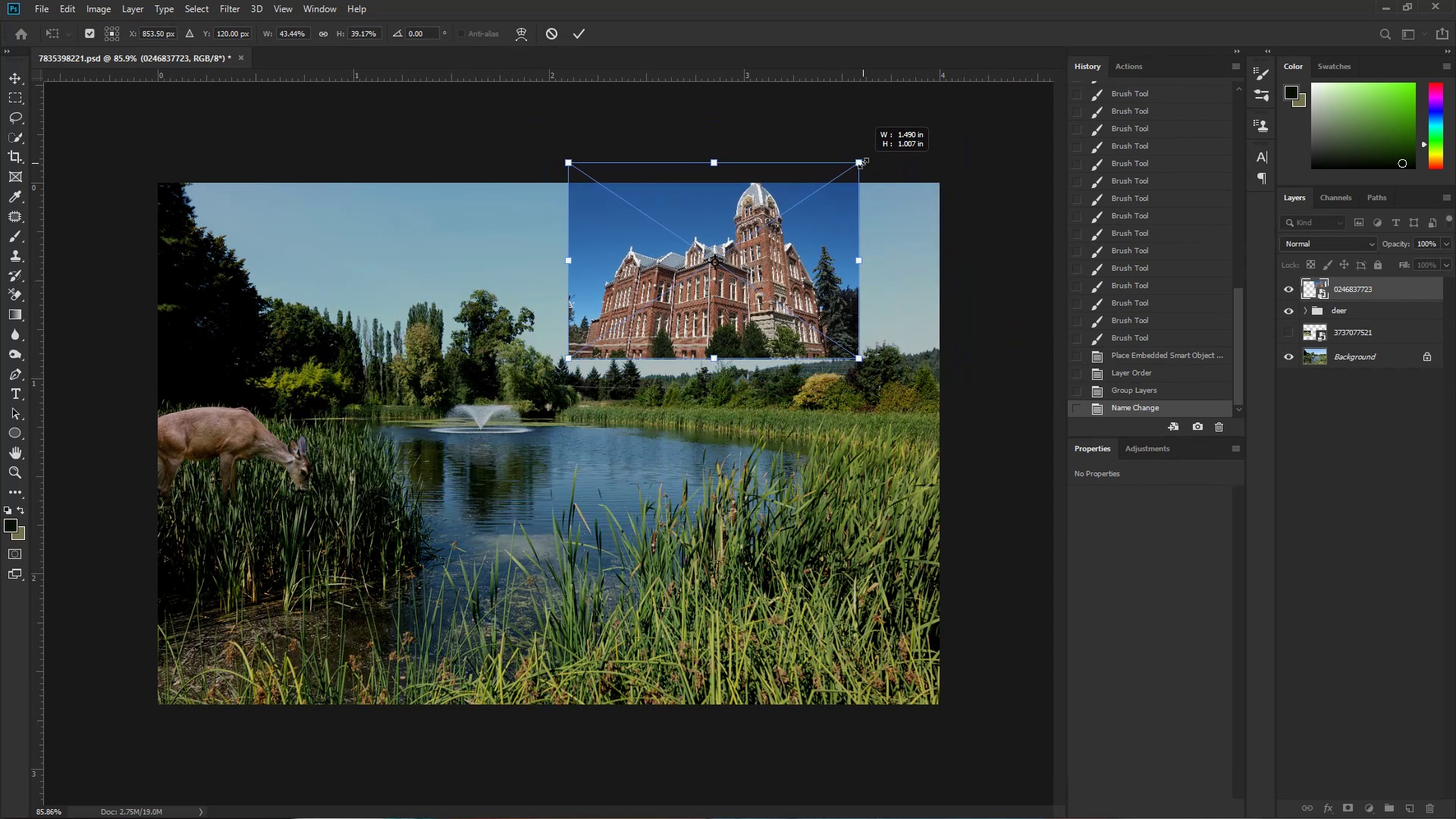 
key(Control+ControlLeft)
 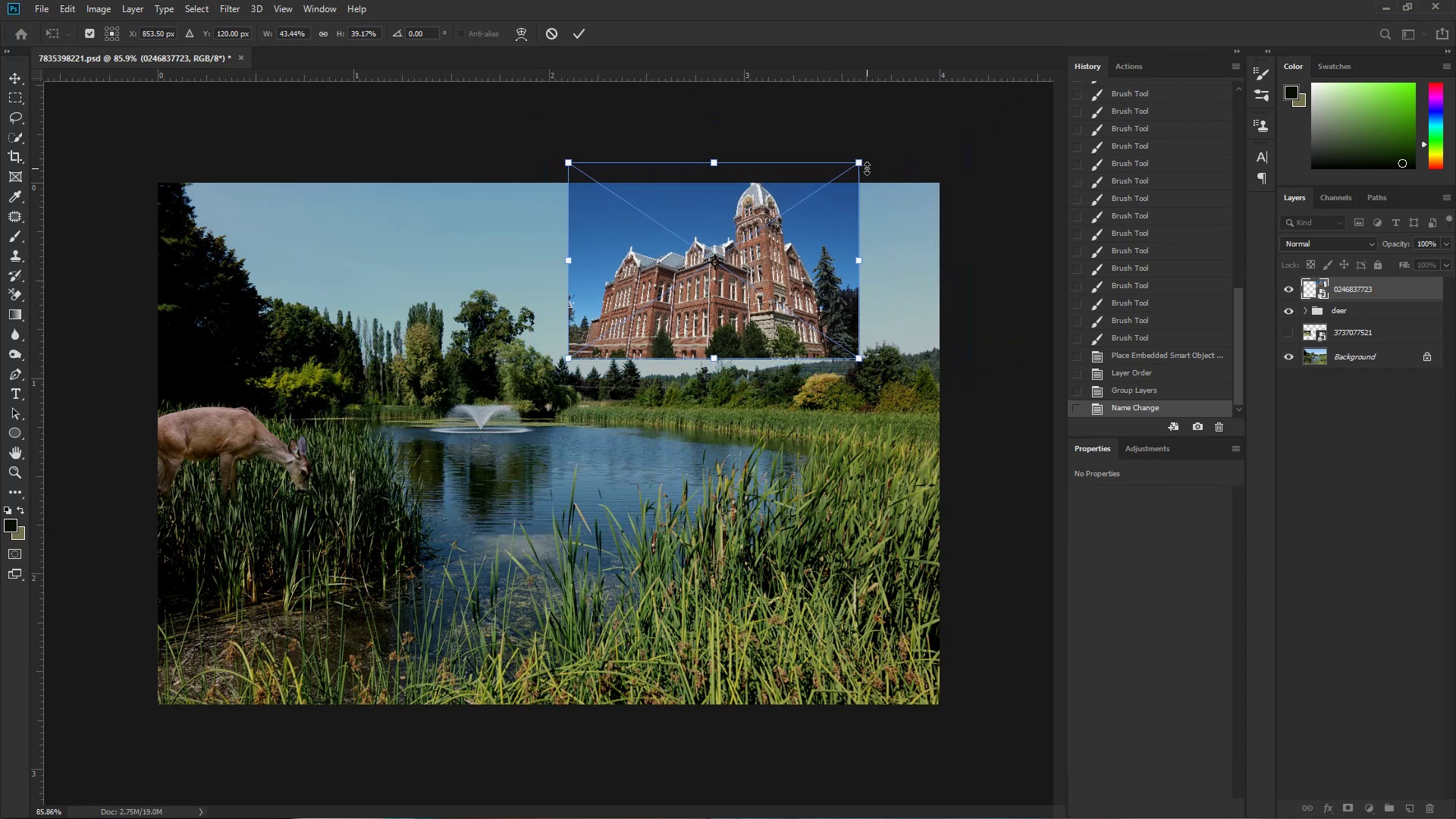 
key(Control+Z)
 